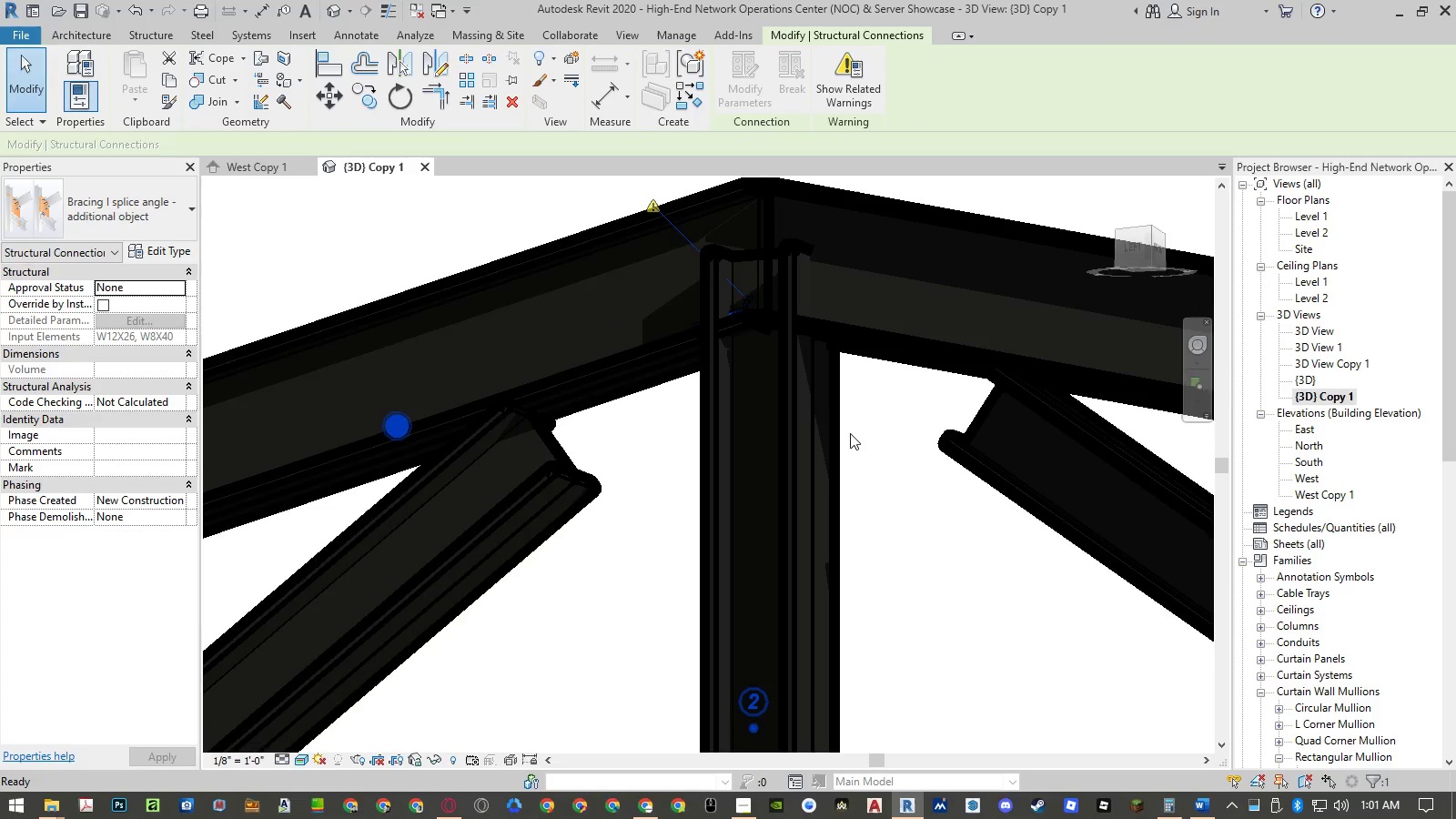 
key(Control+Z)
 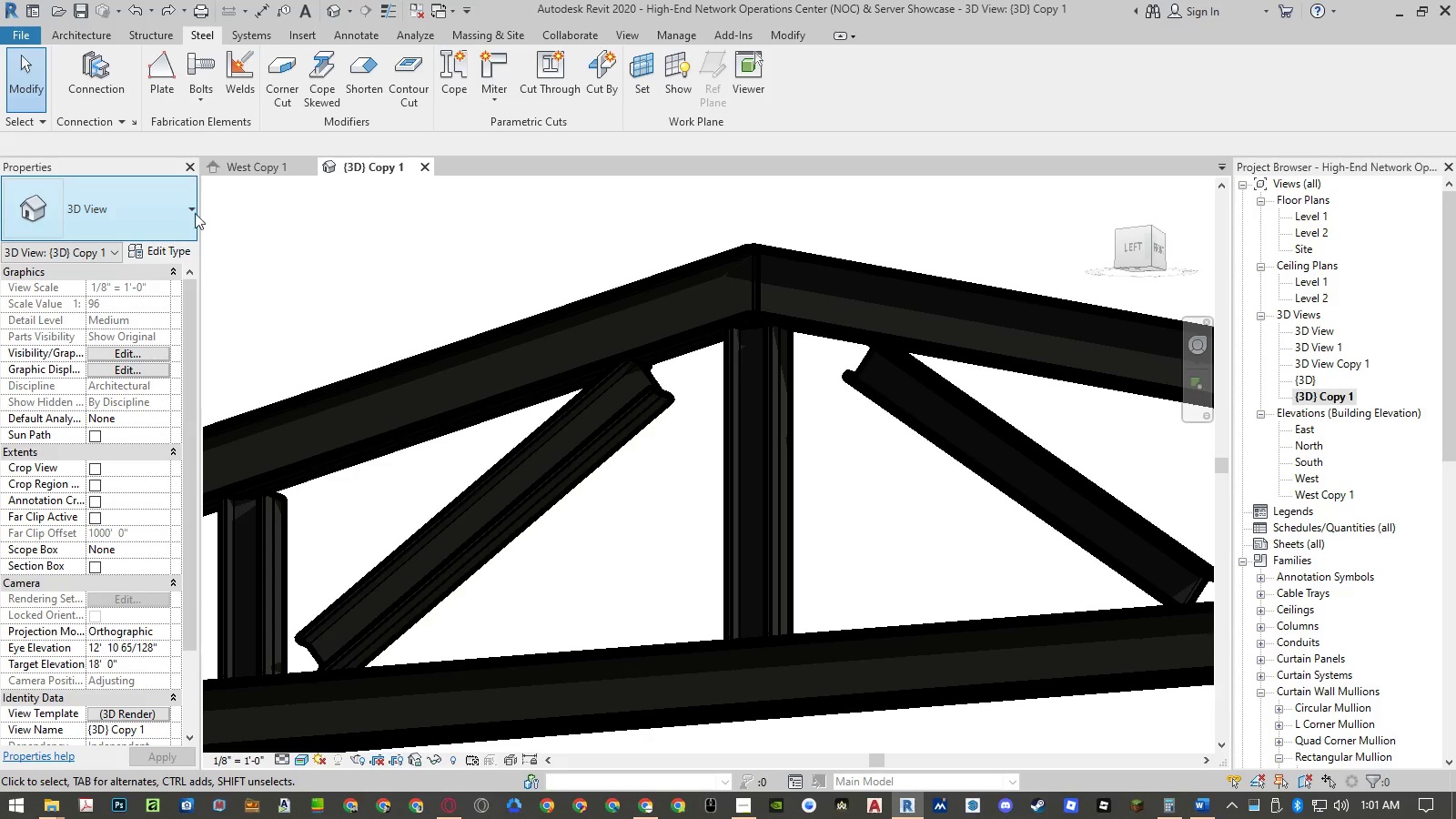 
left_click([100, 76])
 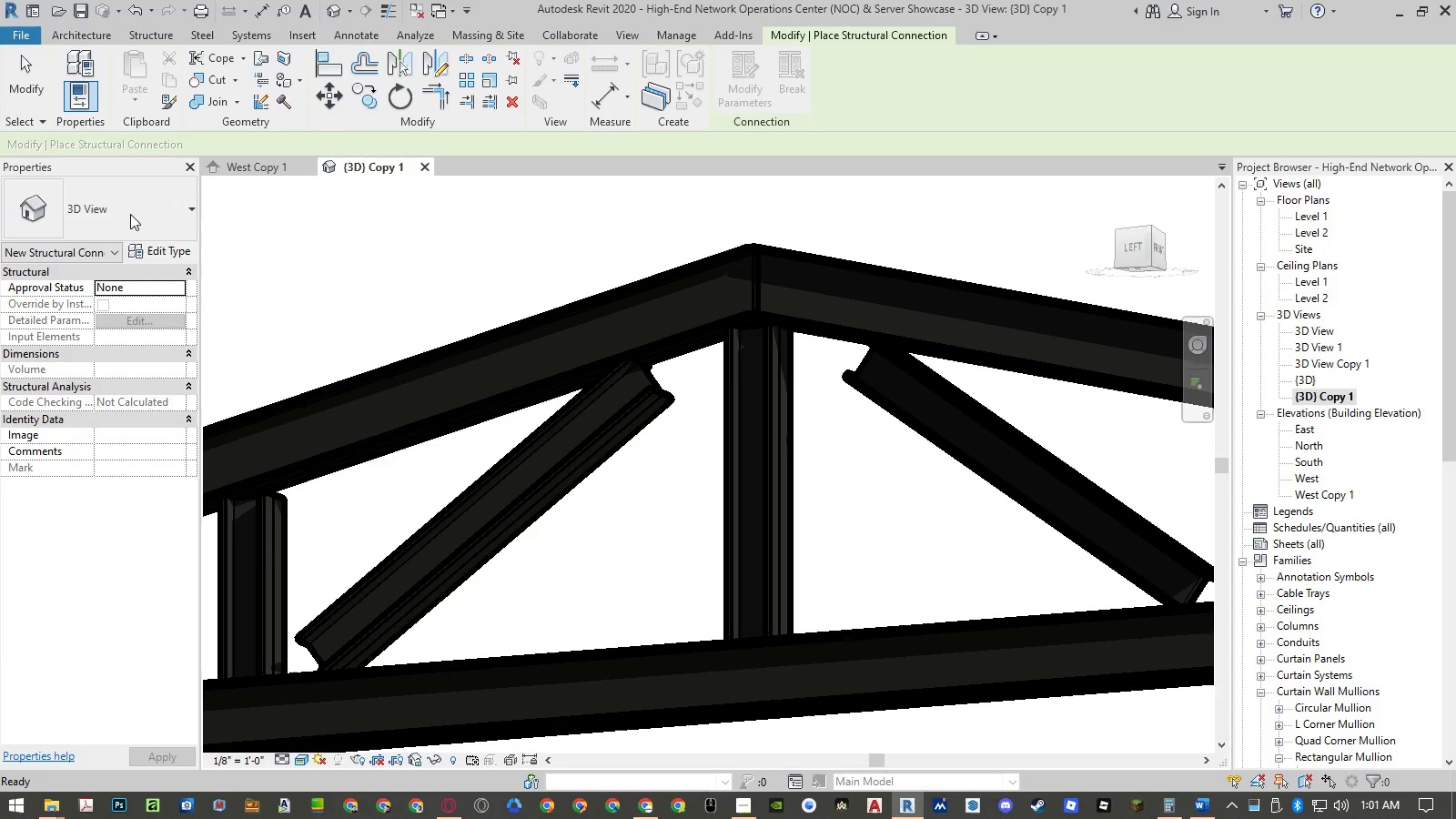 
left_click([130, 214])
 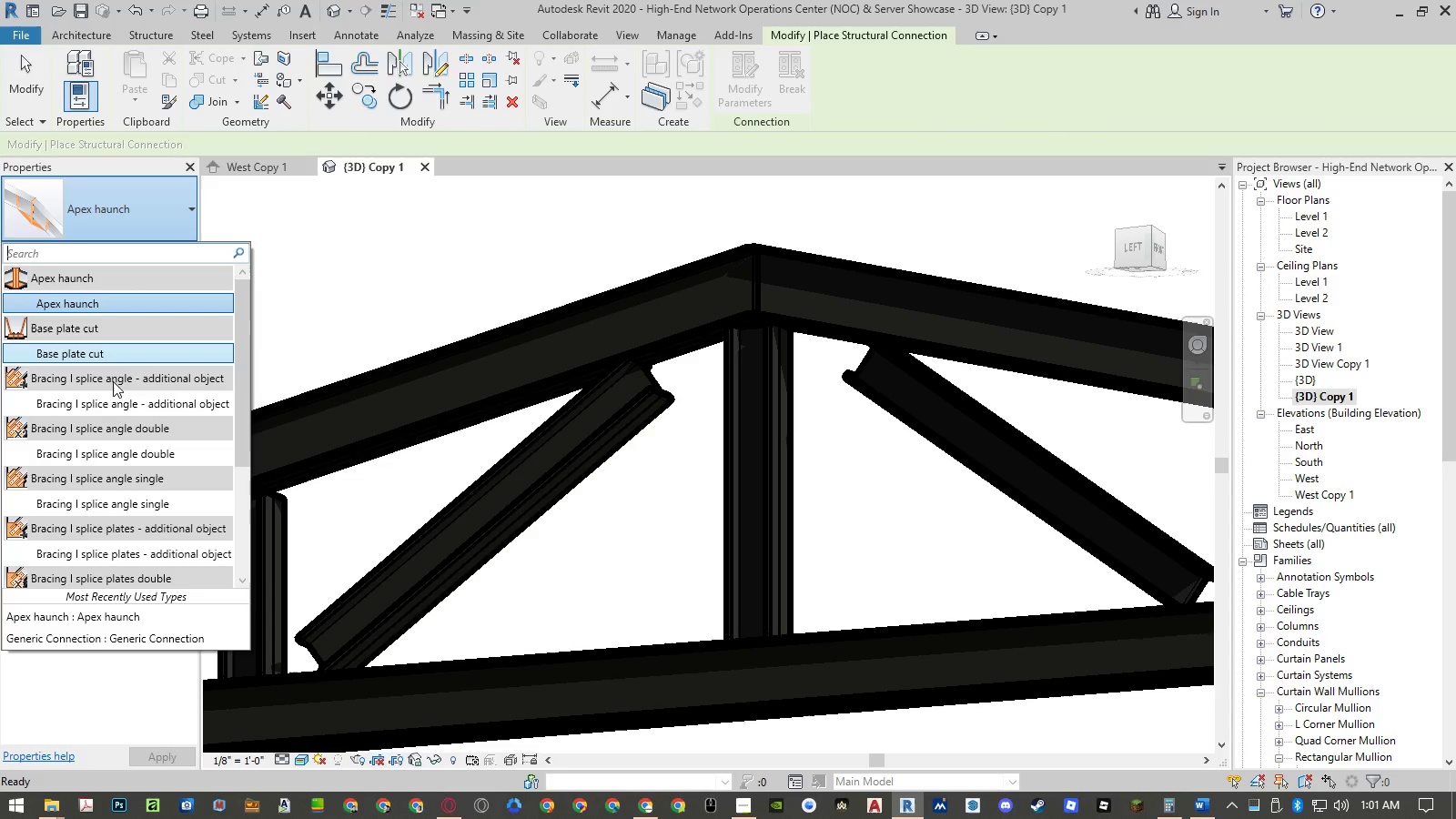 
left_click([108, 397])
 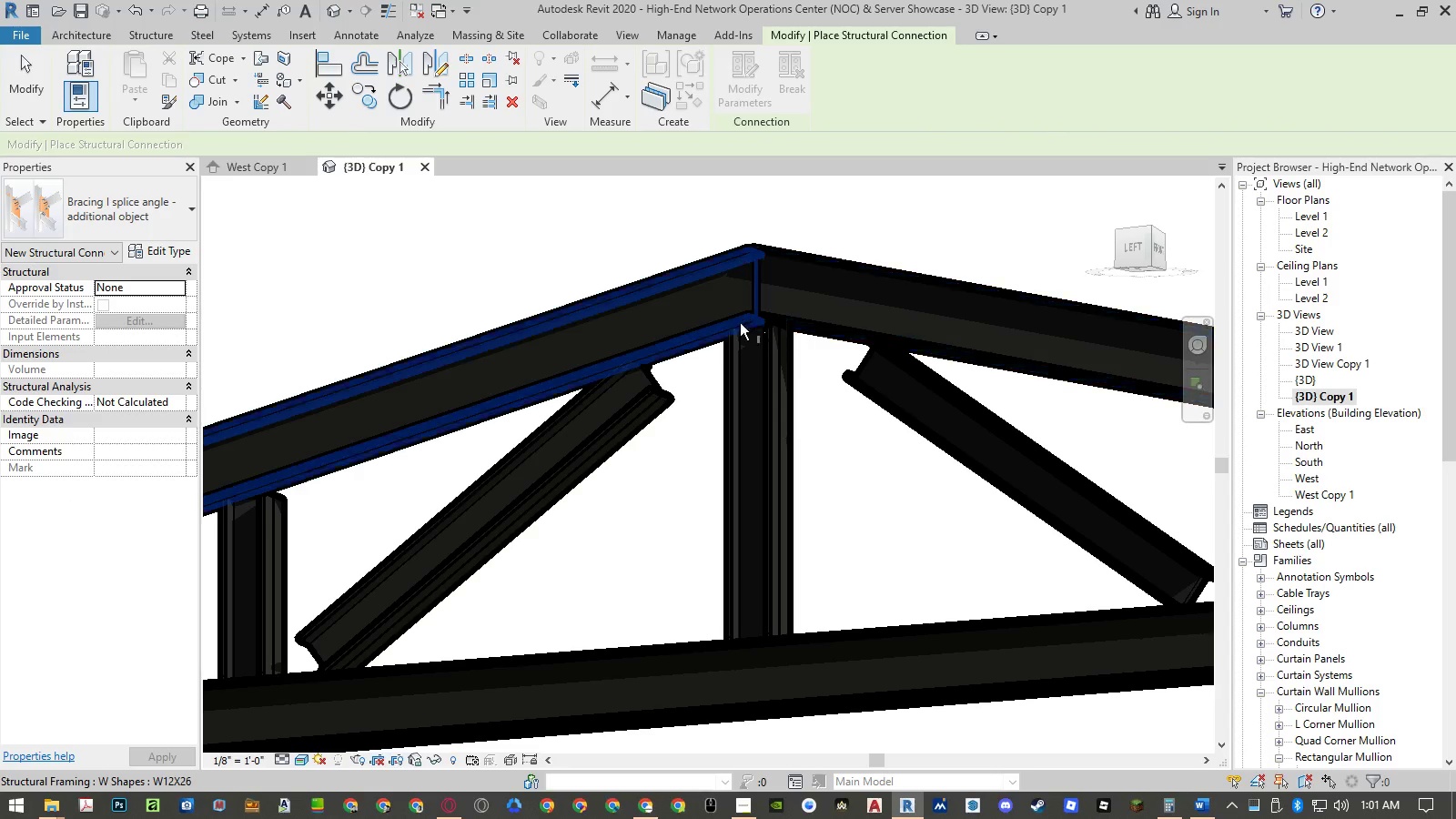 
left_click([726, 326])
 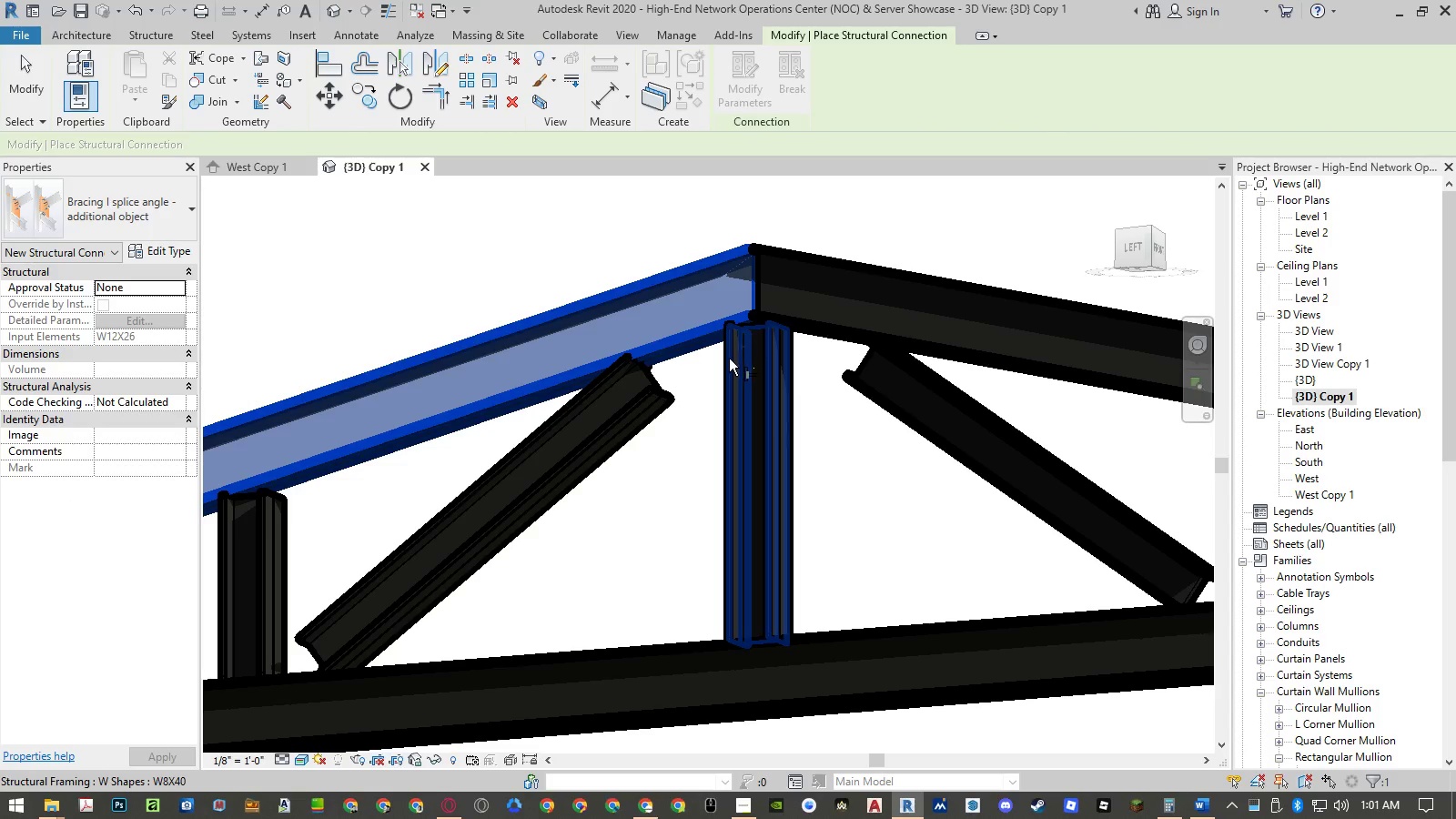 
hold_key(key=ControlLeft, duration=0.44)
left_click([730, 359])
 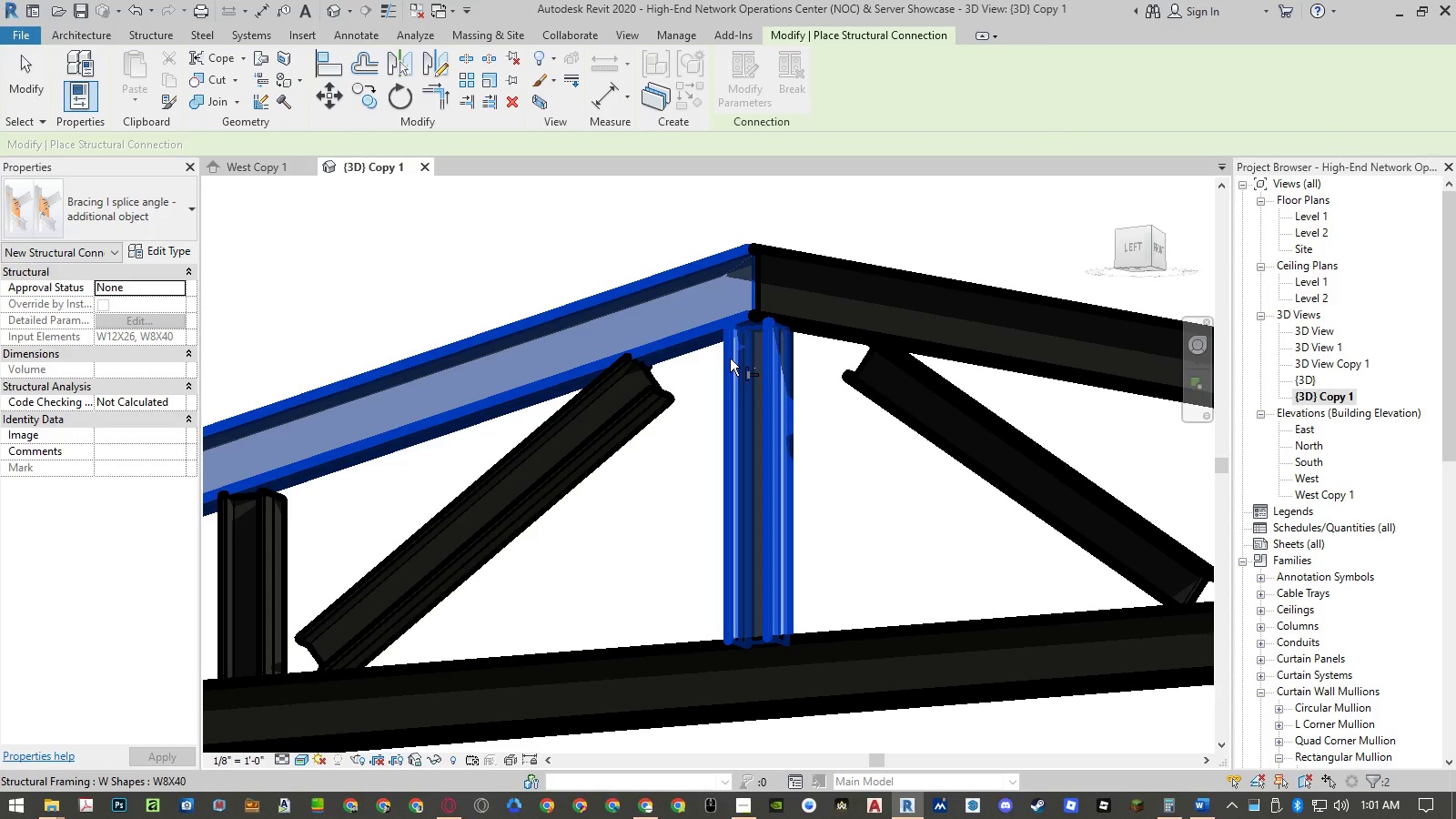 
key(NumpadEnter)
 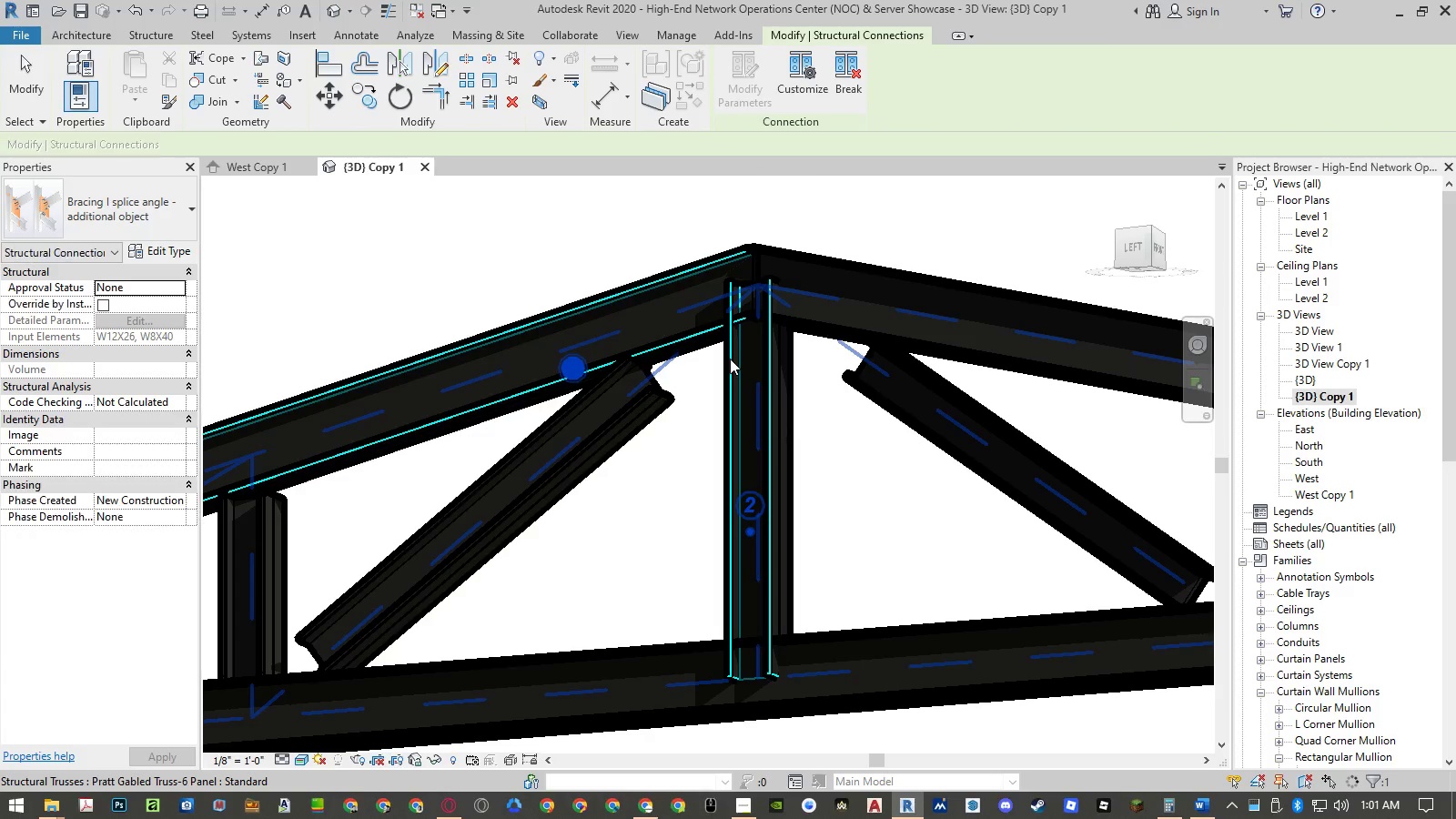 
key(Control+ControlLeft)
 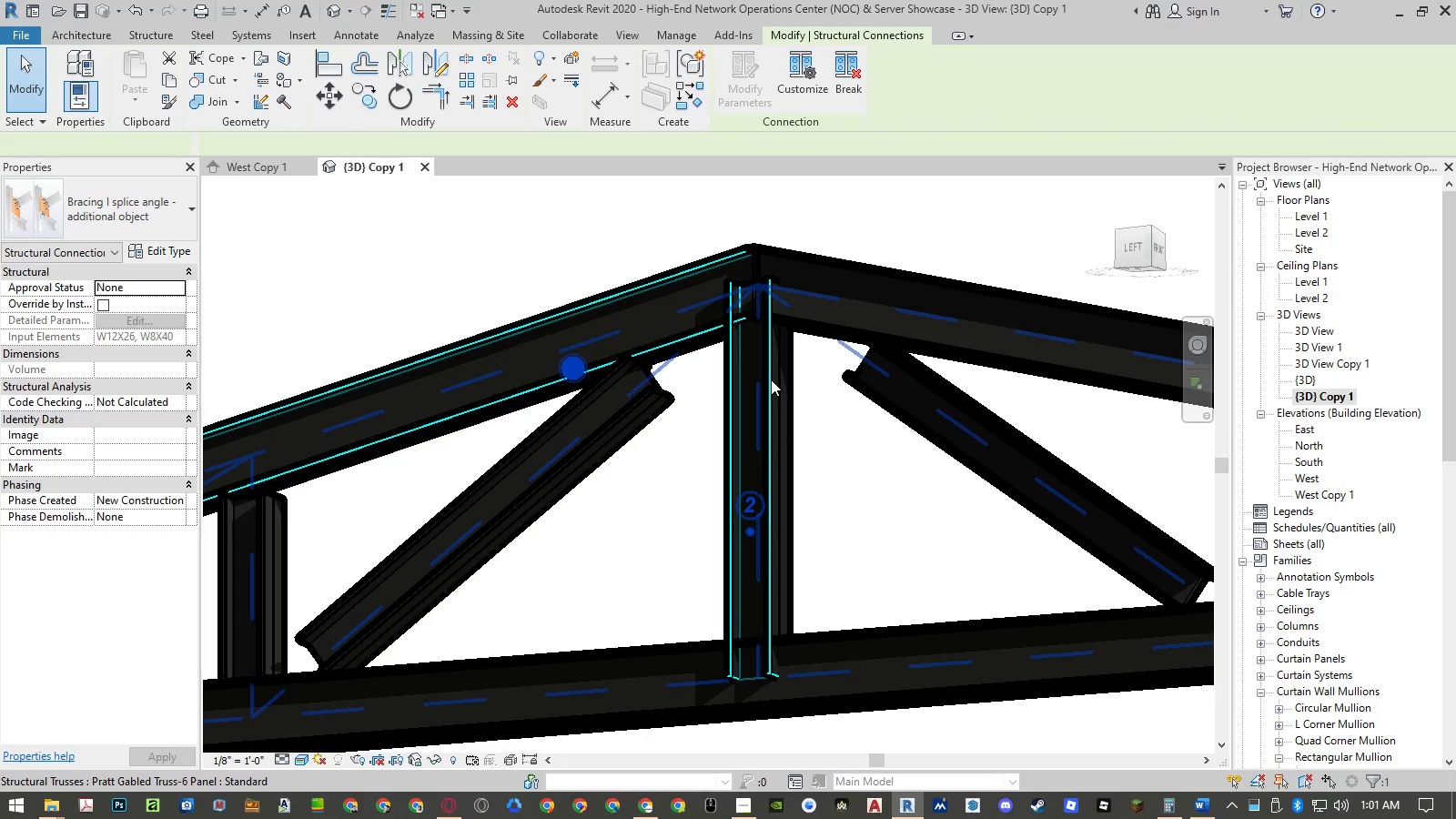 
key(Control+Z)
 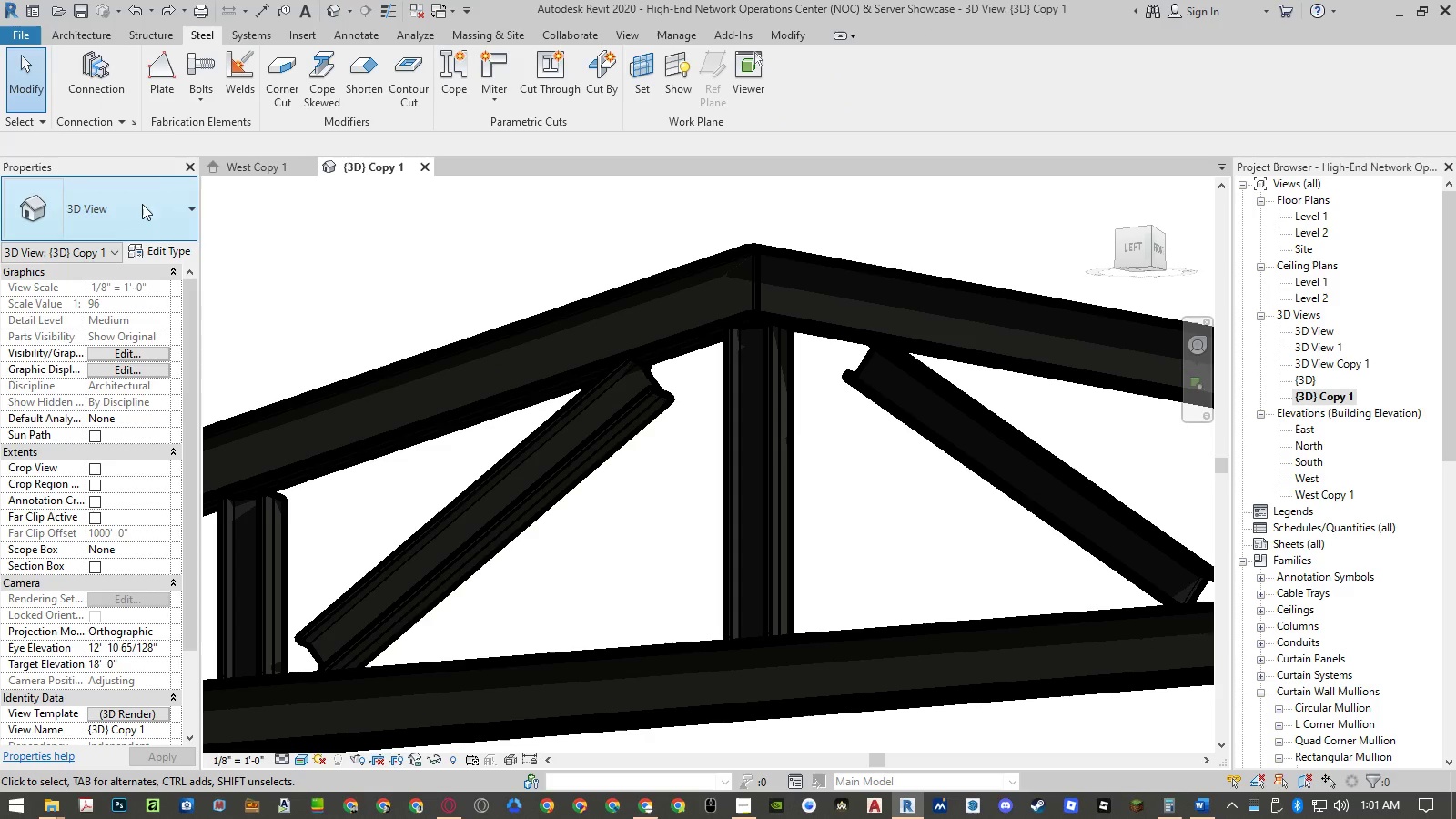 
left_click([120, 91])
 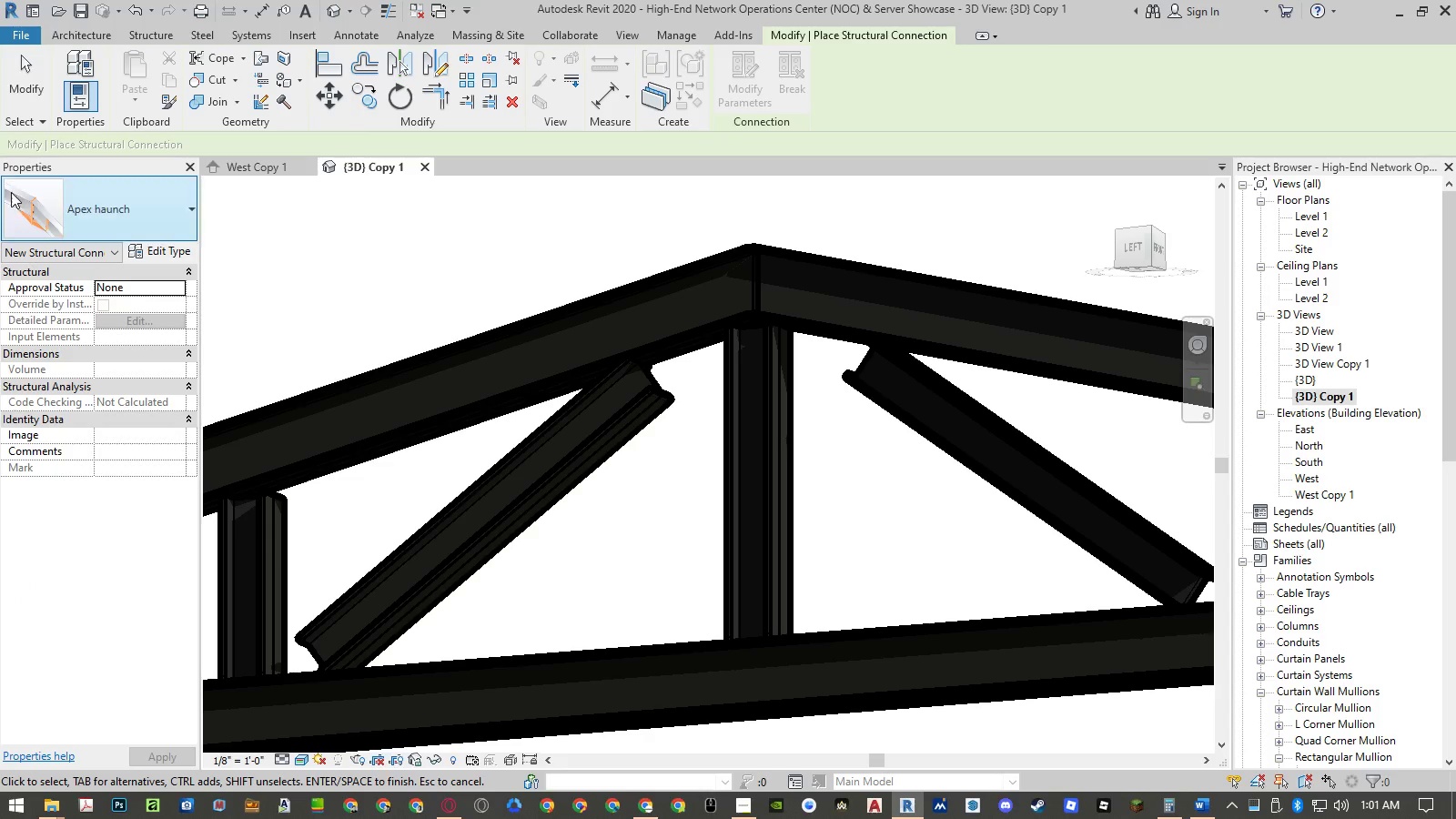 
left_click([139, 212])
 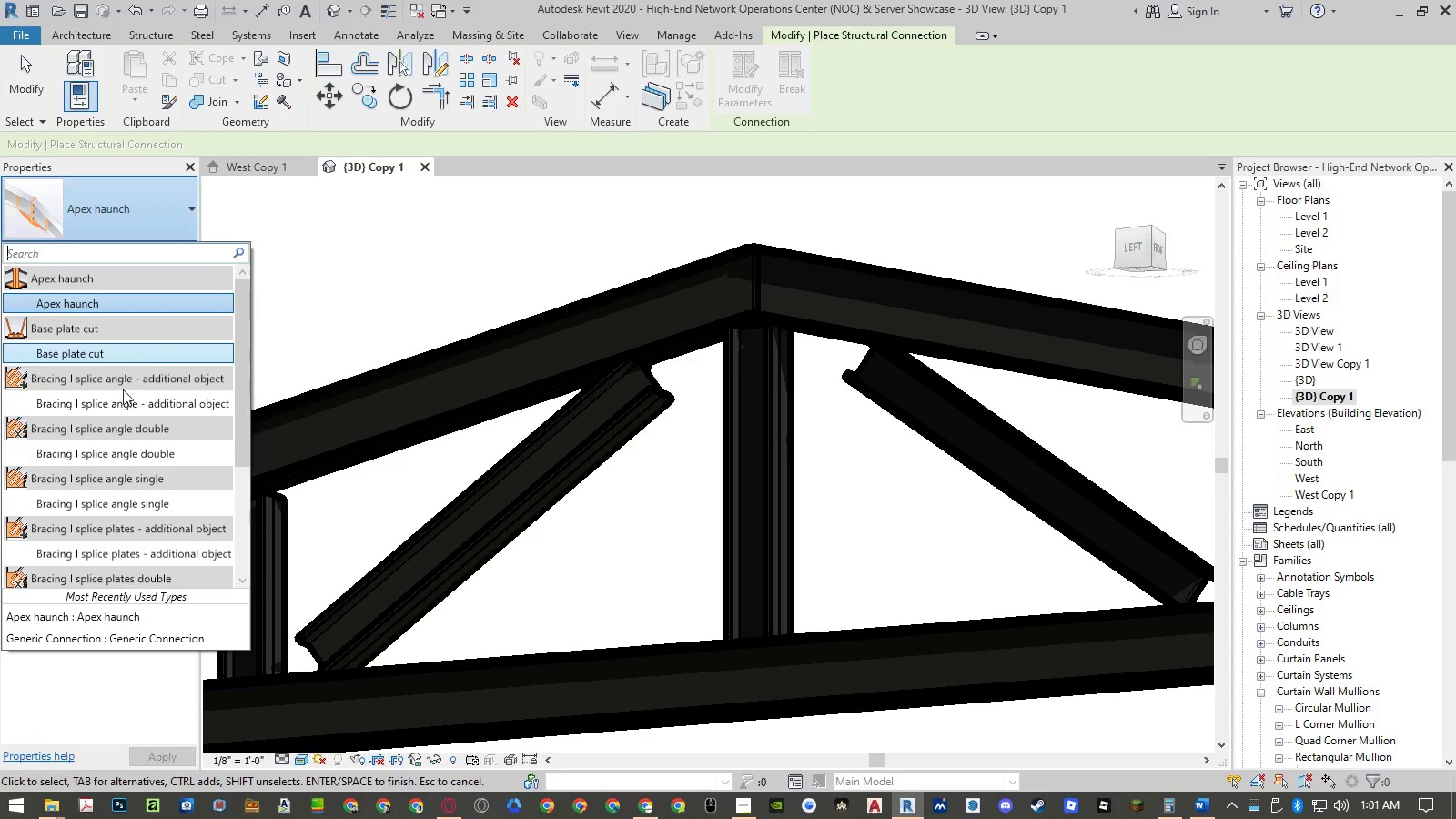 
left_click([116, 404])
 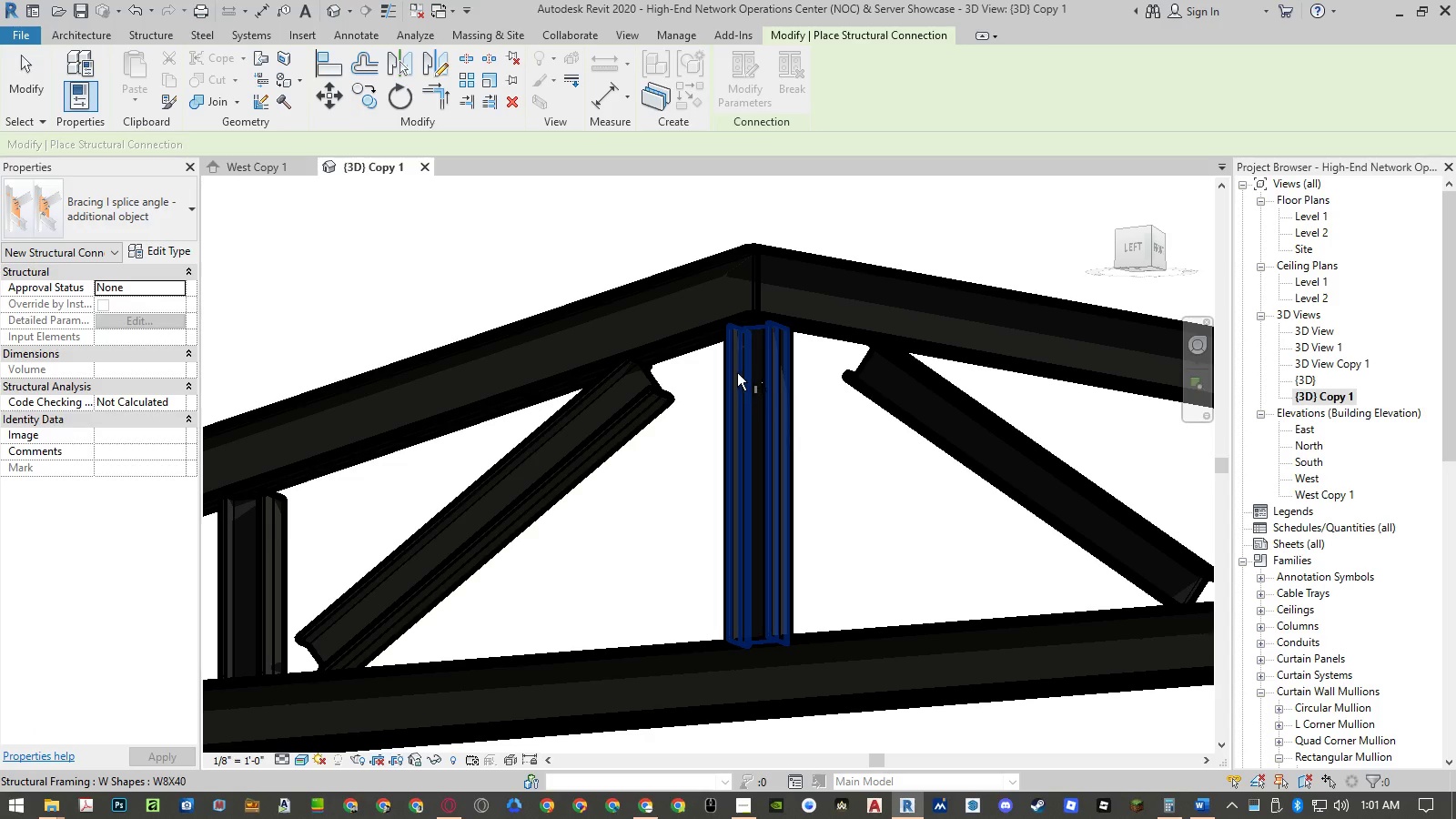 
left_click([737, 373])
 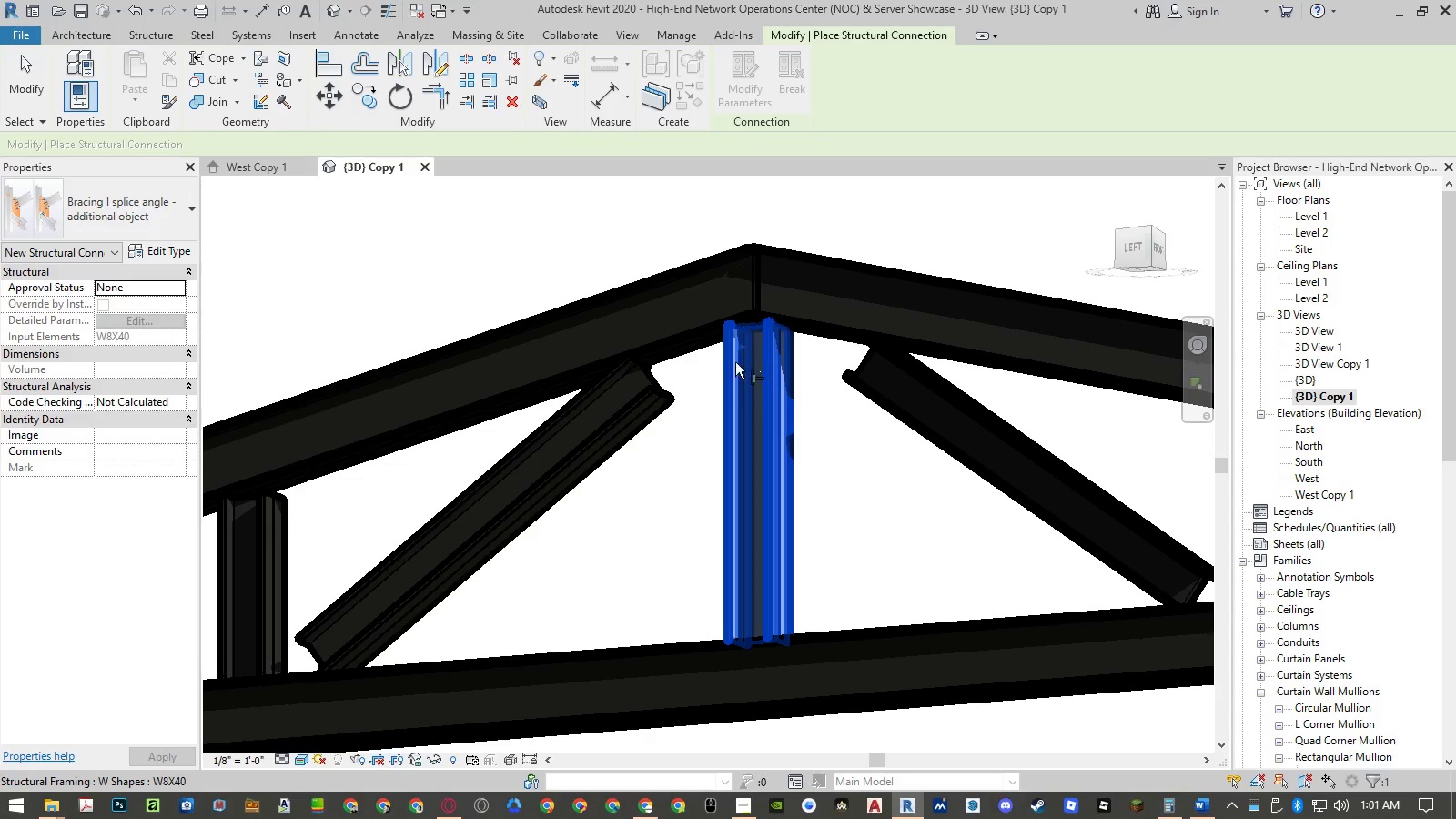 
hold_key(key=ControlLeft, duration=0.83)
left_click([706, 332])
 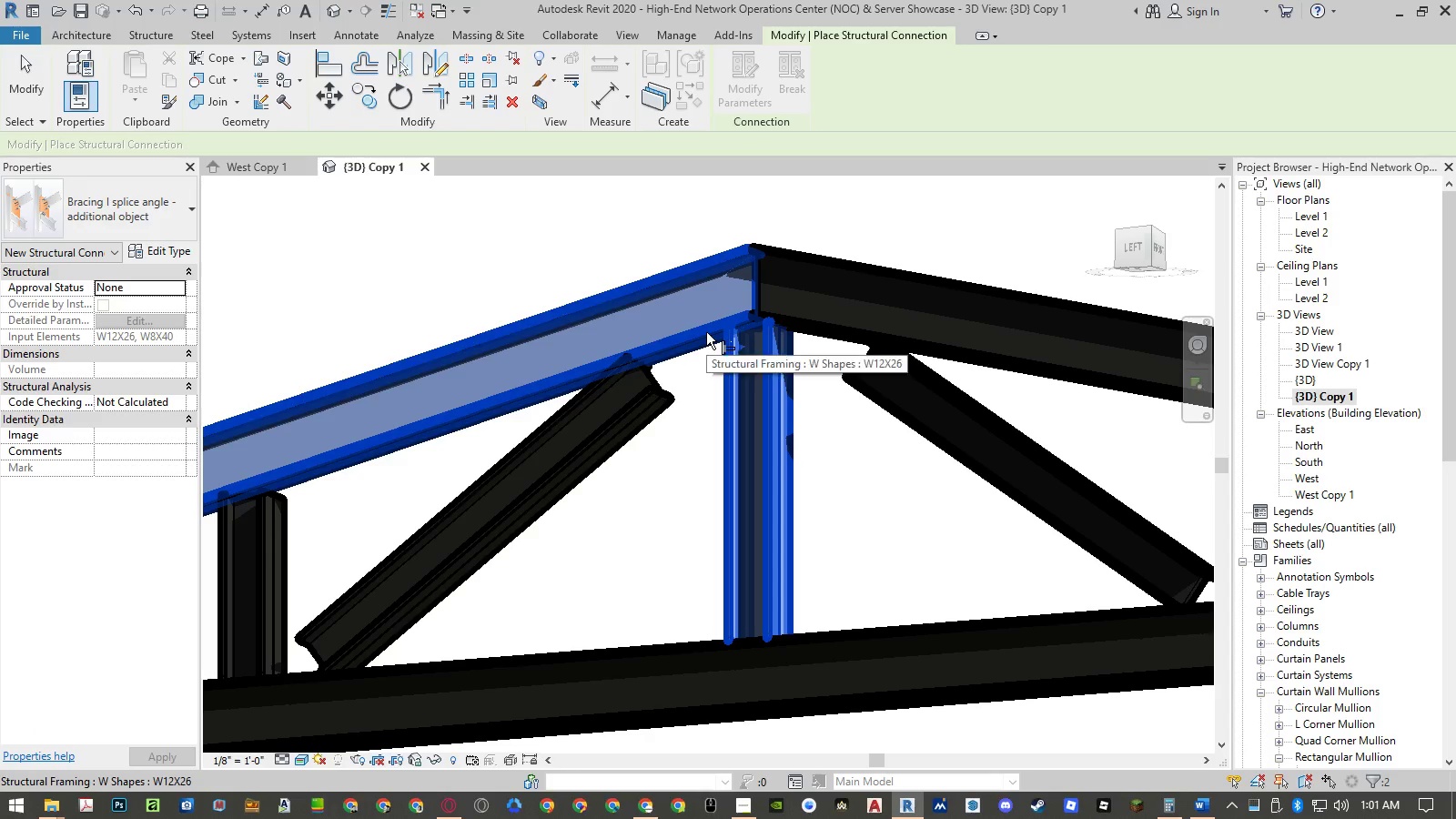 
key(NumpadEnter)
 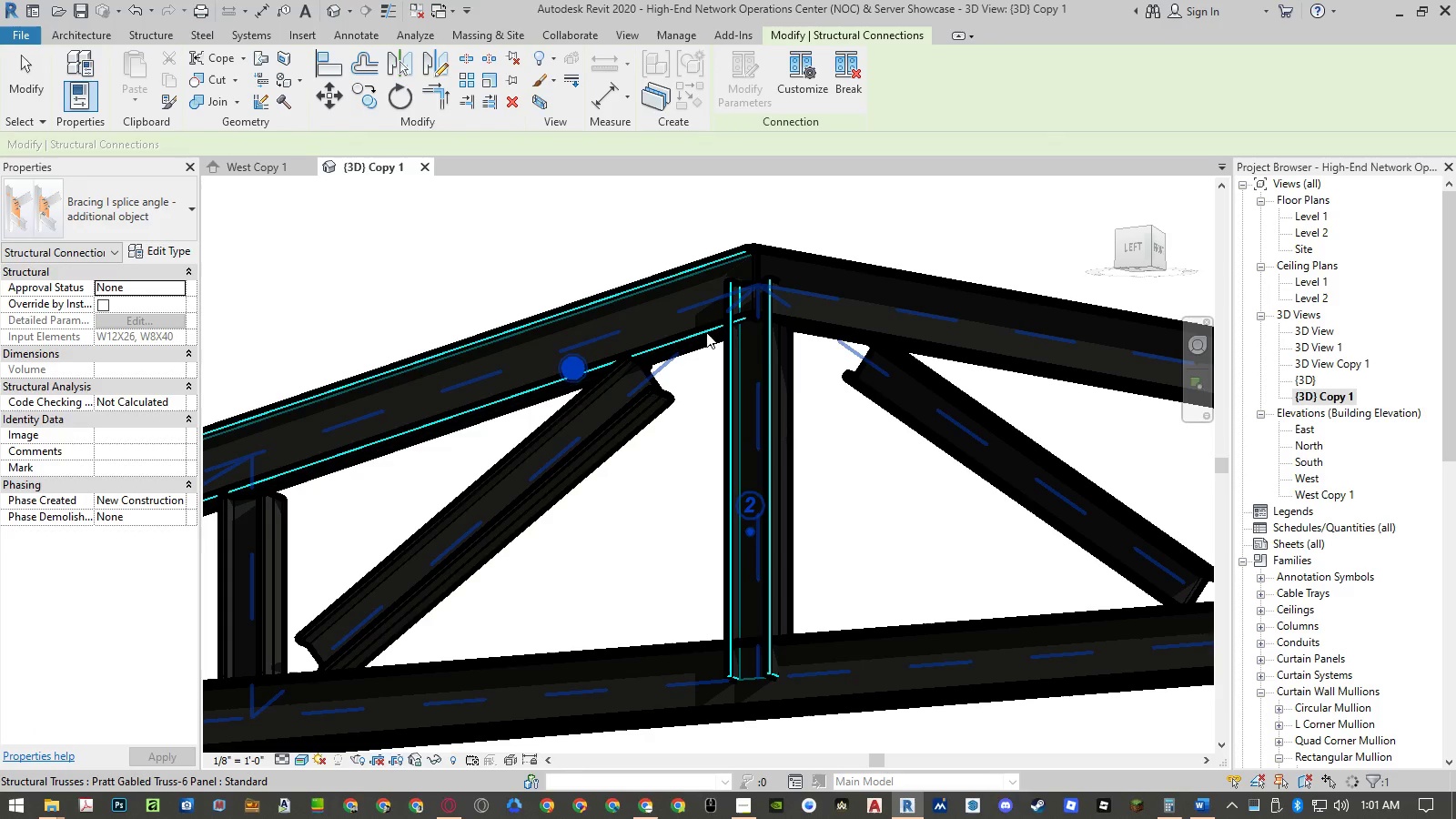 
key(Control+ControlLeft)
 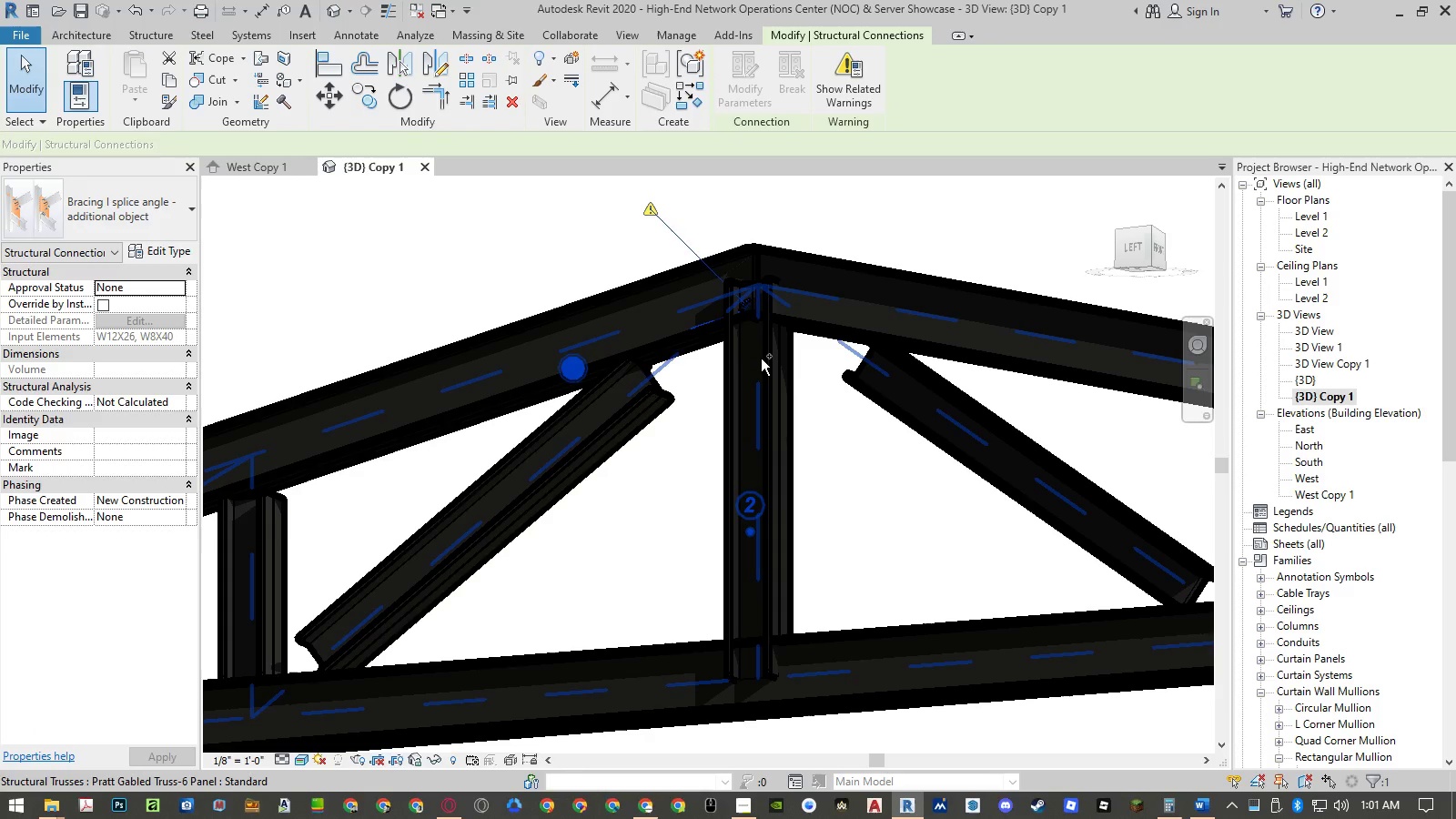 
key(Control+Z)
 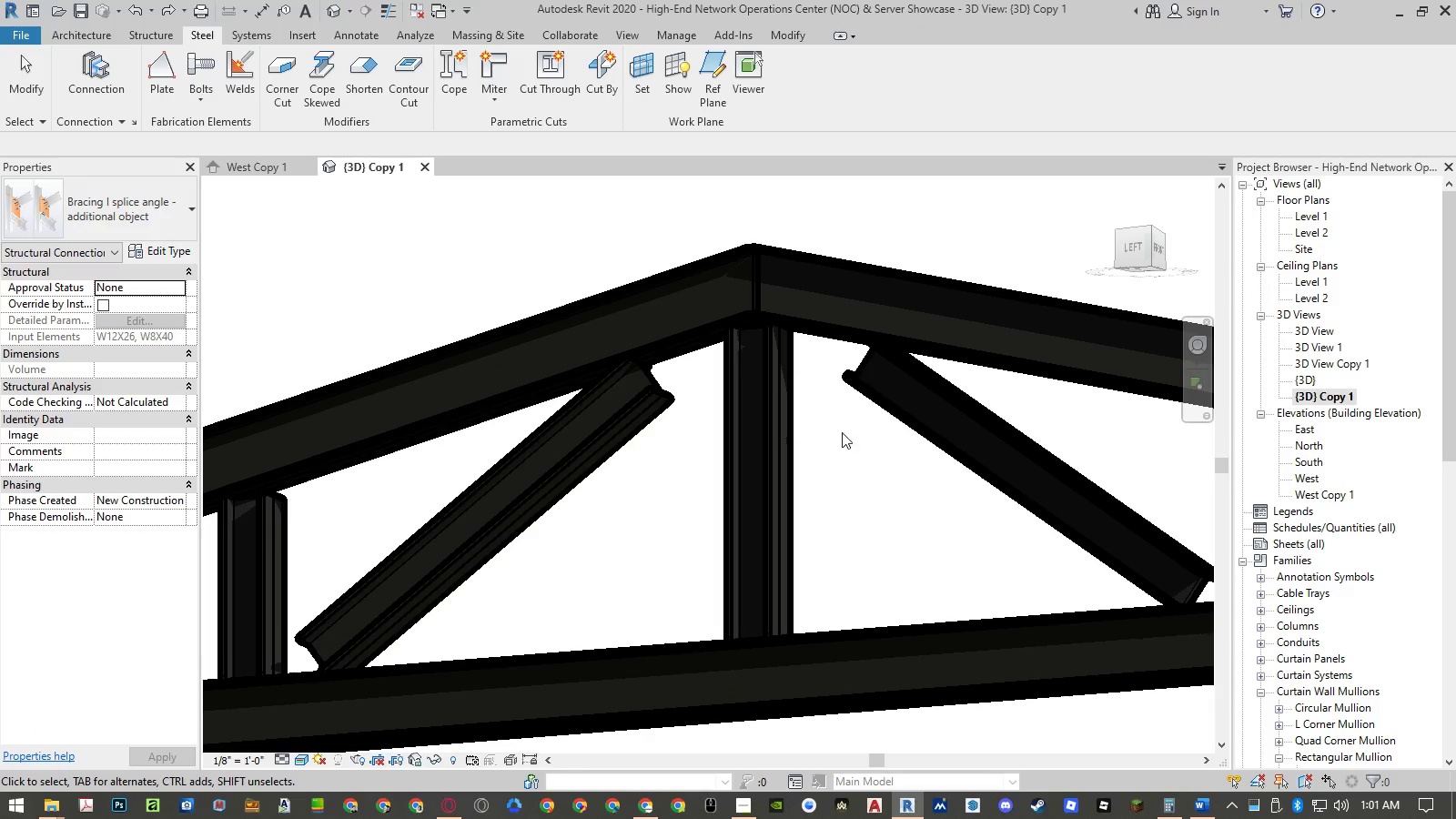 
scroll: coordinate [843, 386], scroll_direction: down, amount: 7.0
 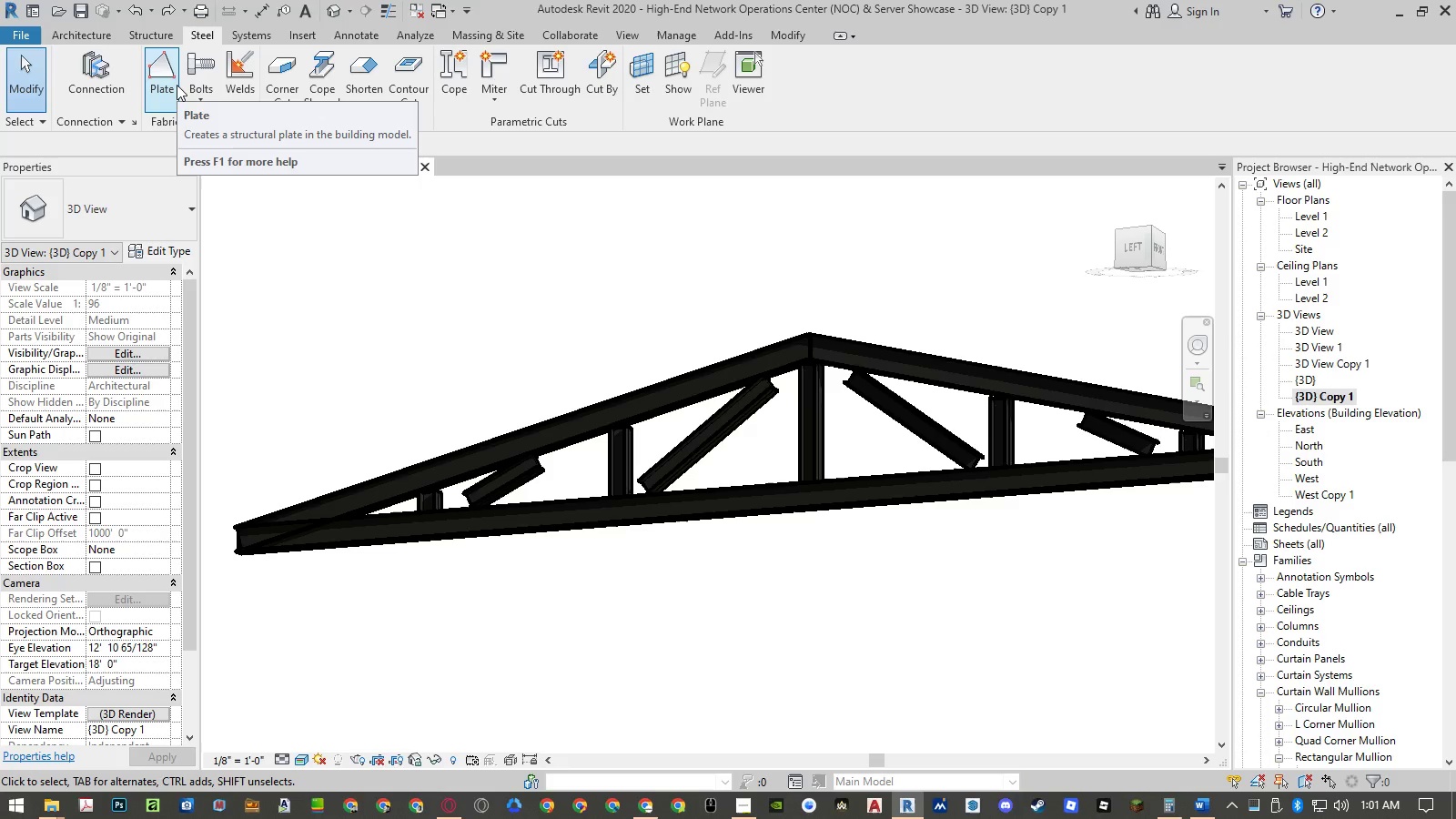 
wait(17.6)
 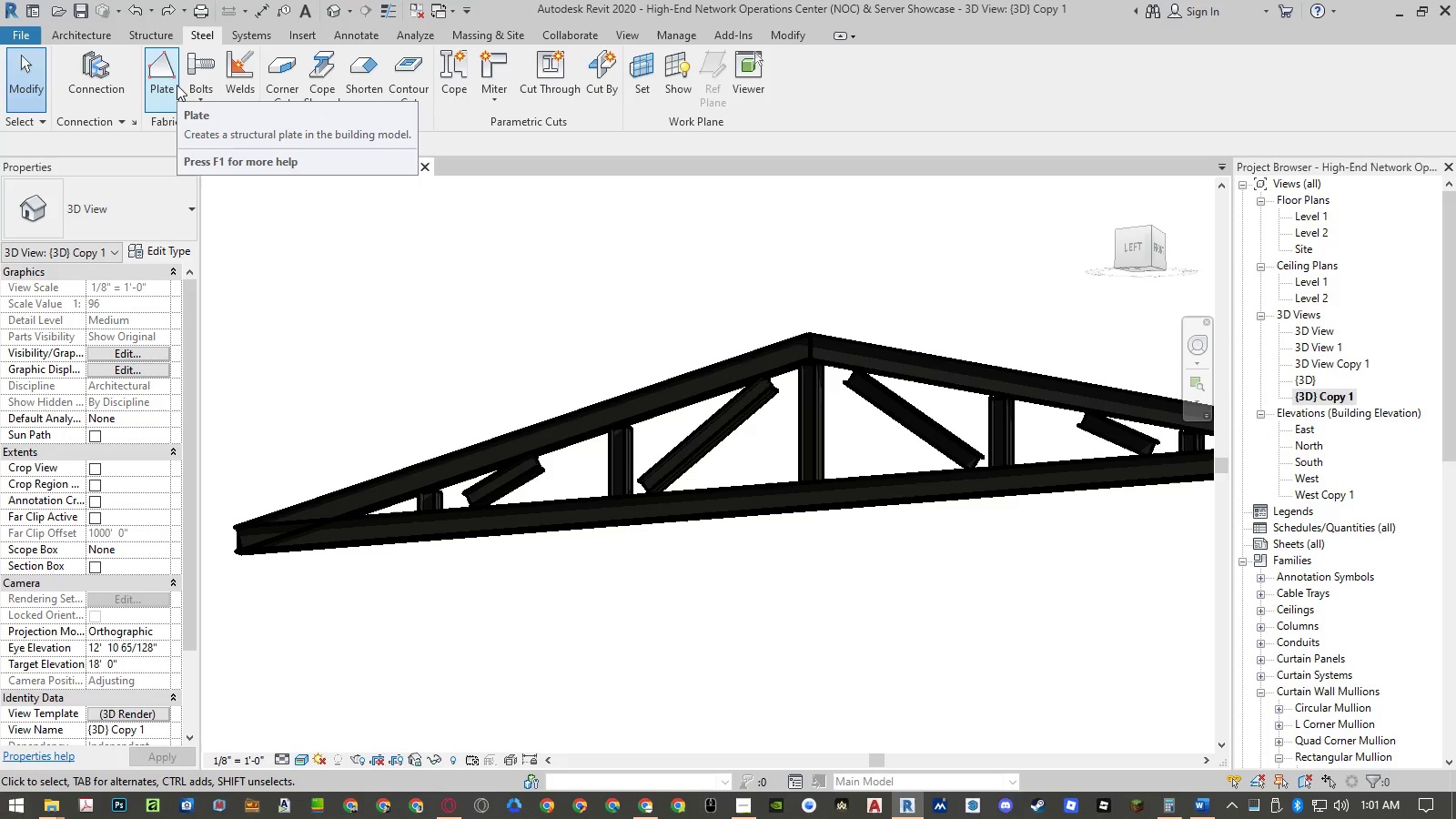 
mouse_move([488, 79])
 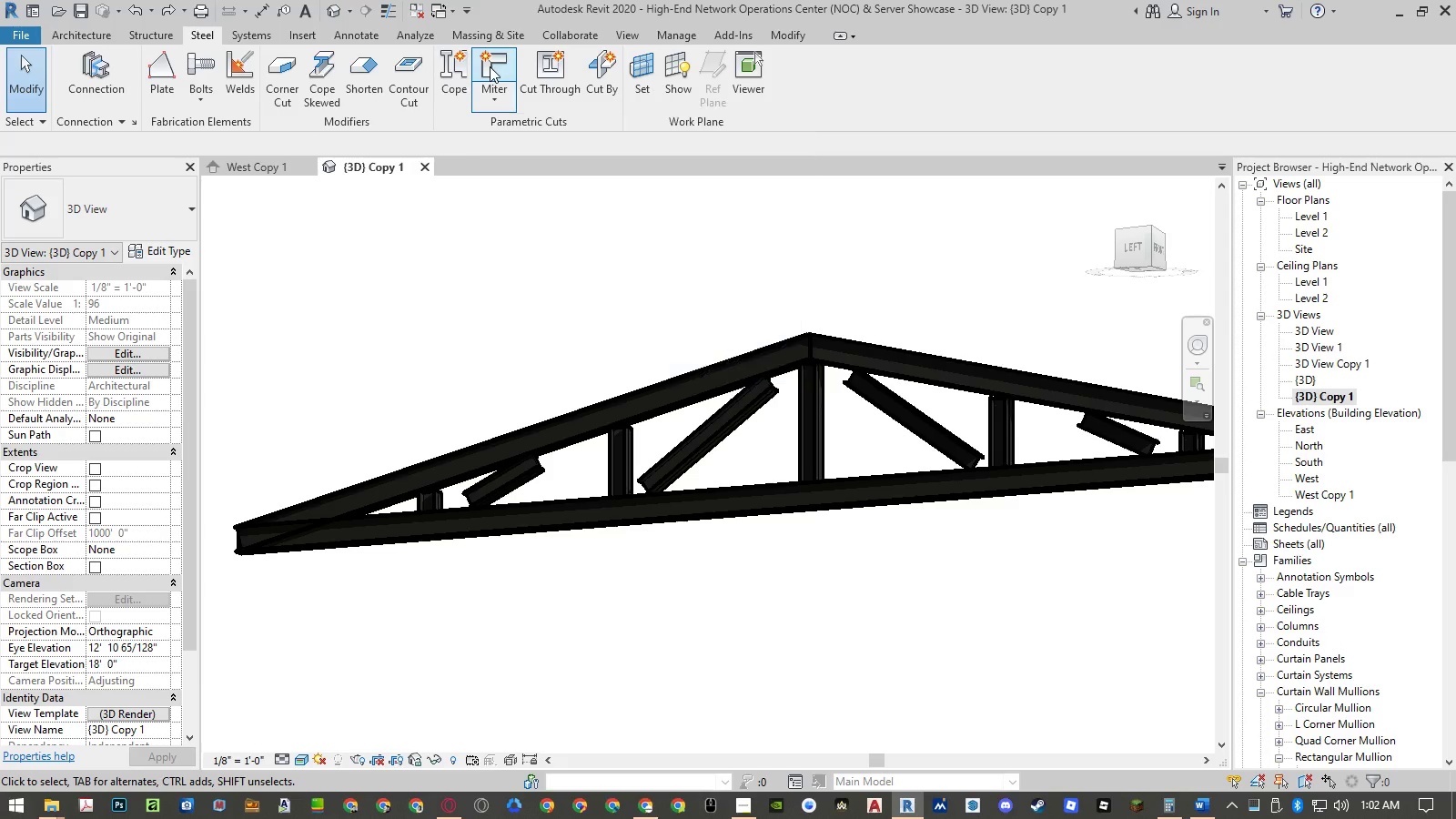 
left_click([490, 66])
 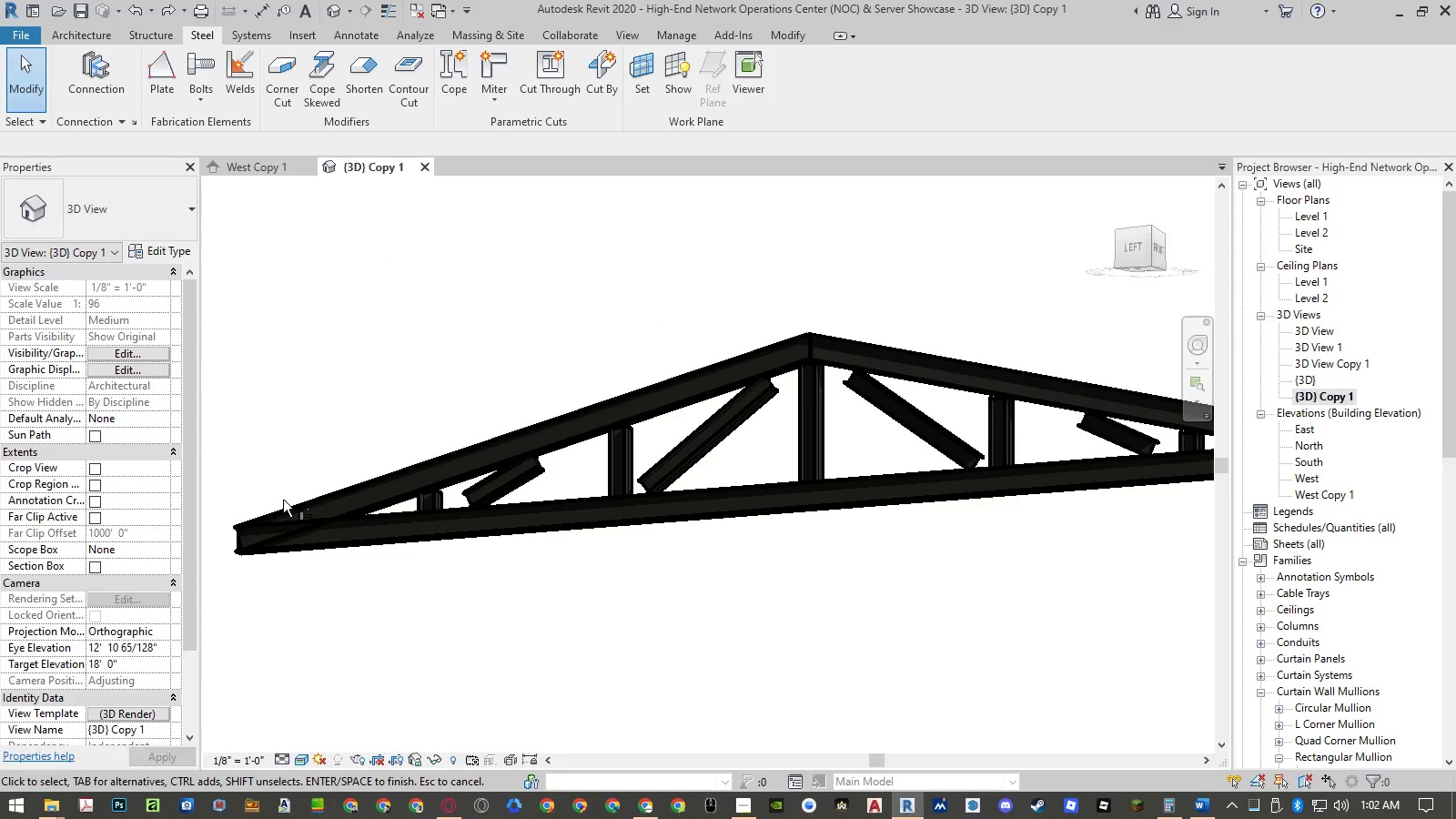 
left_click([294, 501])
 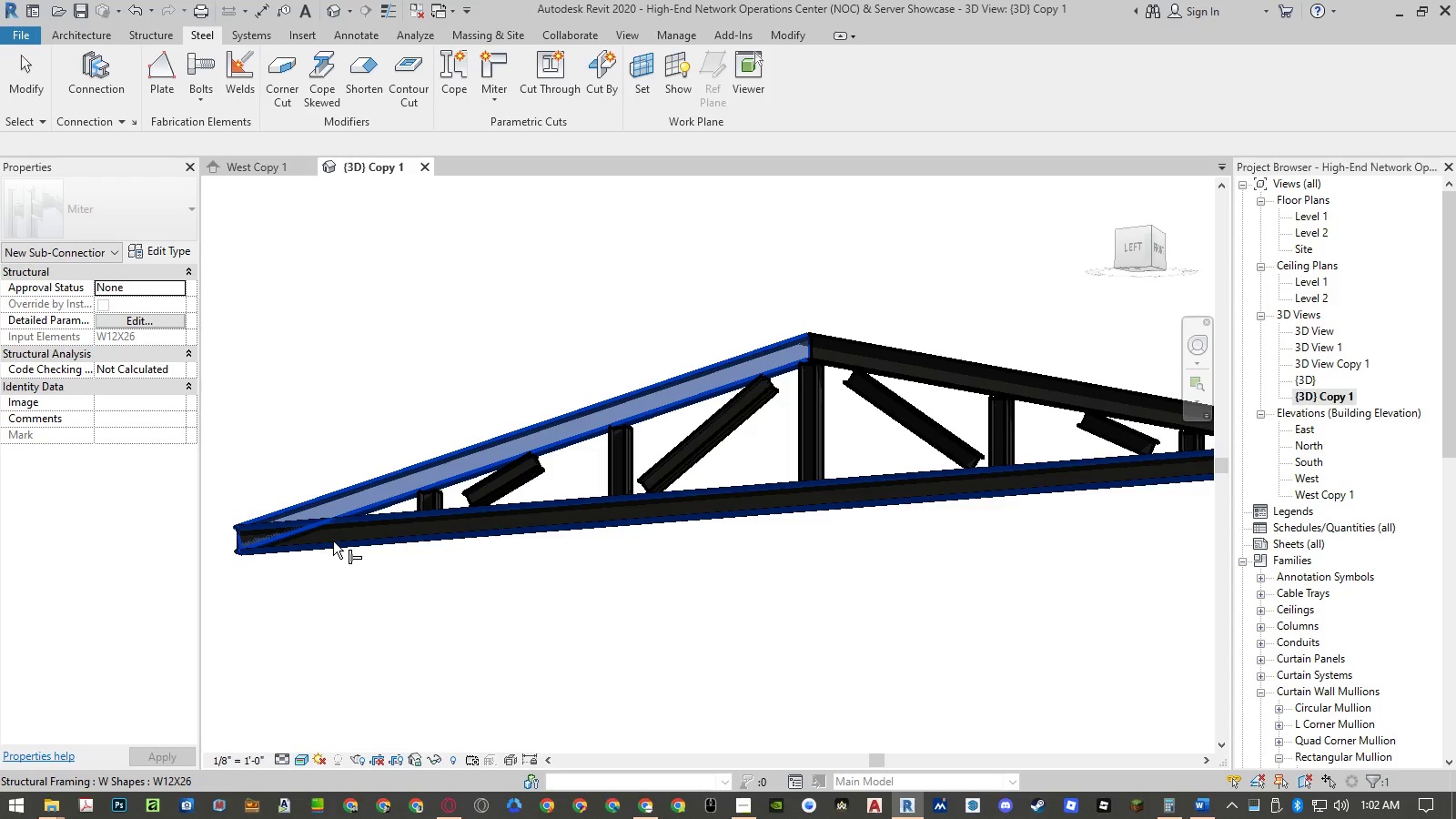 
left_click([333, 541])
 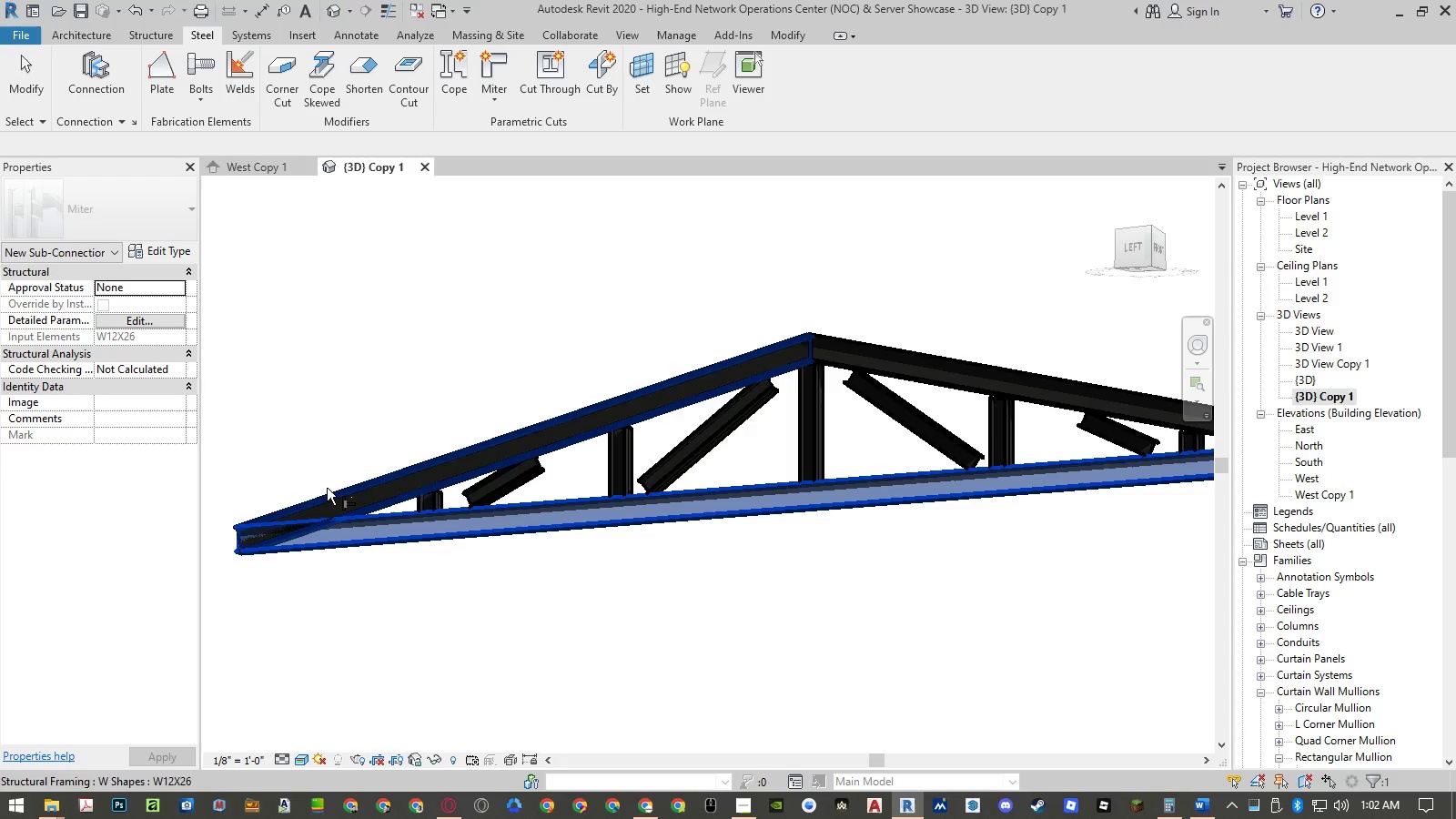 
left_click([327, 495])
 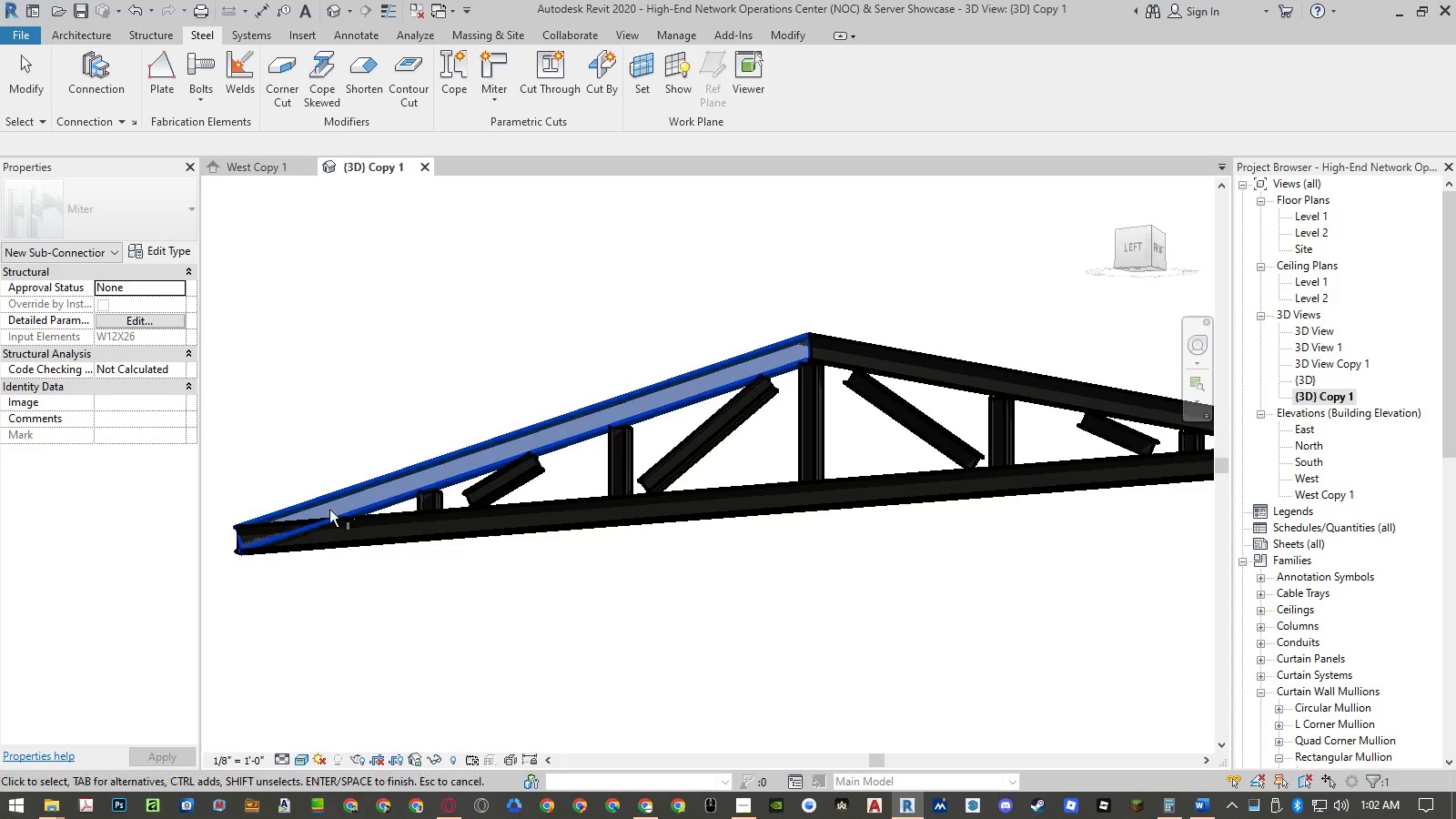 
hold_key(key=ControlLeft, duration=1.09)
left_click([328, 544])
 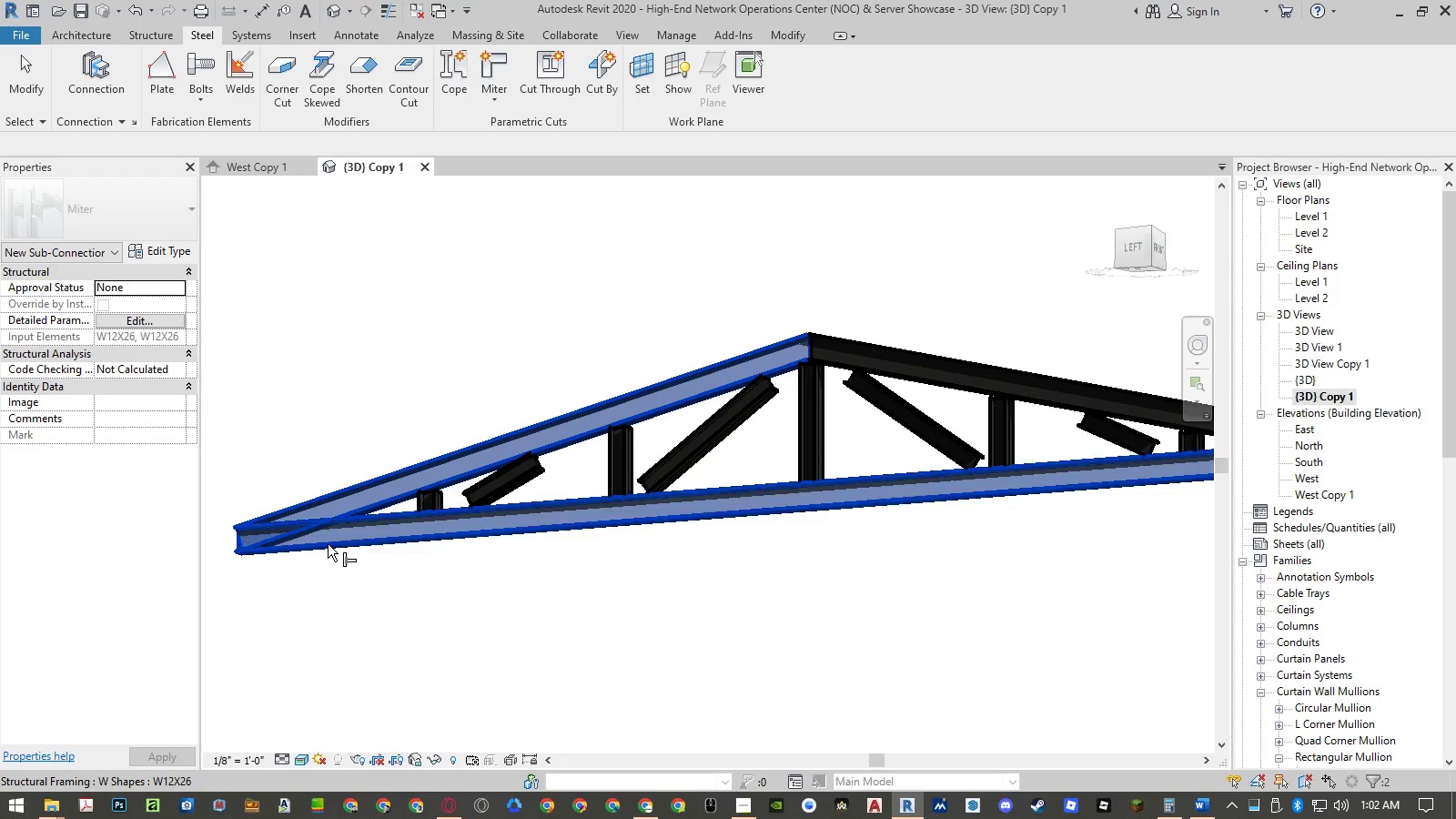 
right_click([328, 544])
 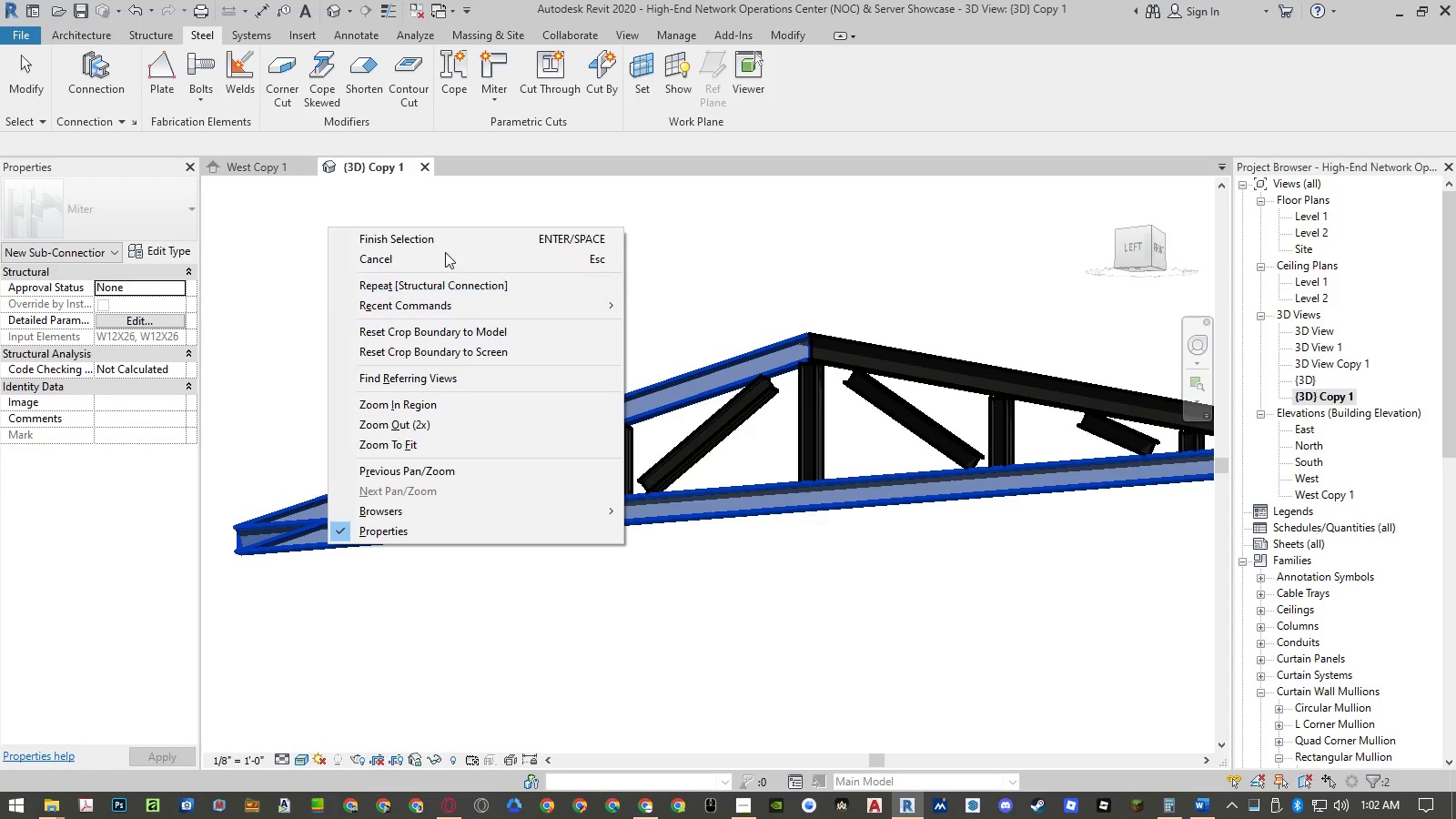 
left_click([440, 239])
 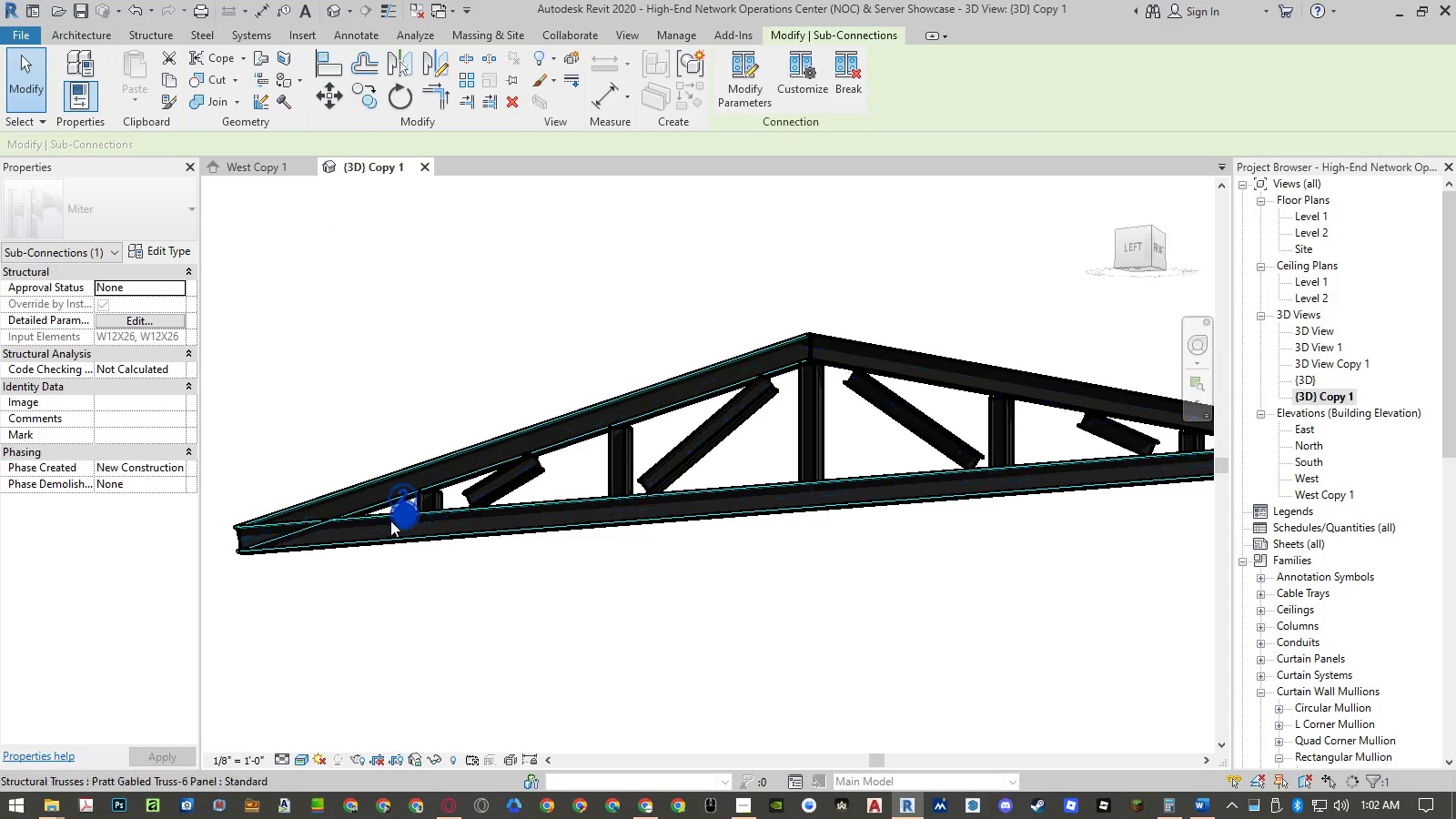 
left_click([405, 515])
 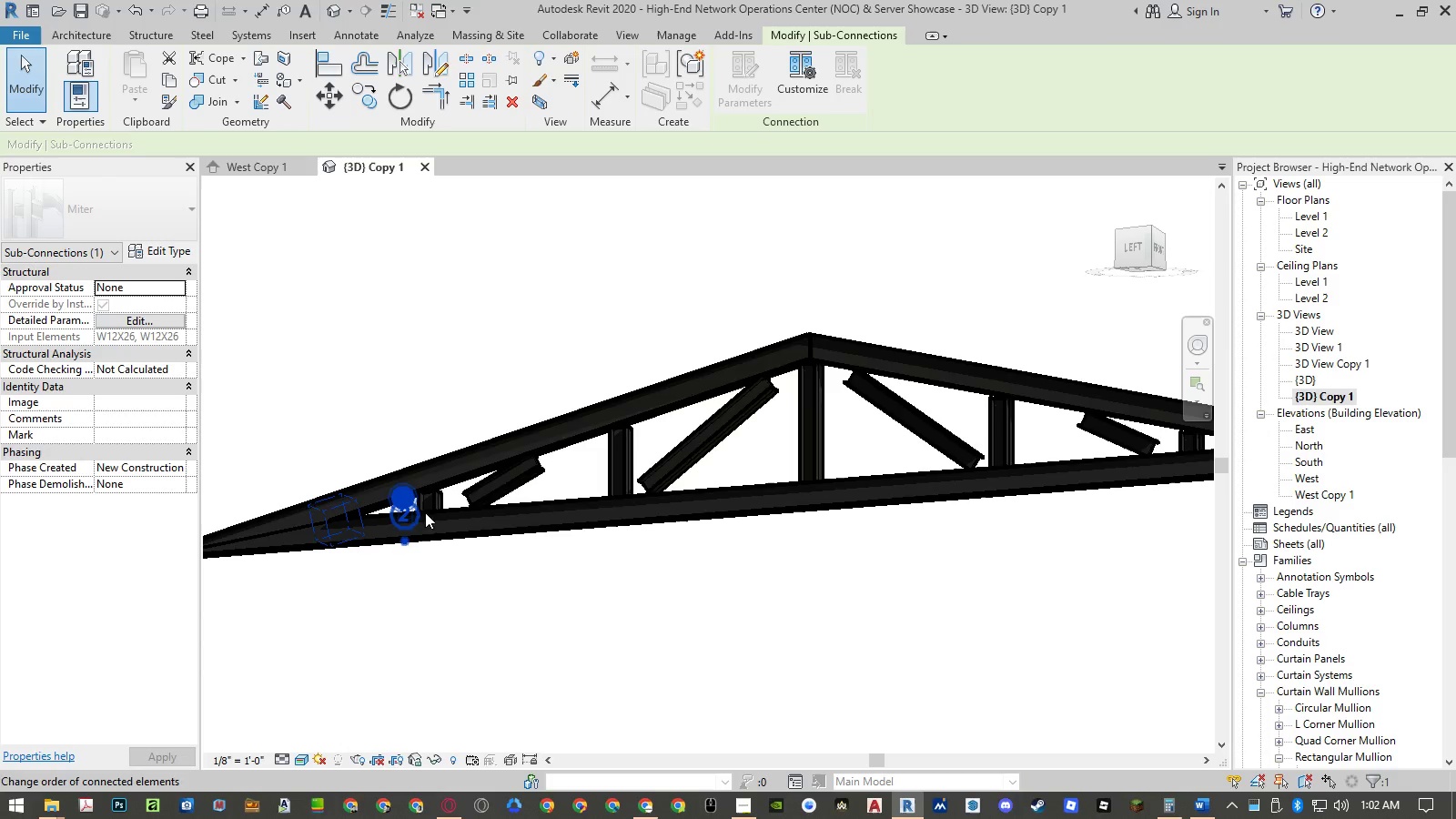 
scroll: coordinate [652, 454], scroll_direction: down, amount: 3.0
 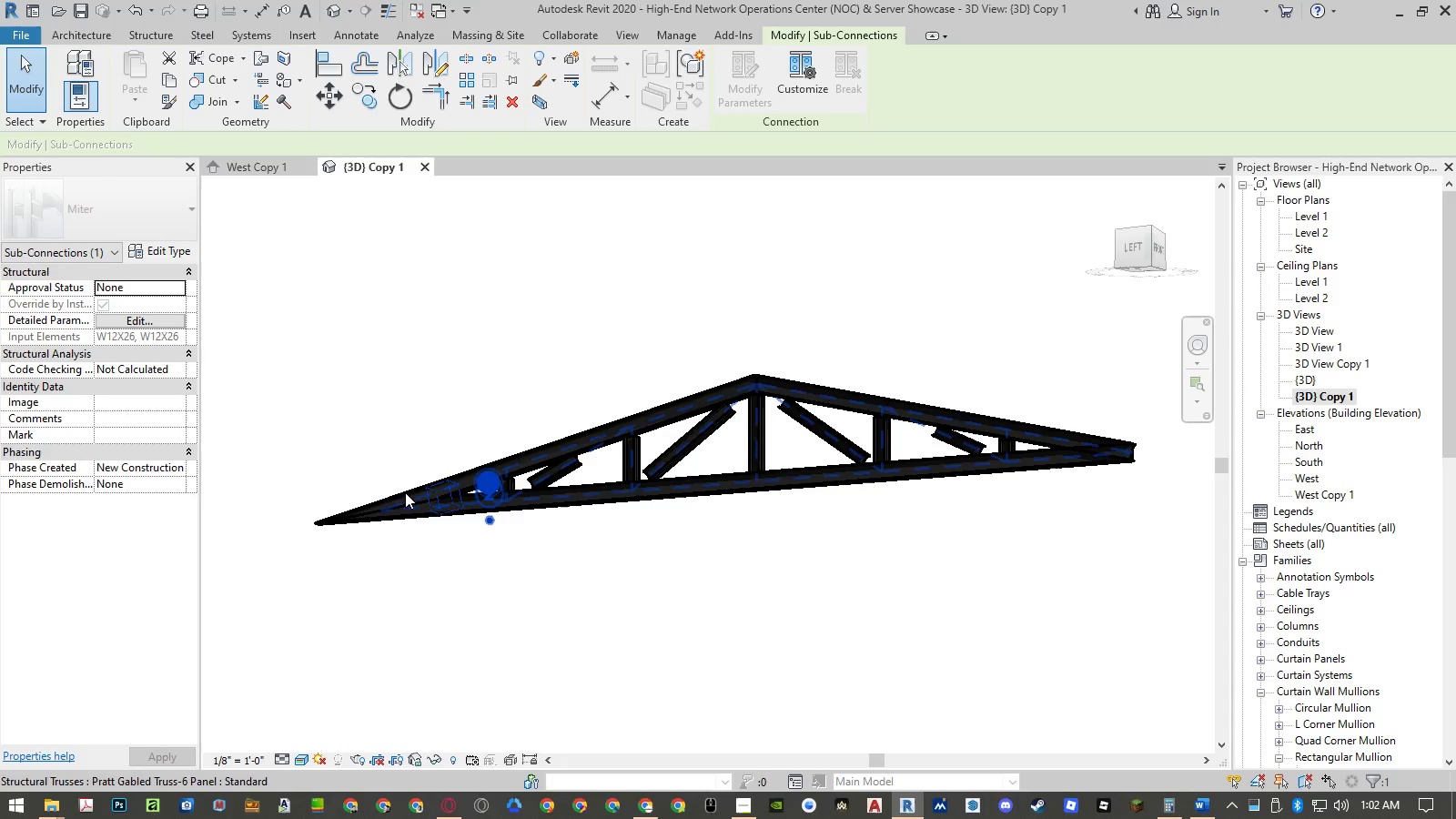 
scroll: coordinate [384, 445], scroll_direction: up, amount: 5.0
 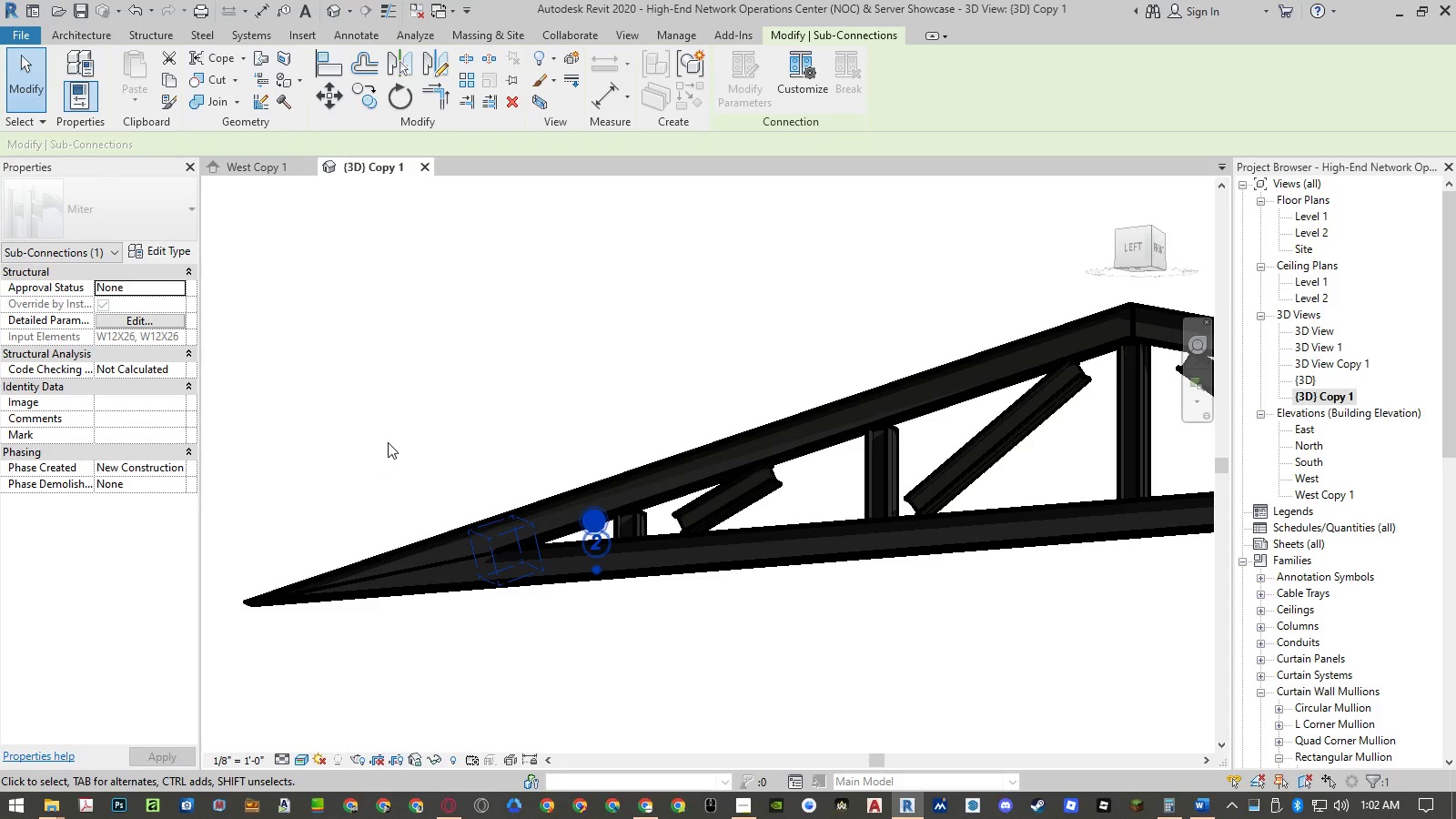 
key(Control+Z)
 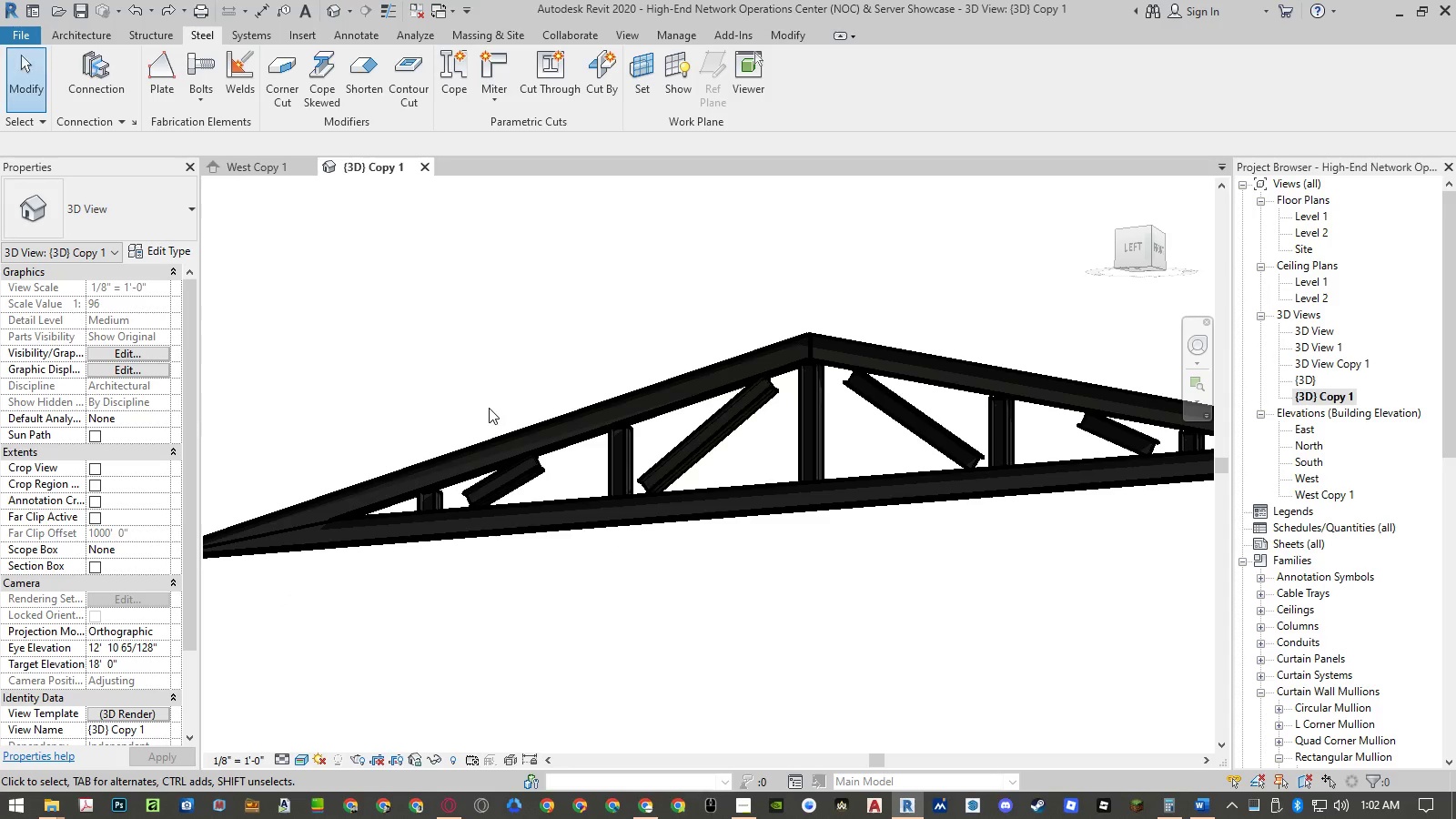 
key(Control+Z)
 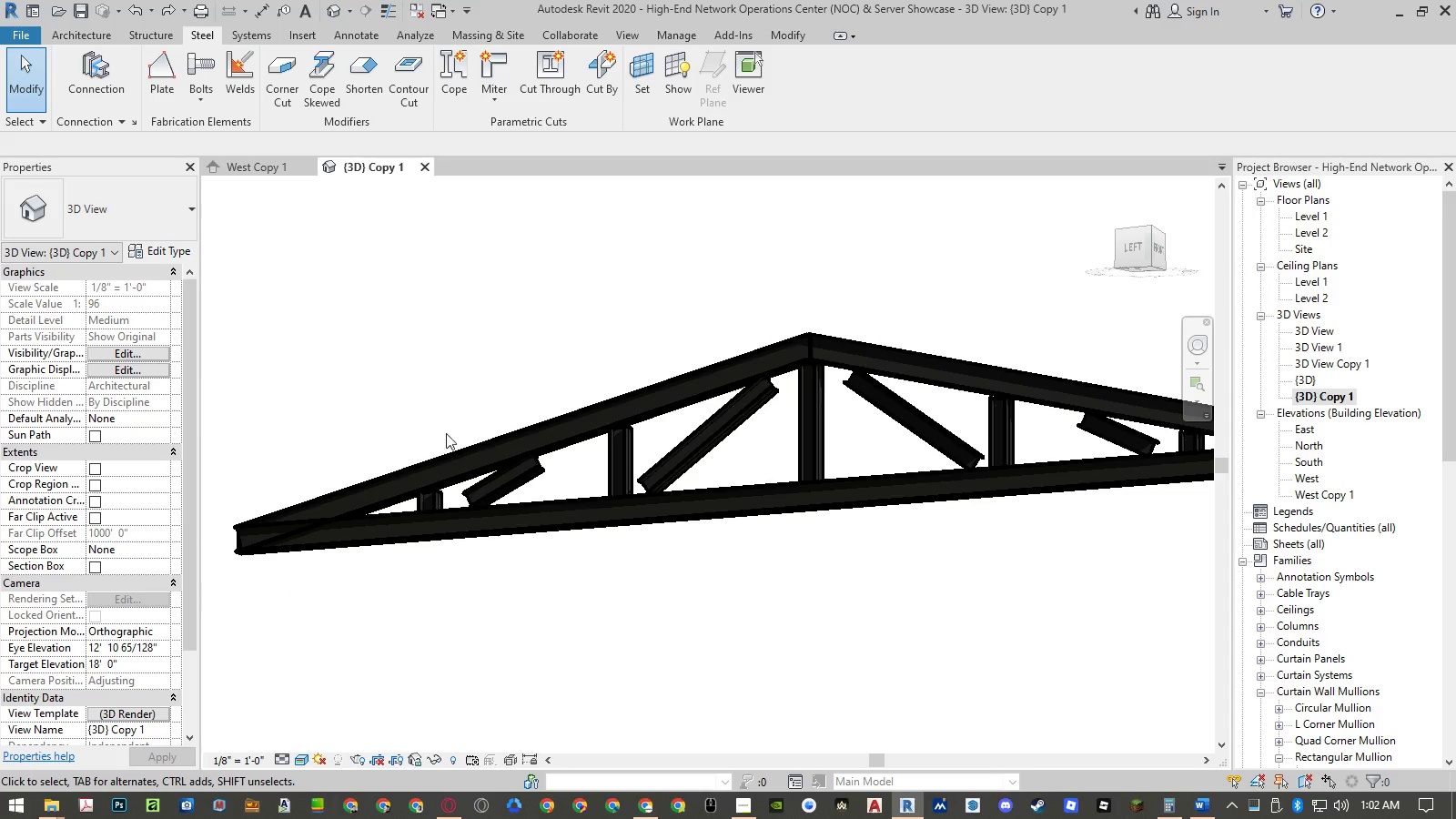 
scroll: coordinate [430, 440], scroll_direction: down, amount: 1.0
 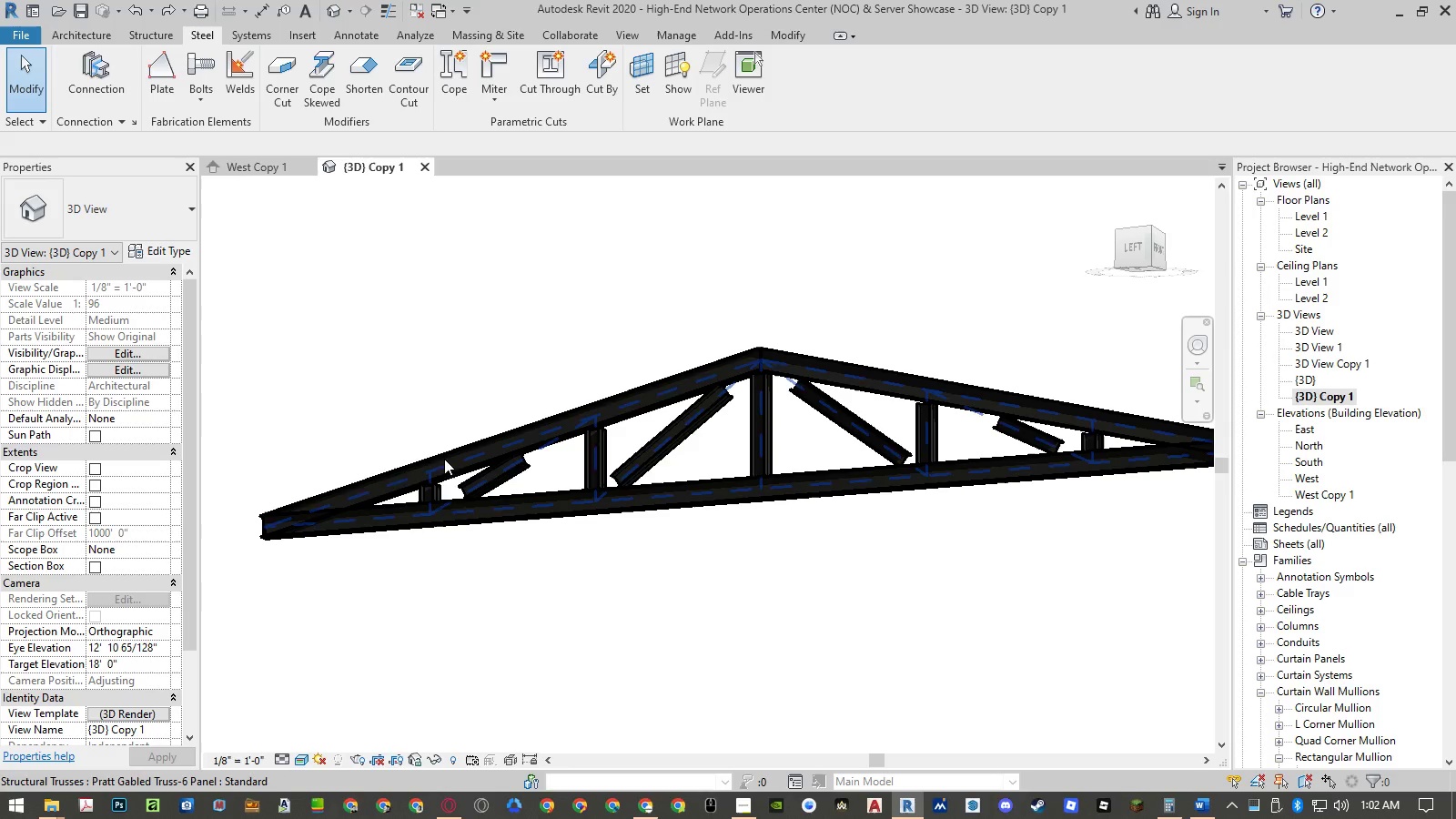 
scroll: coordinate [446, 463], scroll_direction: up, amount: 3.0
 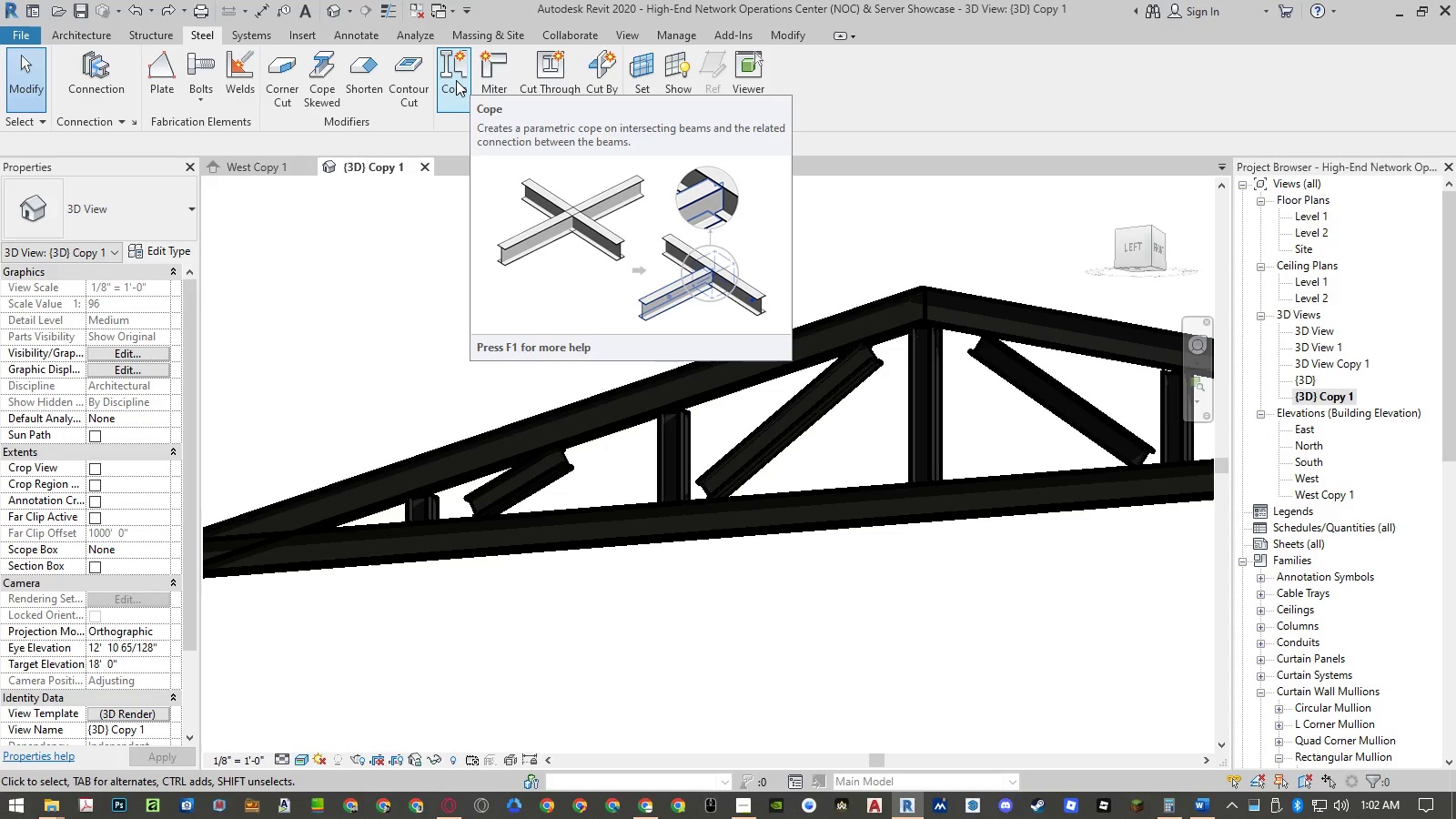 
wait(6.22)
 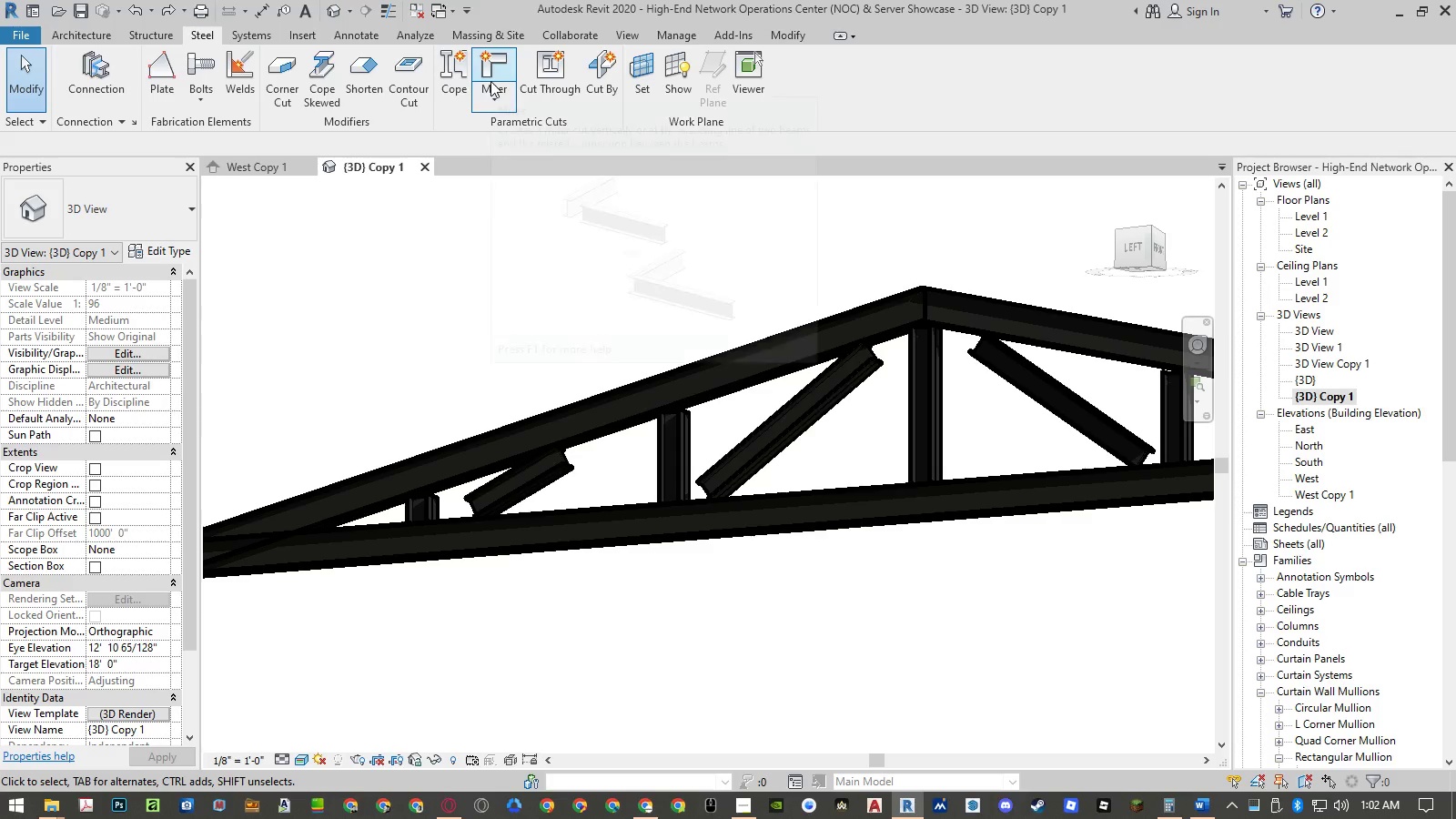 
left_click([456, 80])
 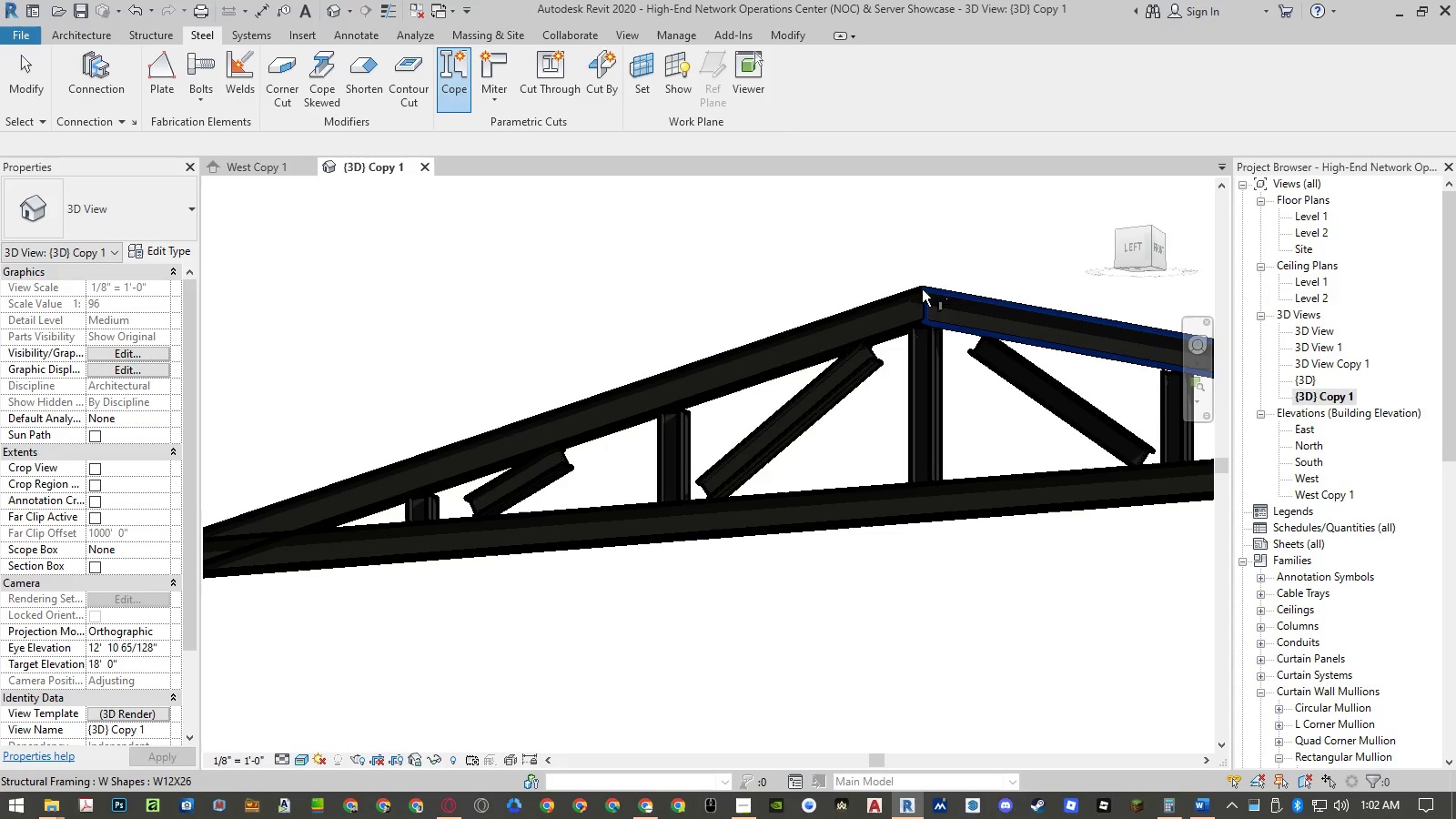 
left_click([928, 328])
 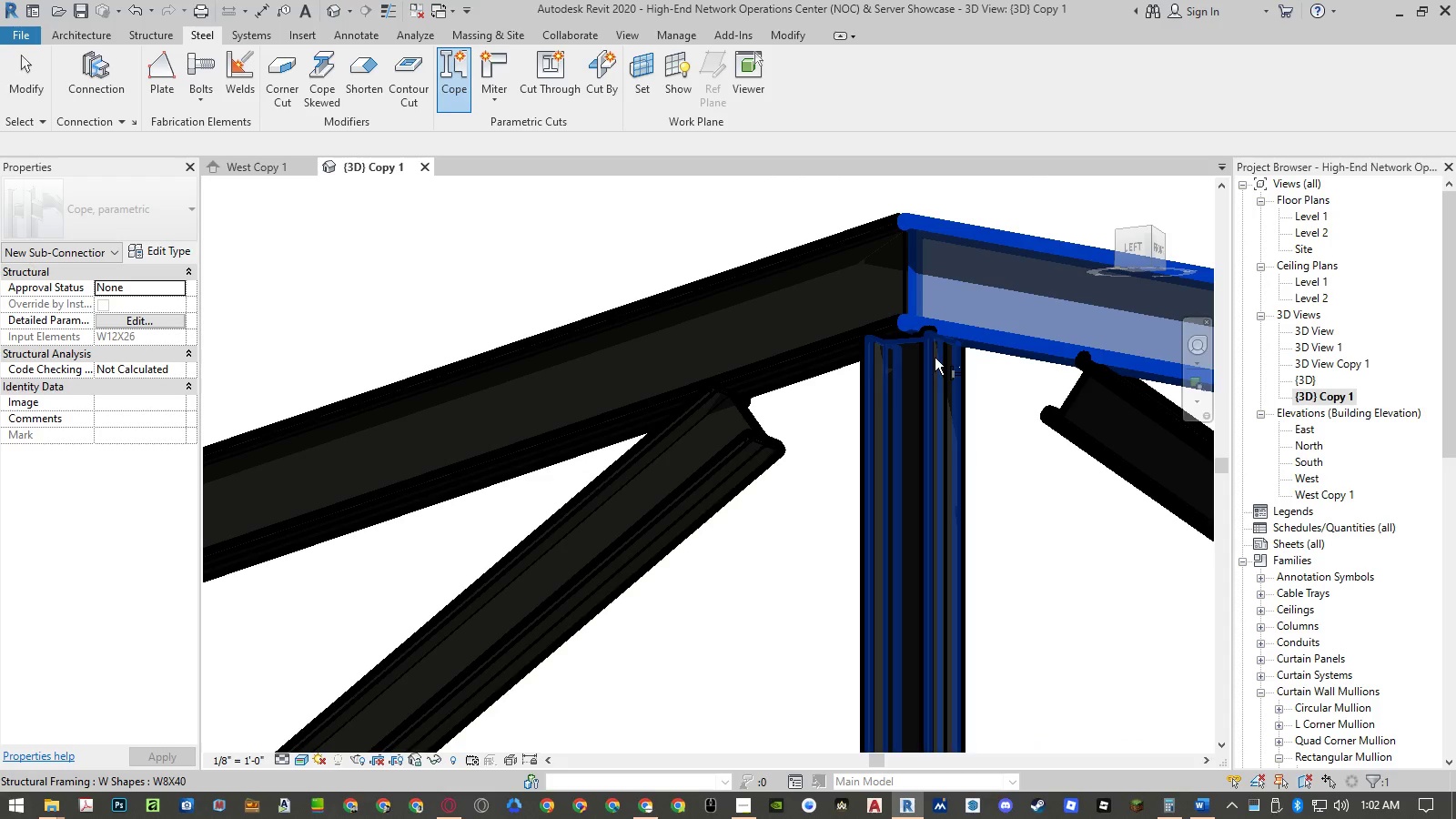 
scroll: coordinate [928, 328], scroll_direction: up, amount: 8.0
 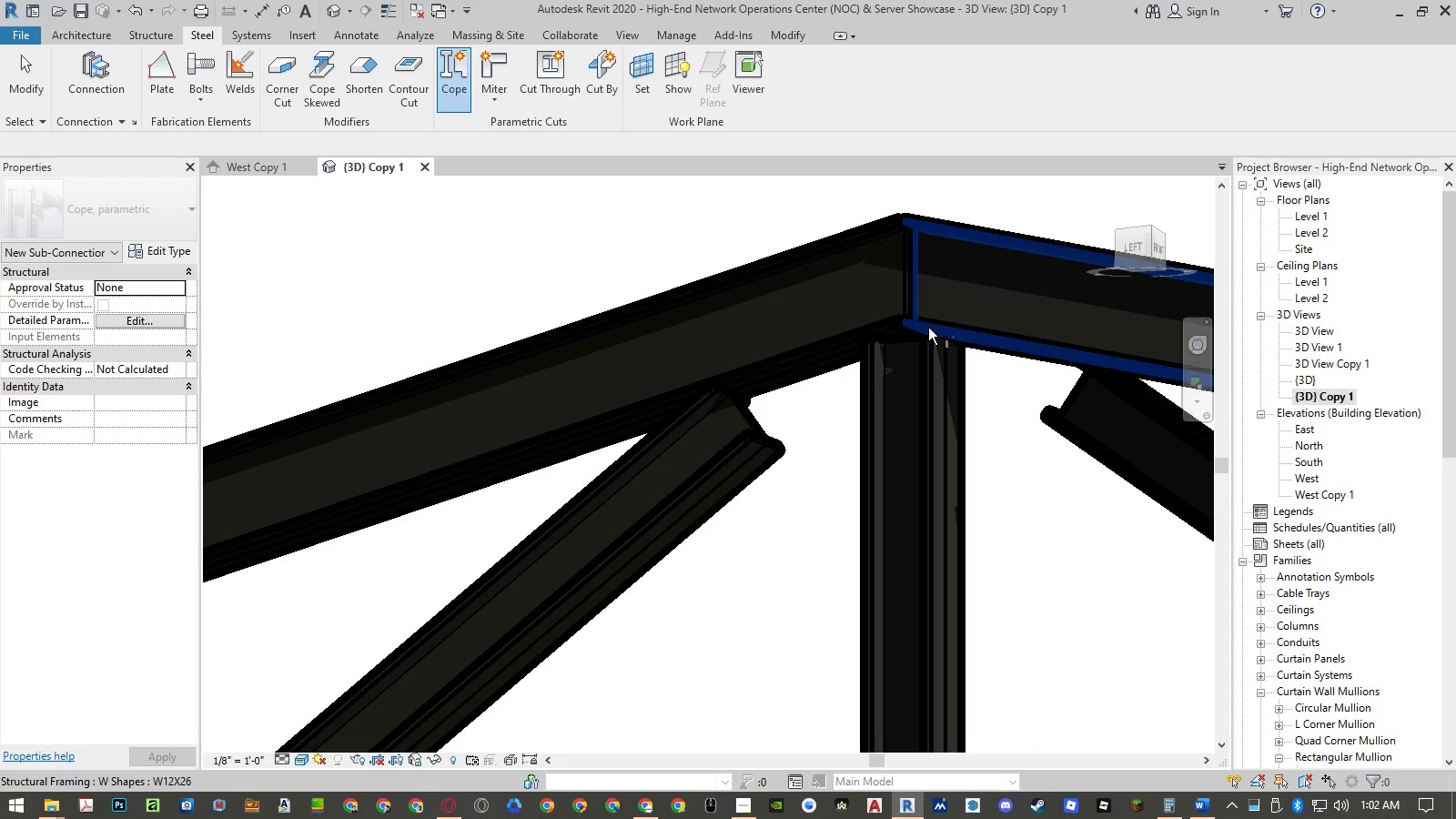 
left_click([935, 358])
 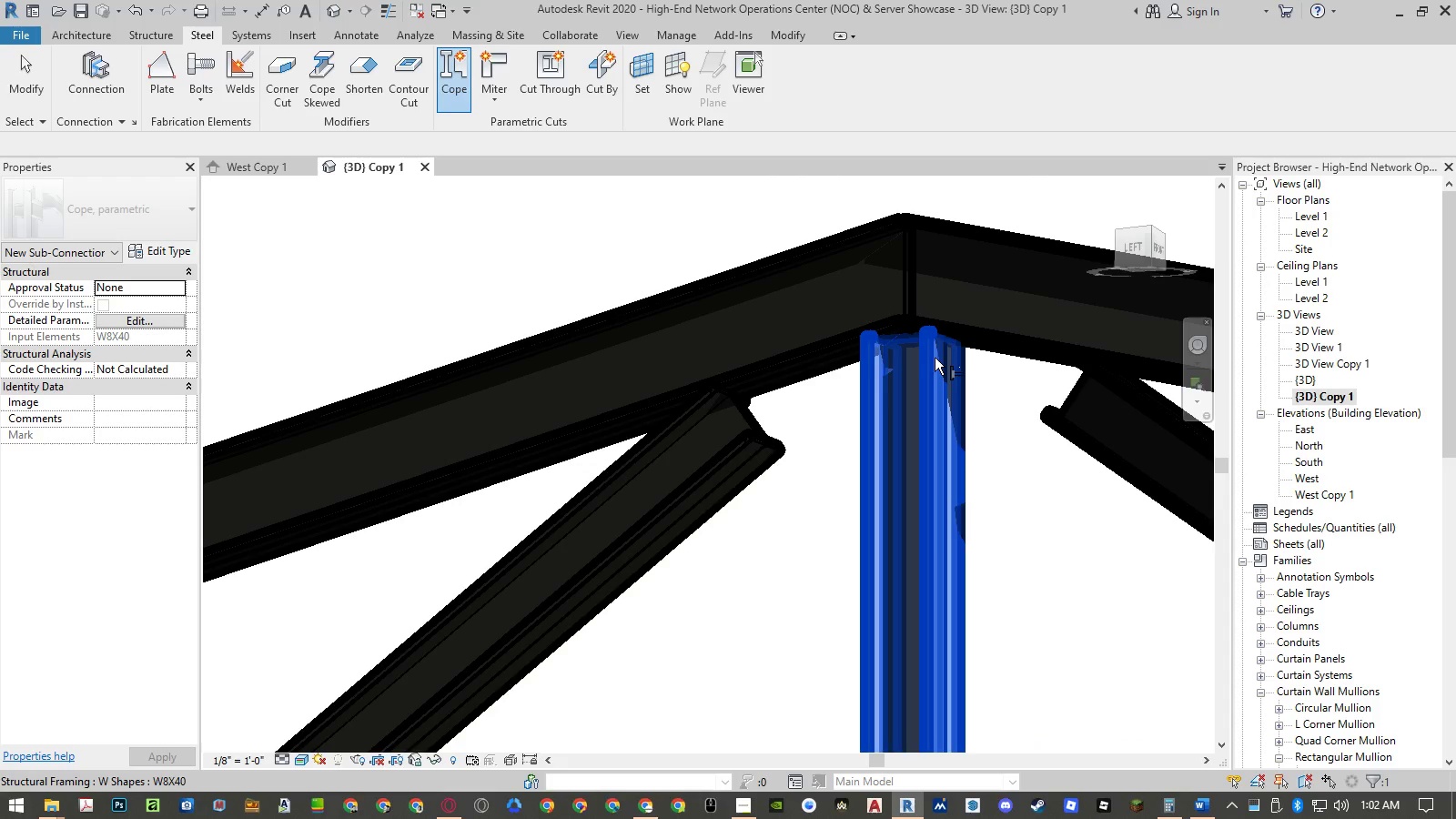 
scroll: coordinate [878, 308], scroll_direction: up, amount: 5.0
 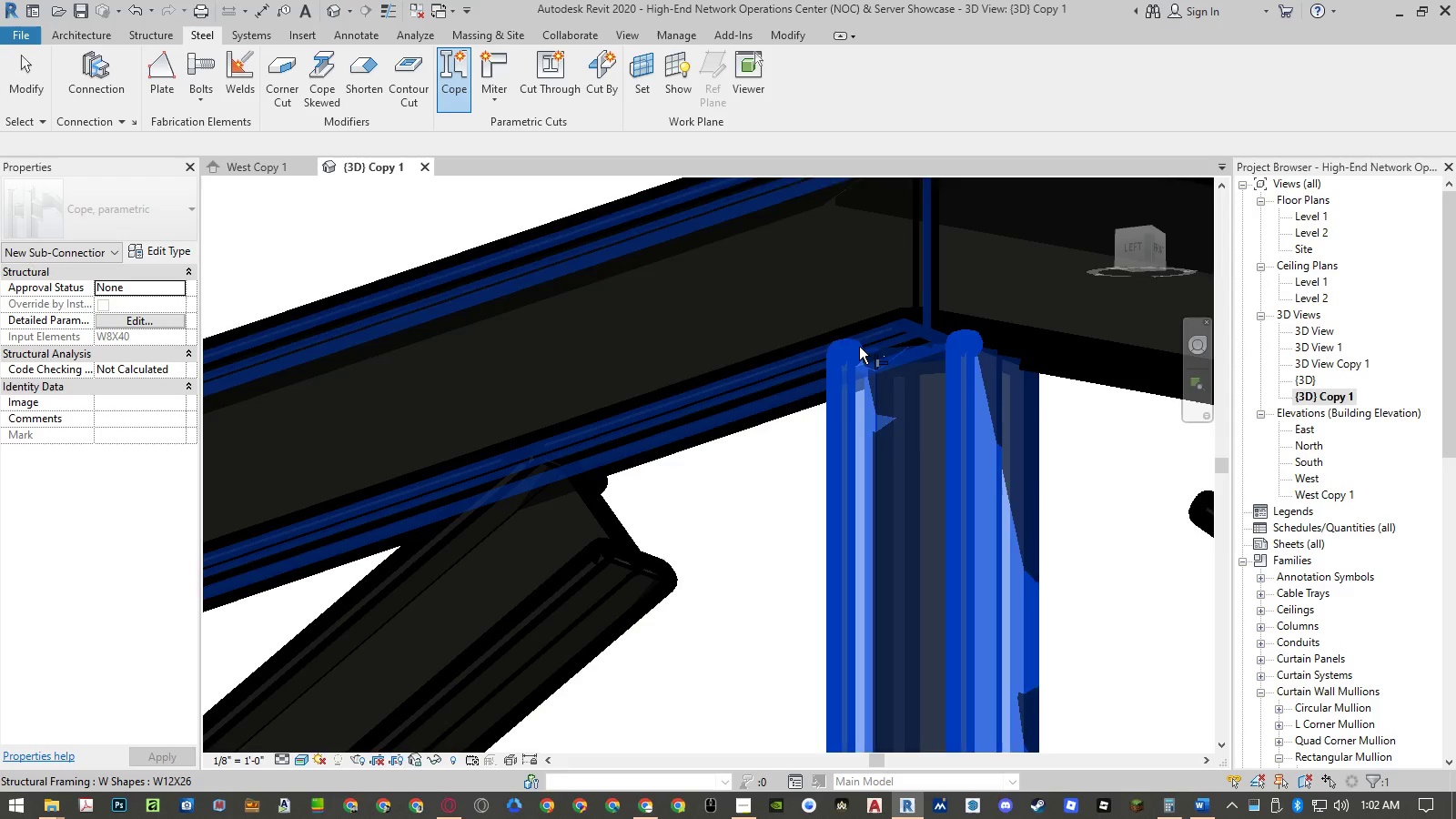 
left_click([859, 347])
 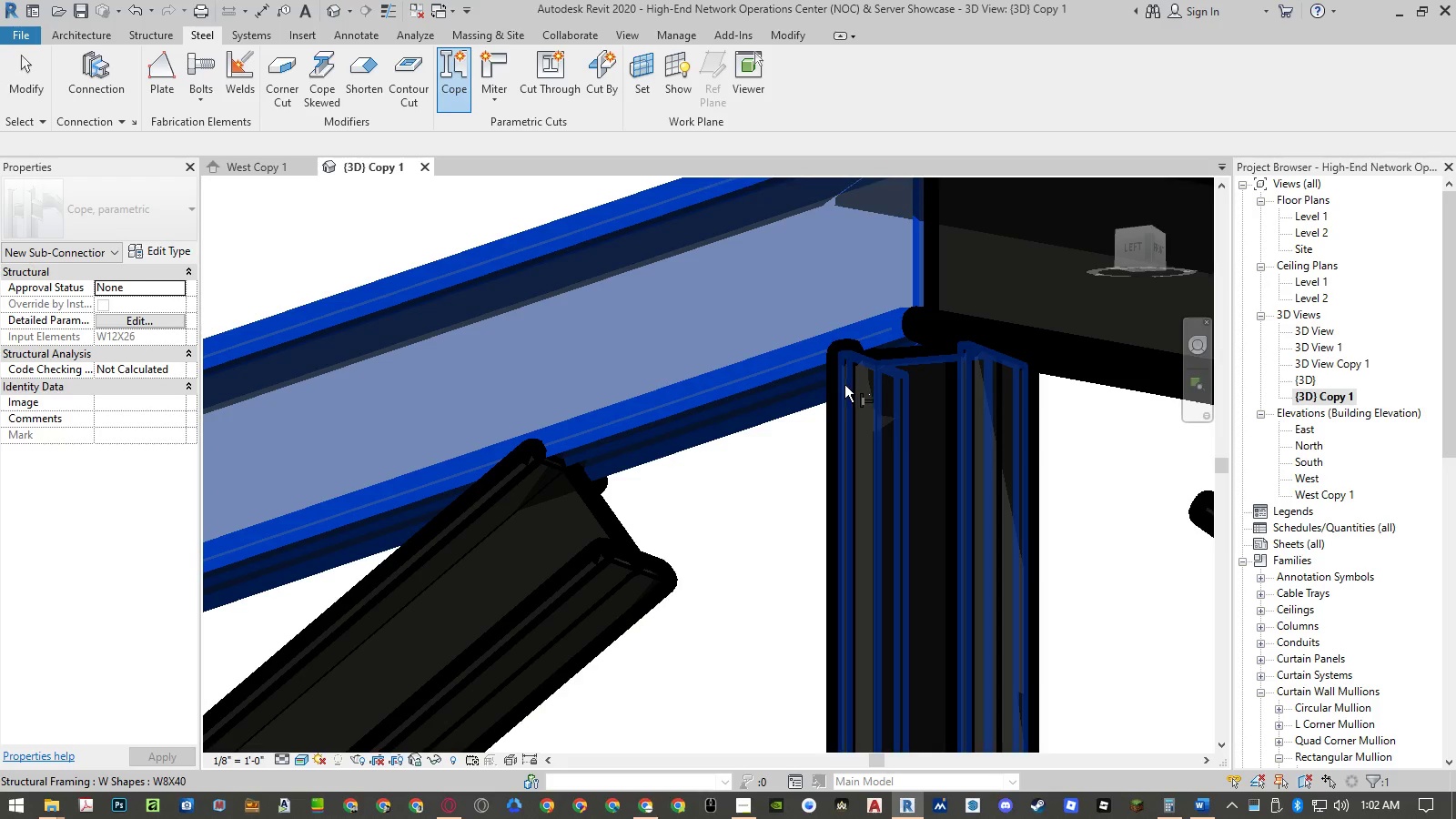 
left_click([844, 385])
 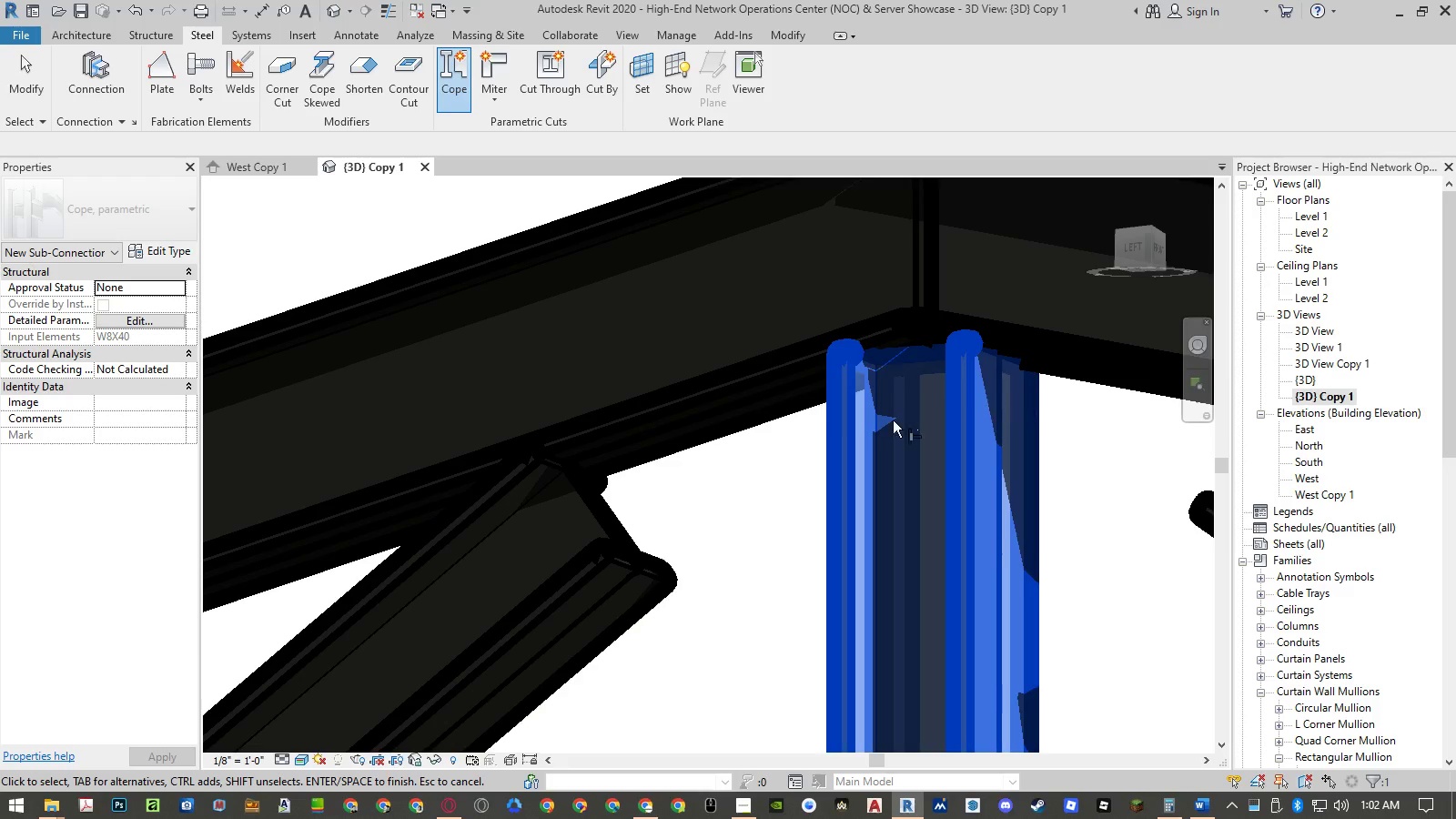 
hold_key(key=ShiftLeft, duration=1.5)
 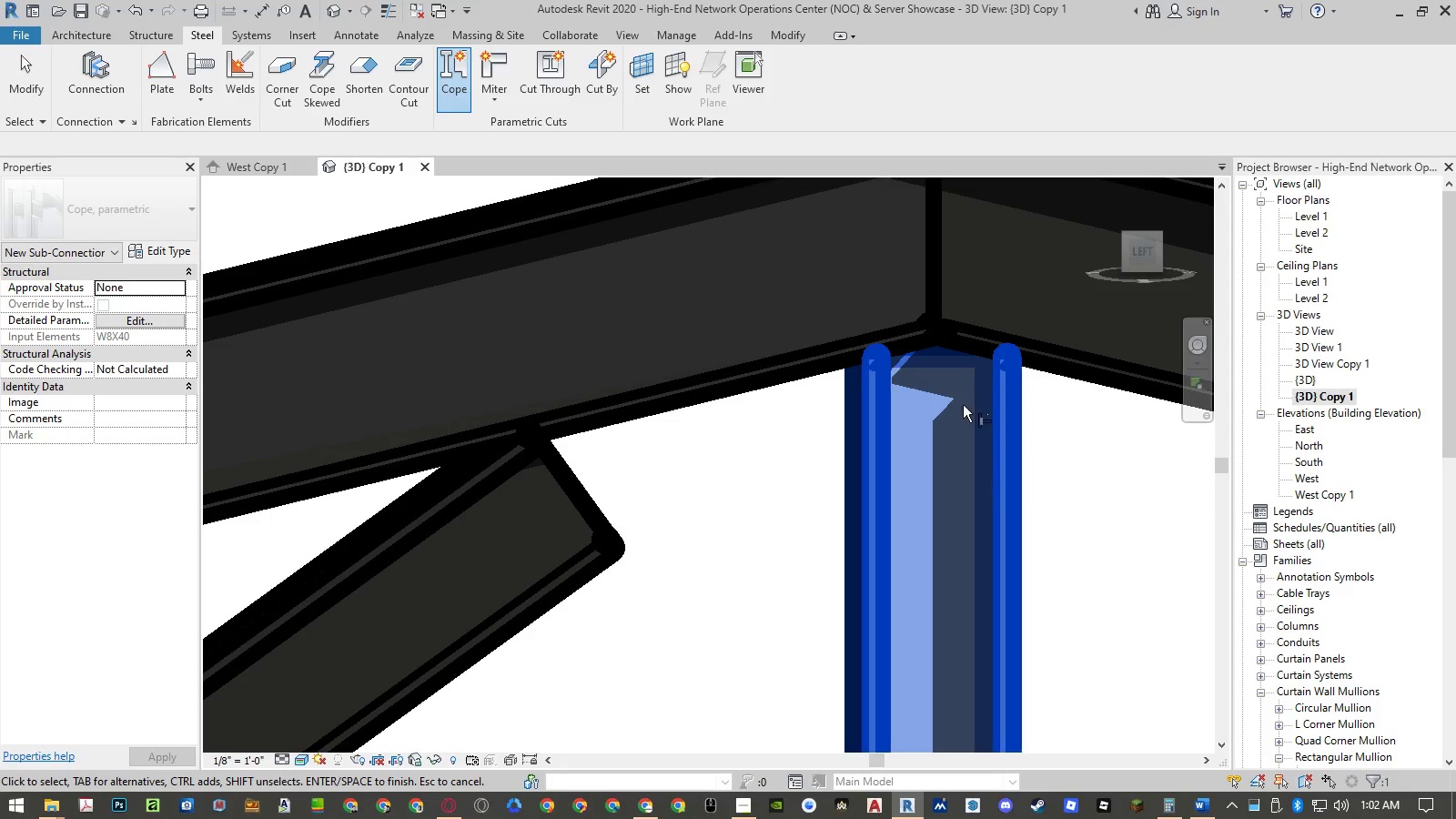 
hold_key(key=ShiftLeft, duration=0.38)
 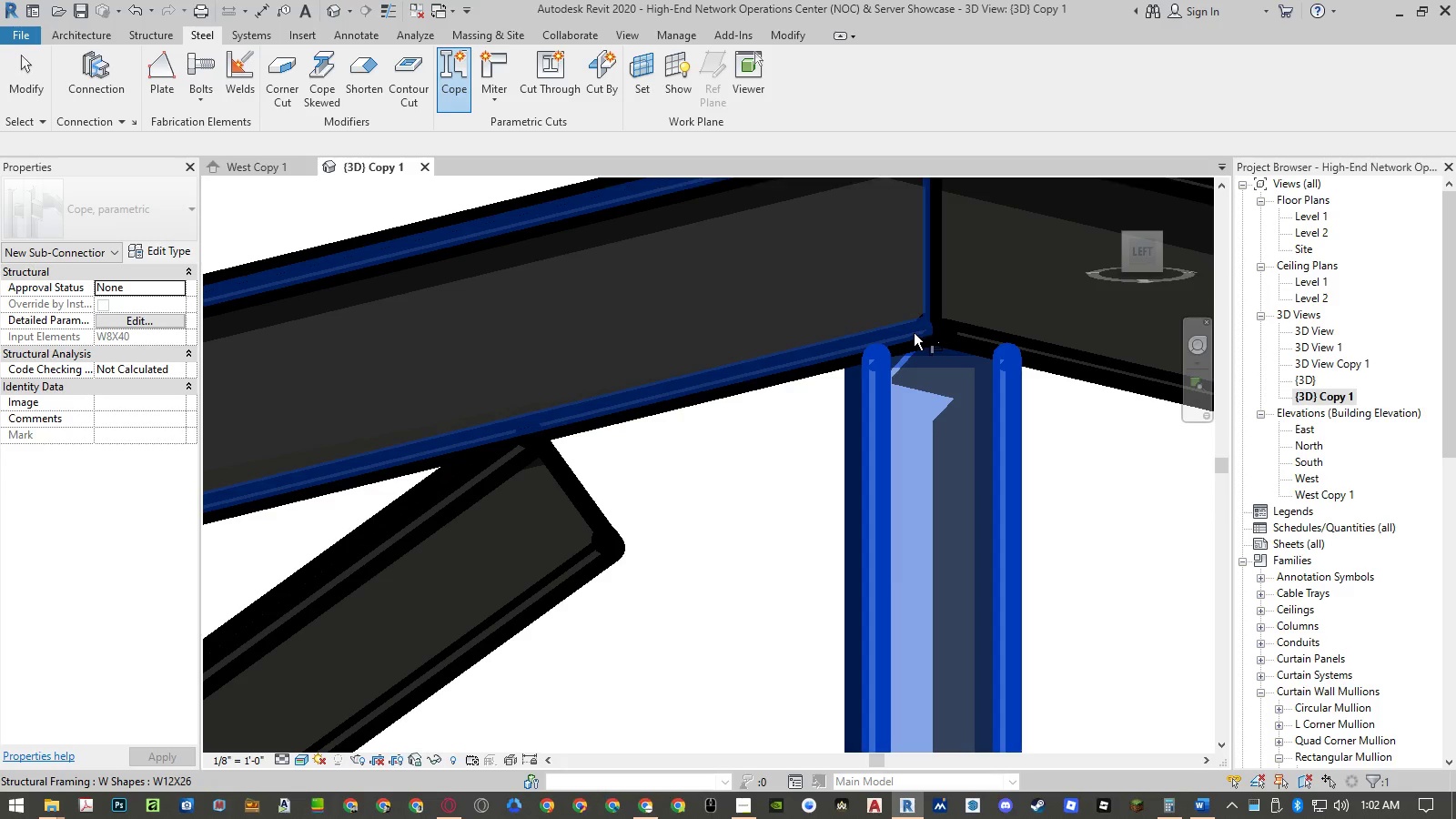 
left_click([914, 333])
 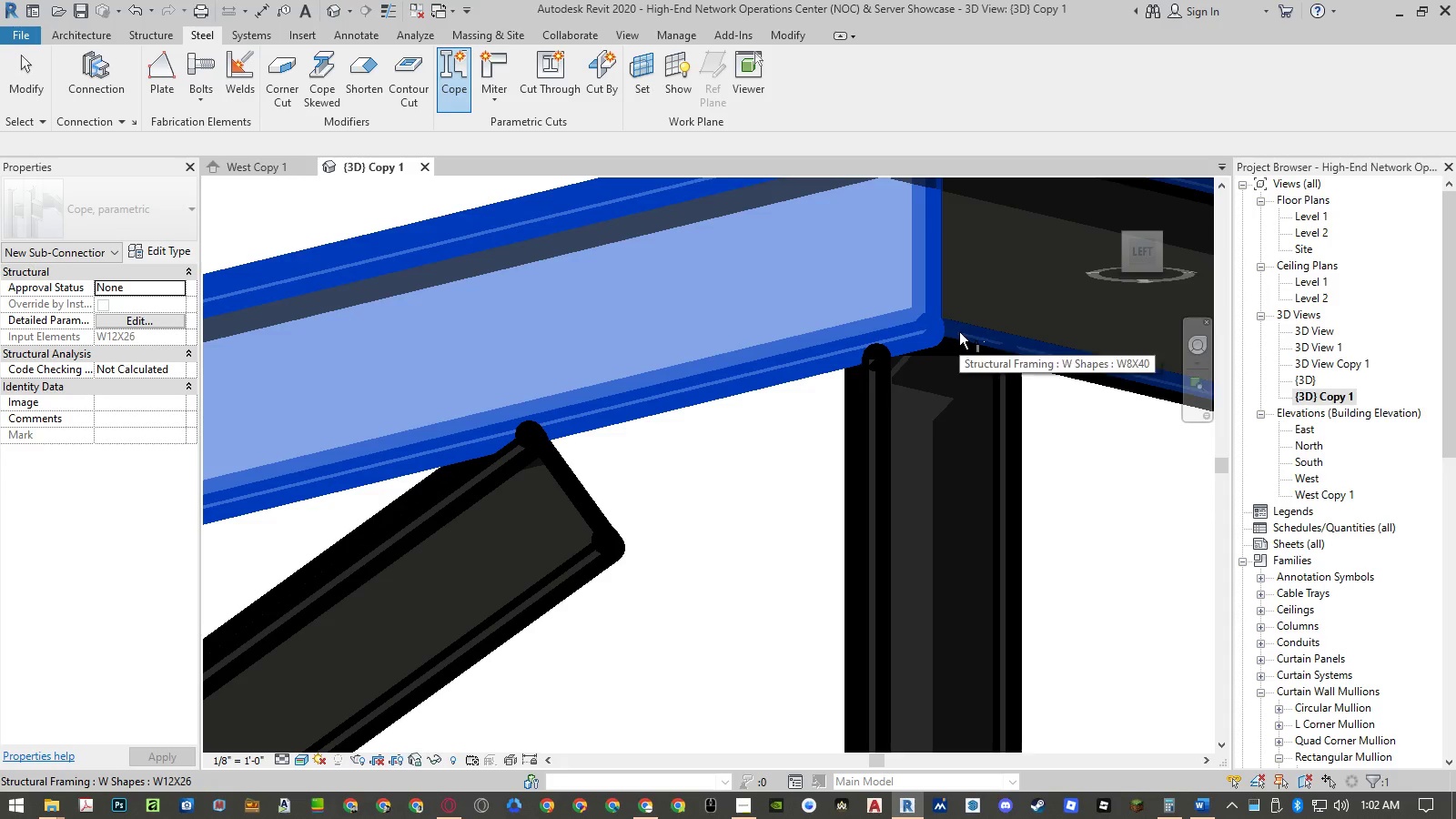 
double_click([959, 332])
 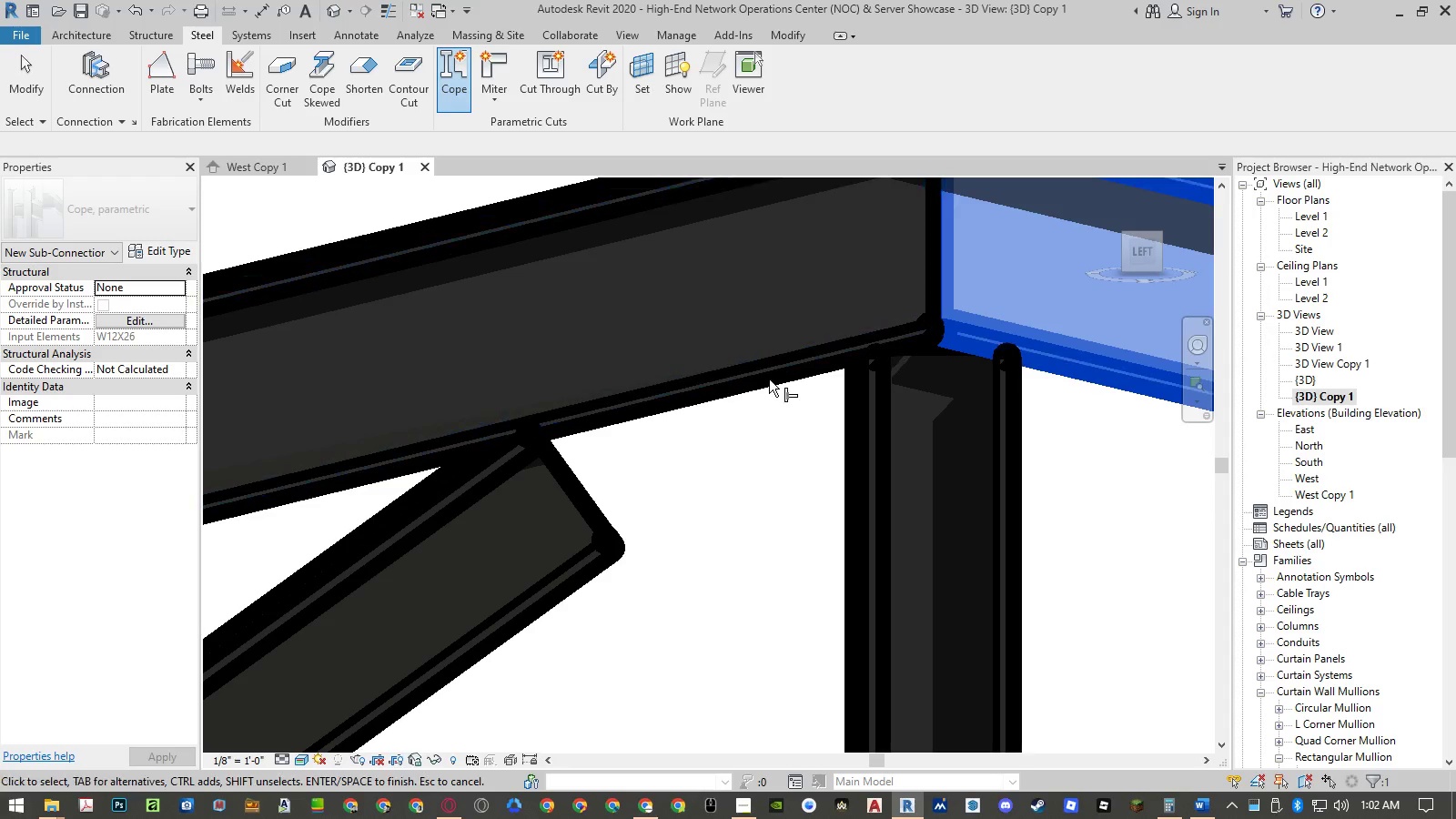 
scroll: coordinate [769, 379], scroll_direction: down, amount: 4.0
 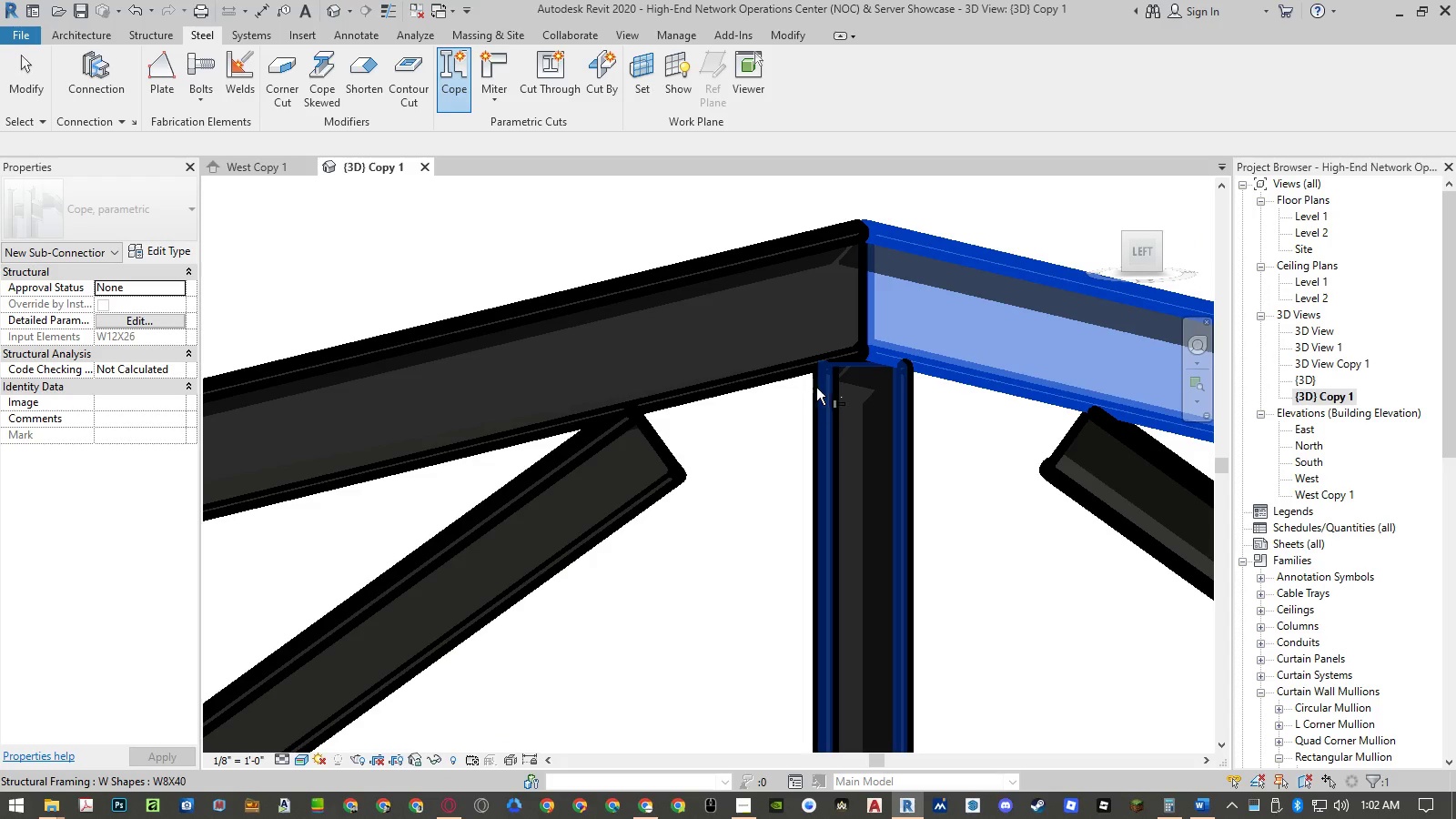 
left_click([799, 363])
 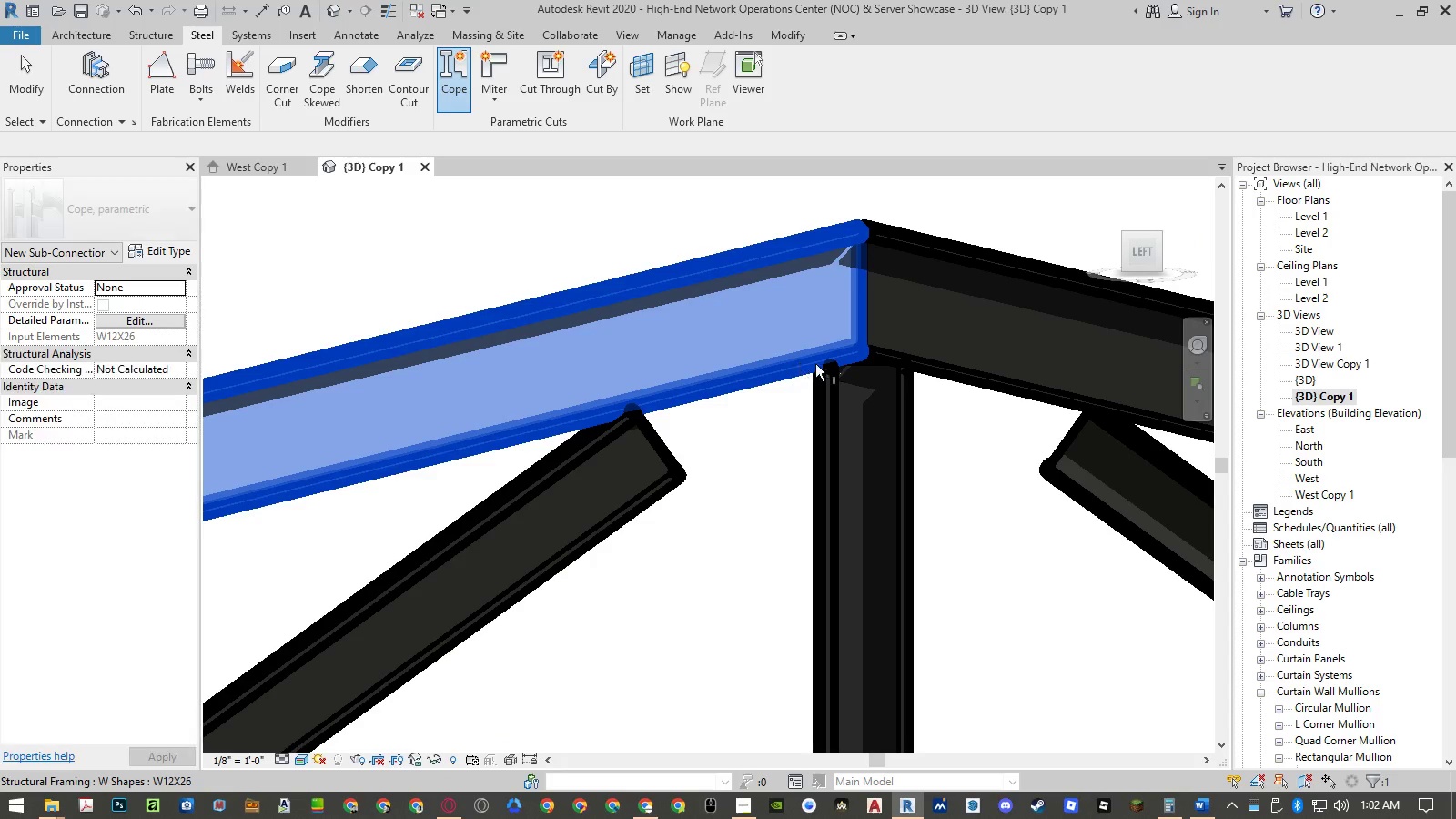 
hold_key(key=ControlLeft, duration=1.41)
left_click([929, 367])
 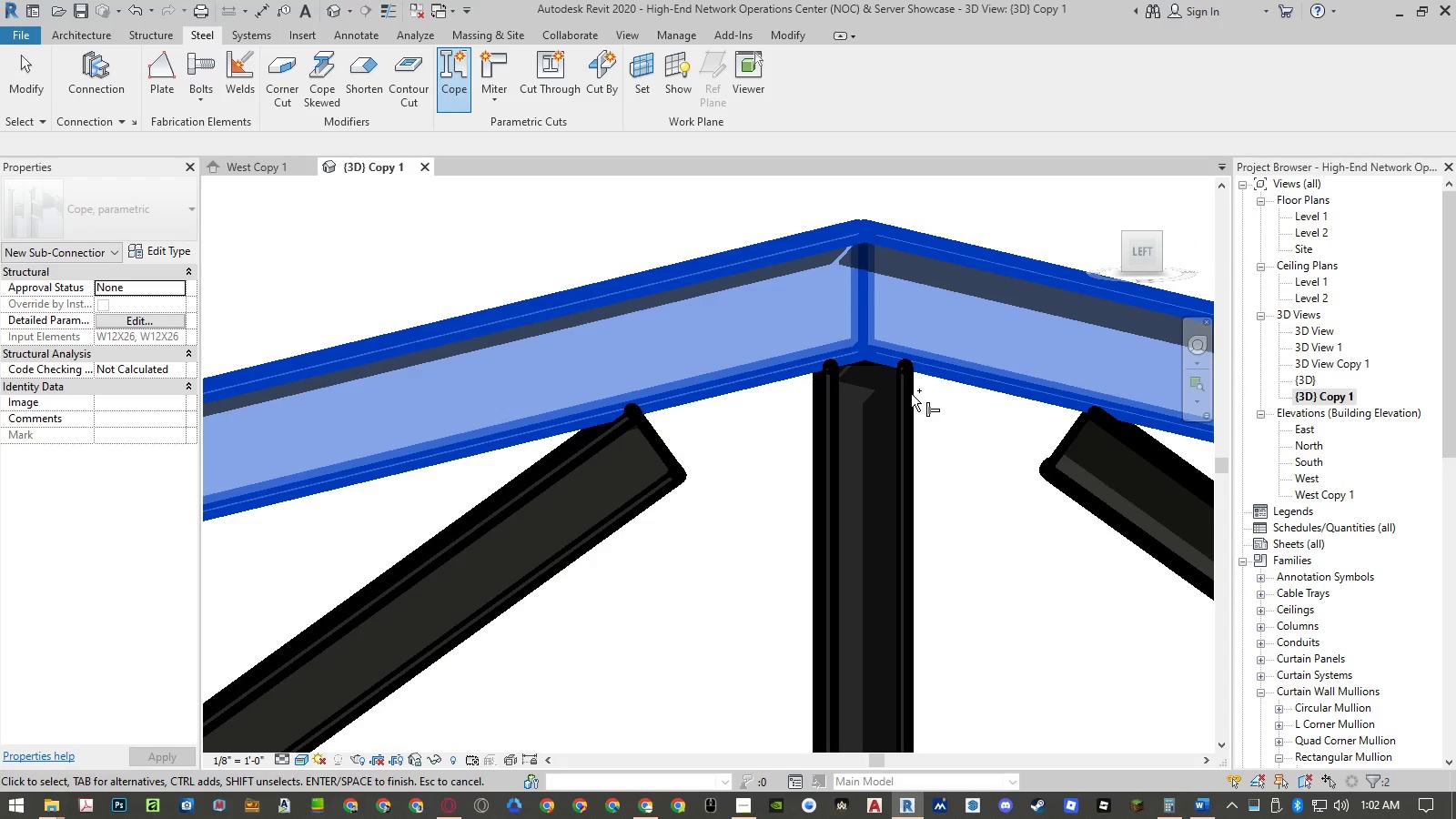 
double_click([910, 394])
 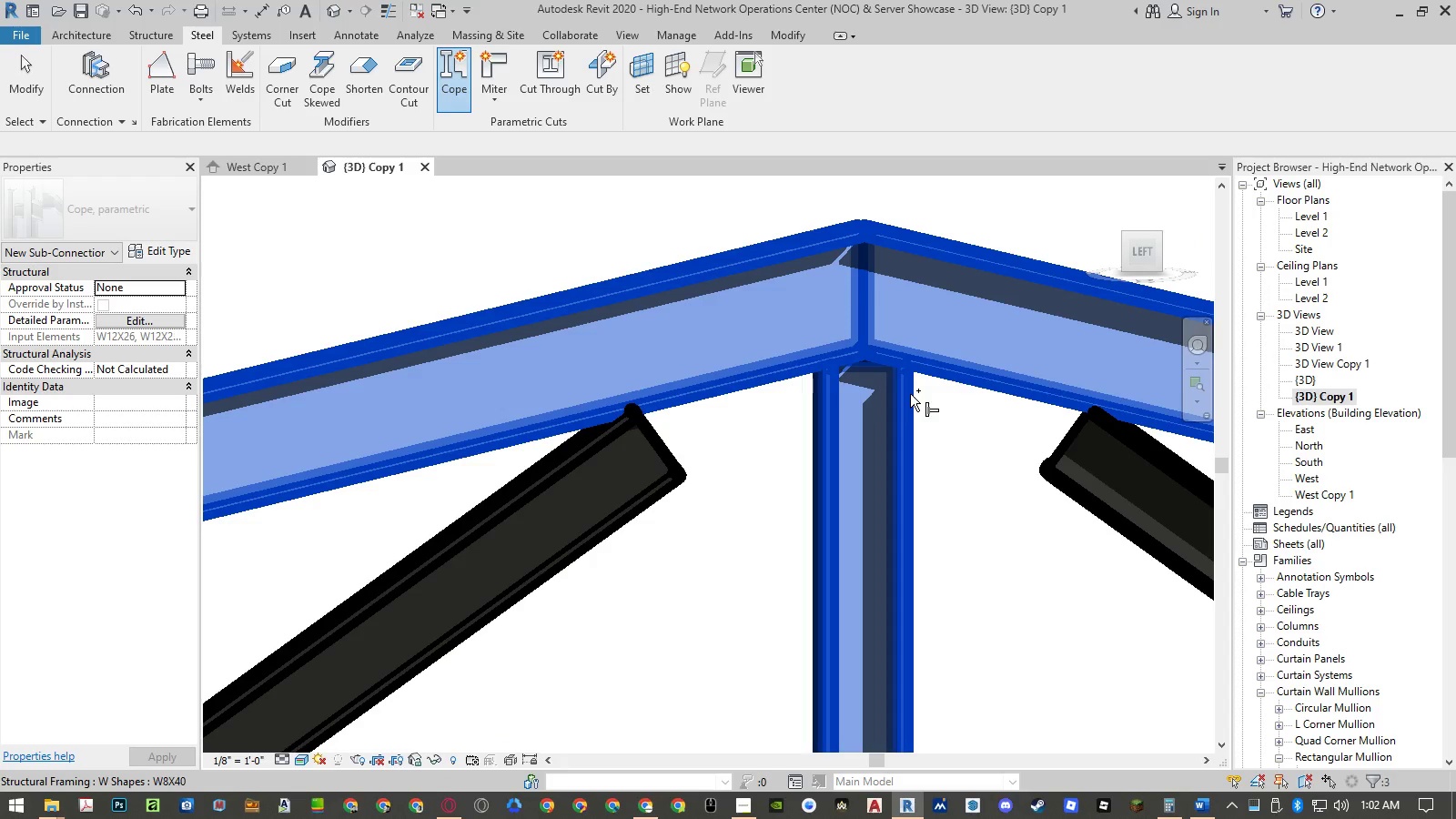 
hold_key(key=ControlLeft, duration=2.41)
 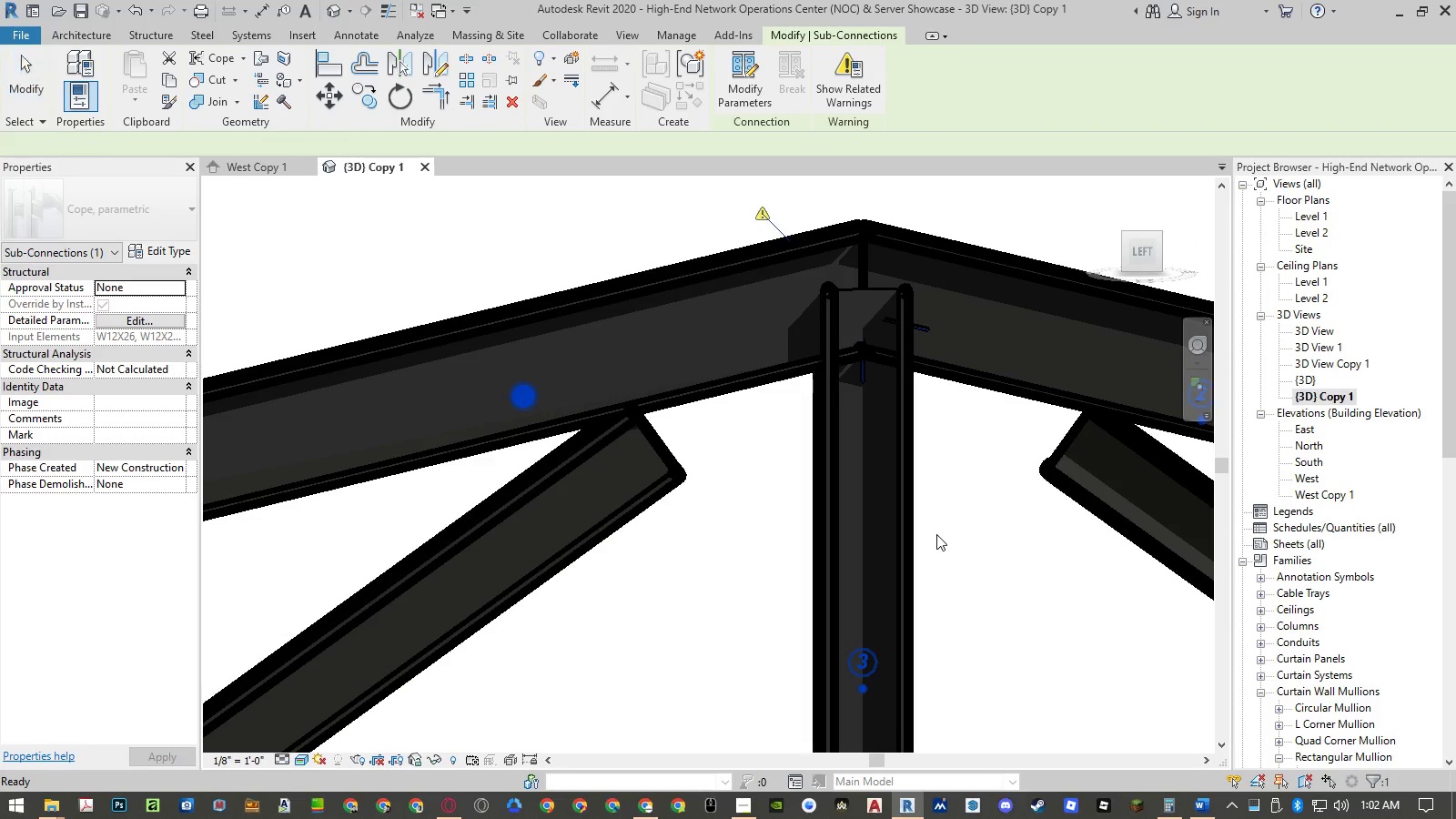 
key(NumpadEnter)
 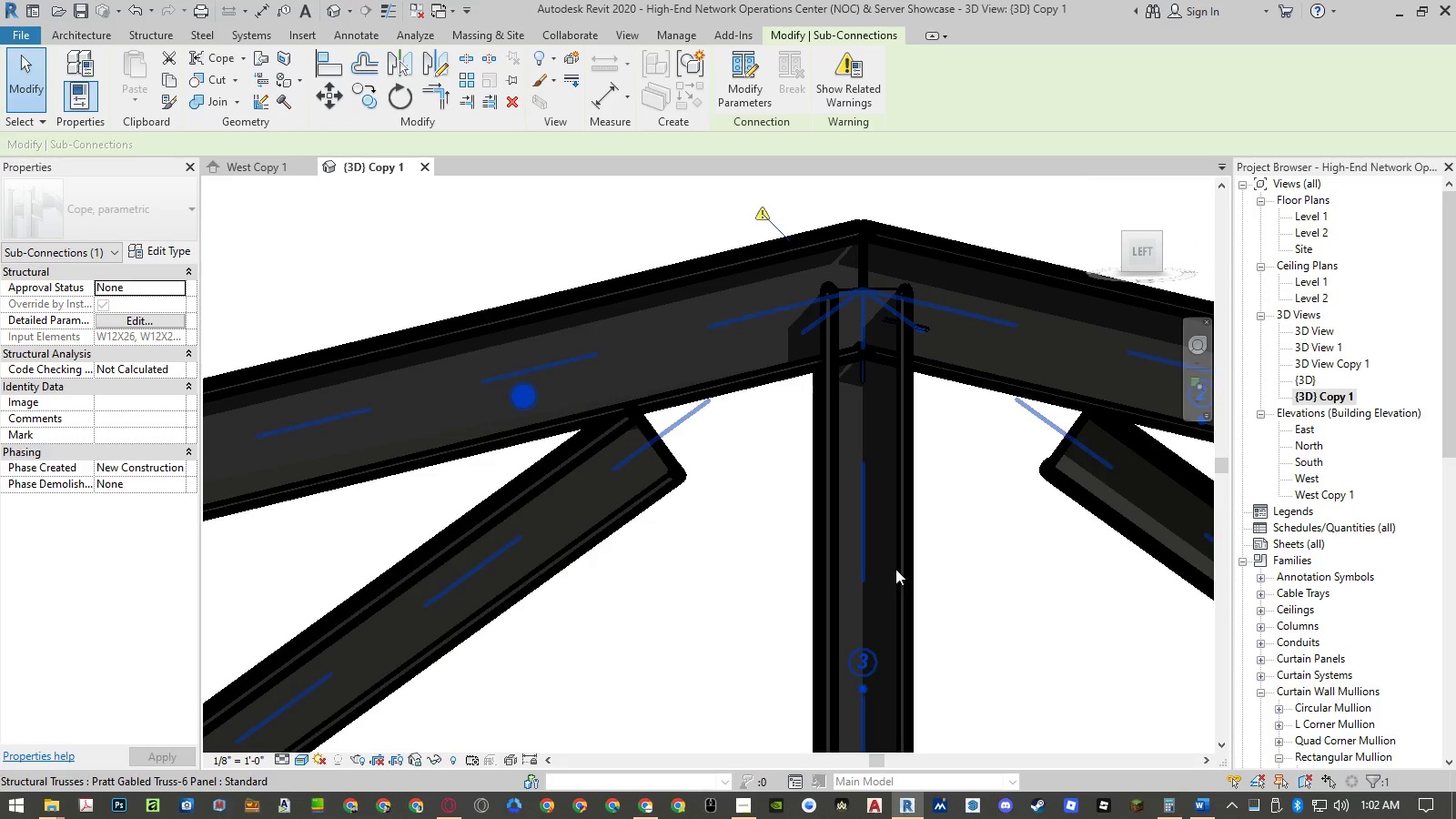 
key(Control+Z)
 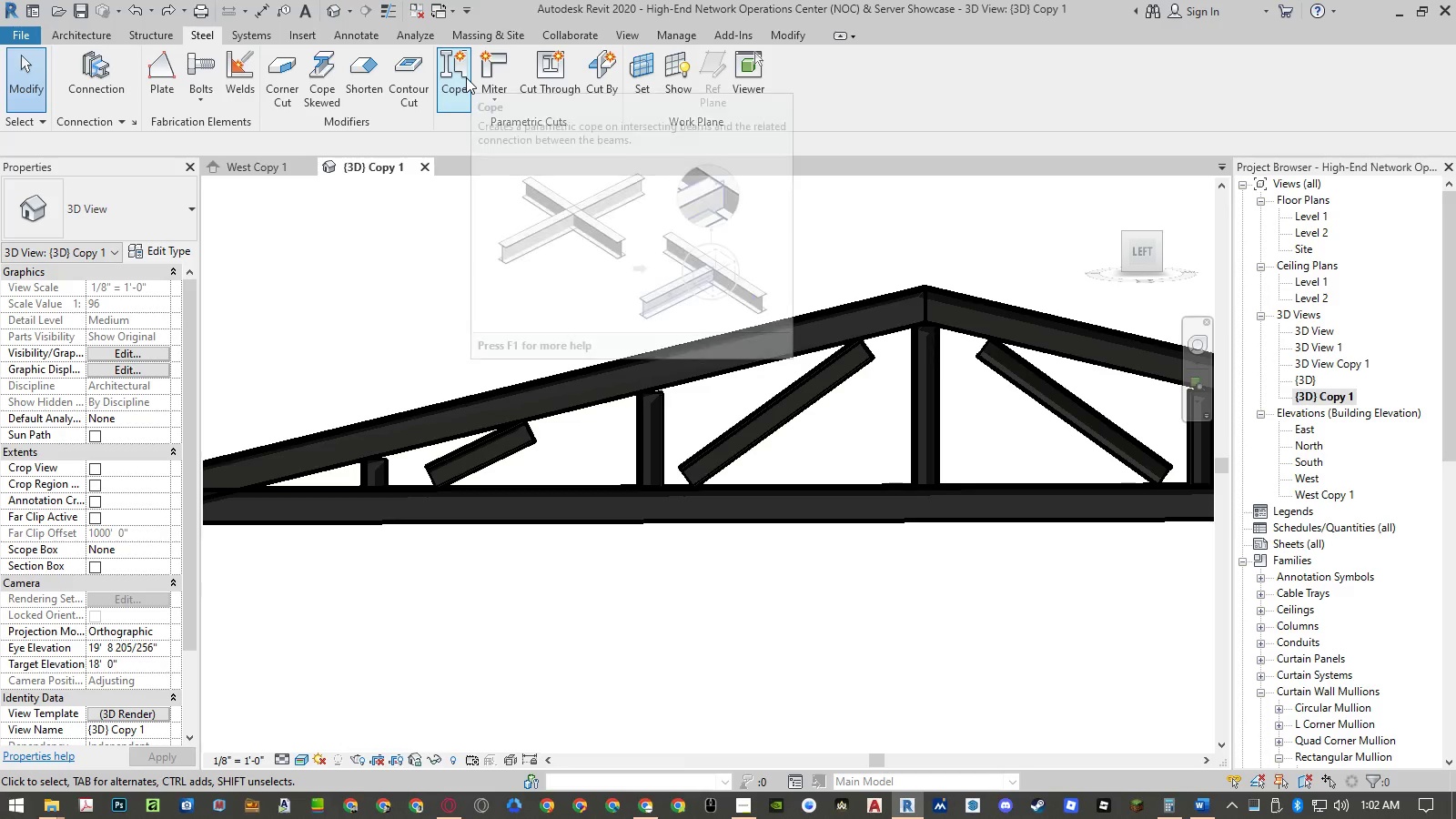 
wait(6.72)
 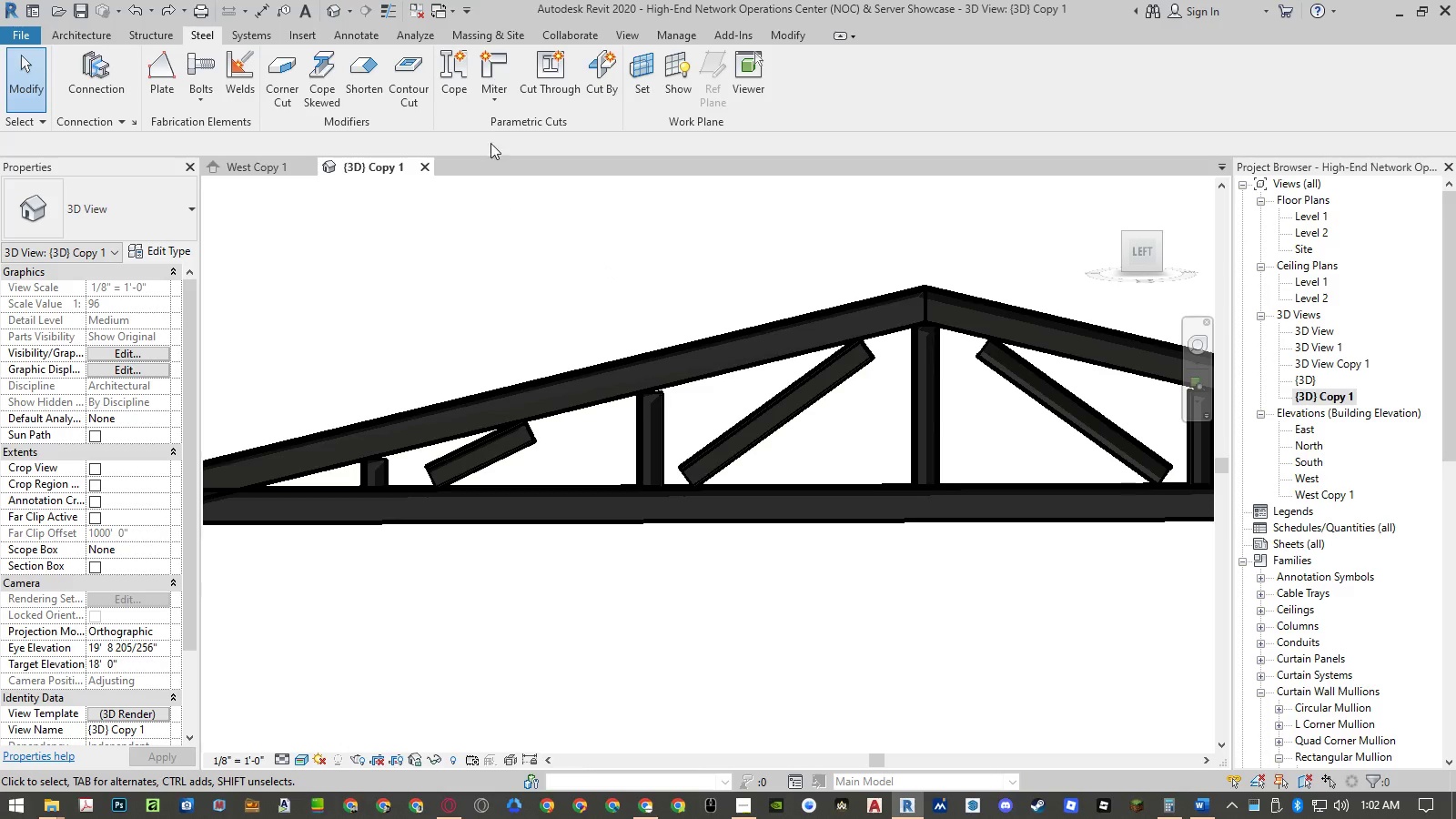 
left_click([466, 77])
 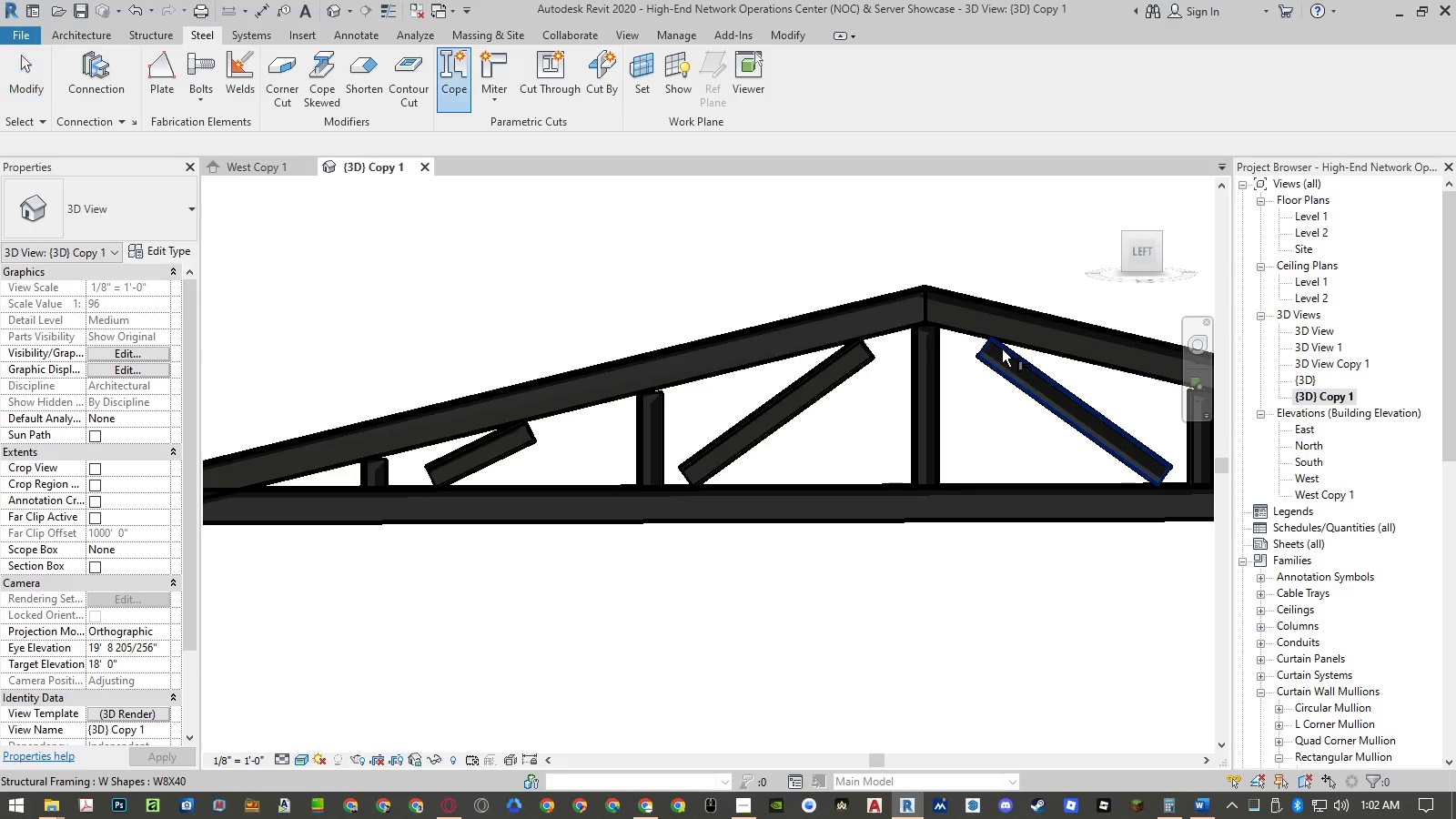 
scroll: coordinate [945, 336], scroll_direction: up, amount: 7.0
 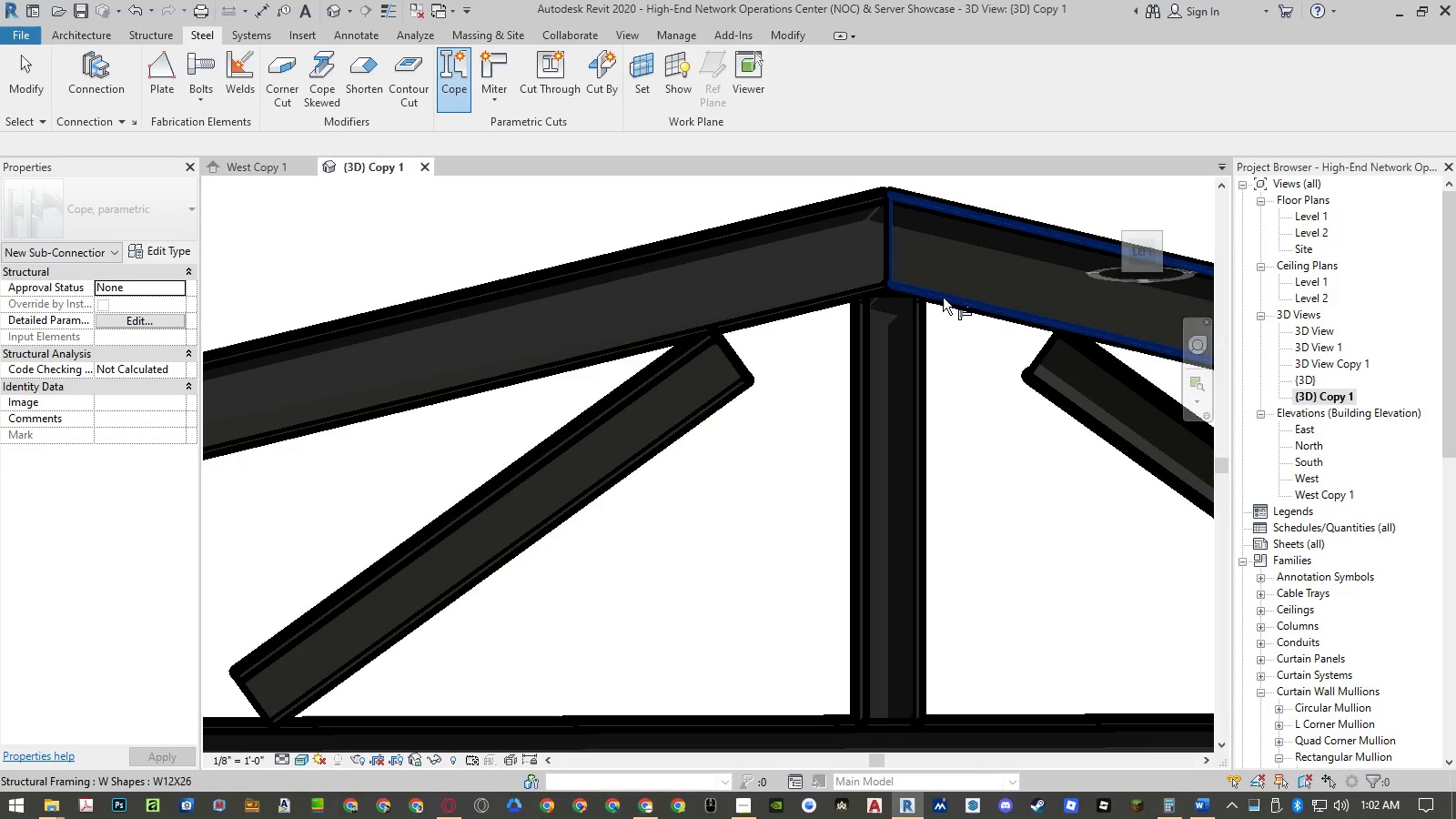 
left_click([943, 298])
 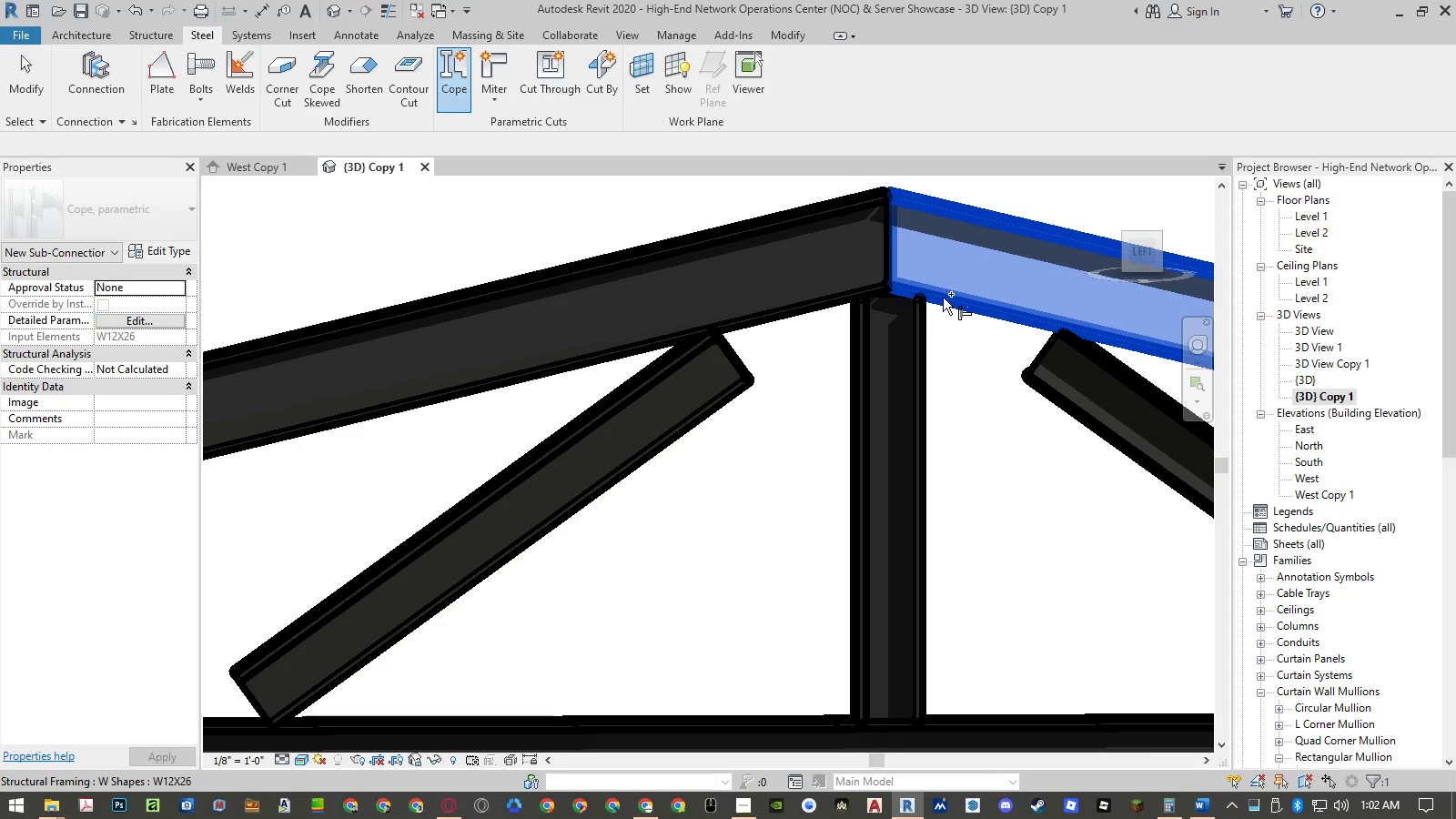 
hold_key(key=ControlLeft, duration=1.42)
left_click([861, 291])
 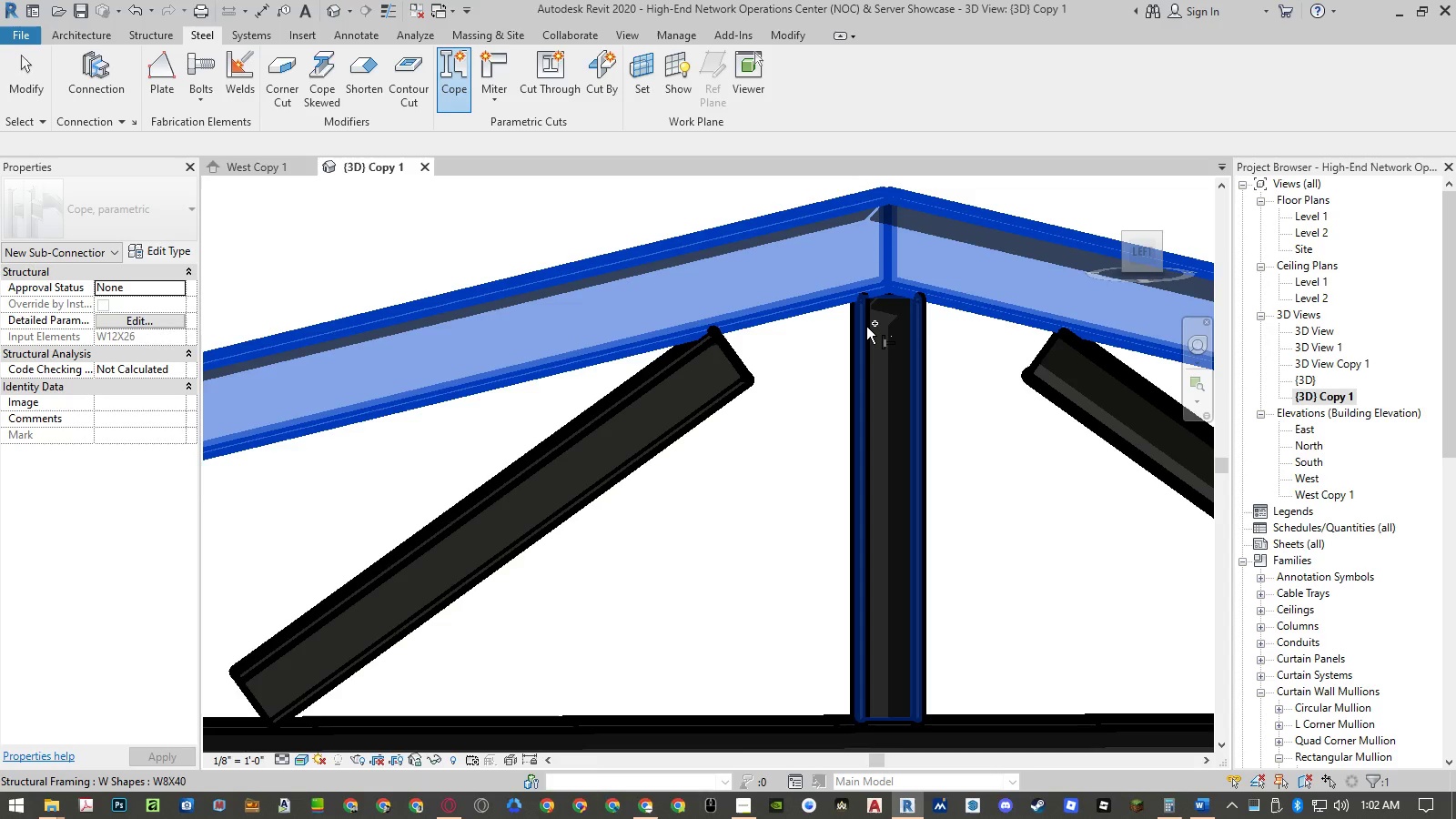 
left_click([866, 328])
 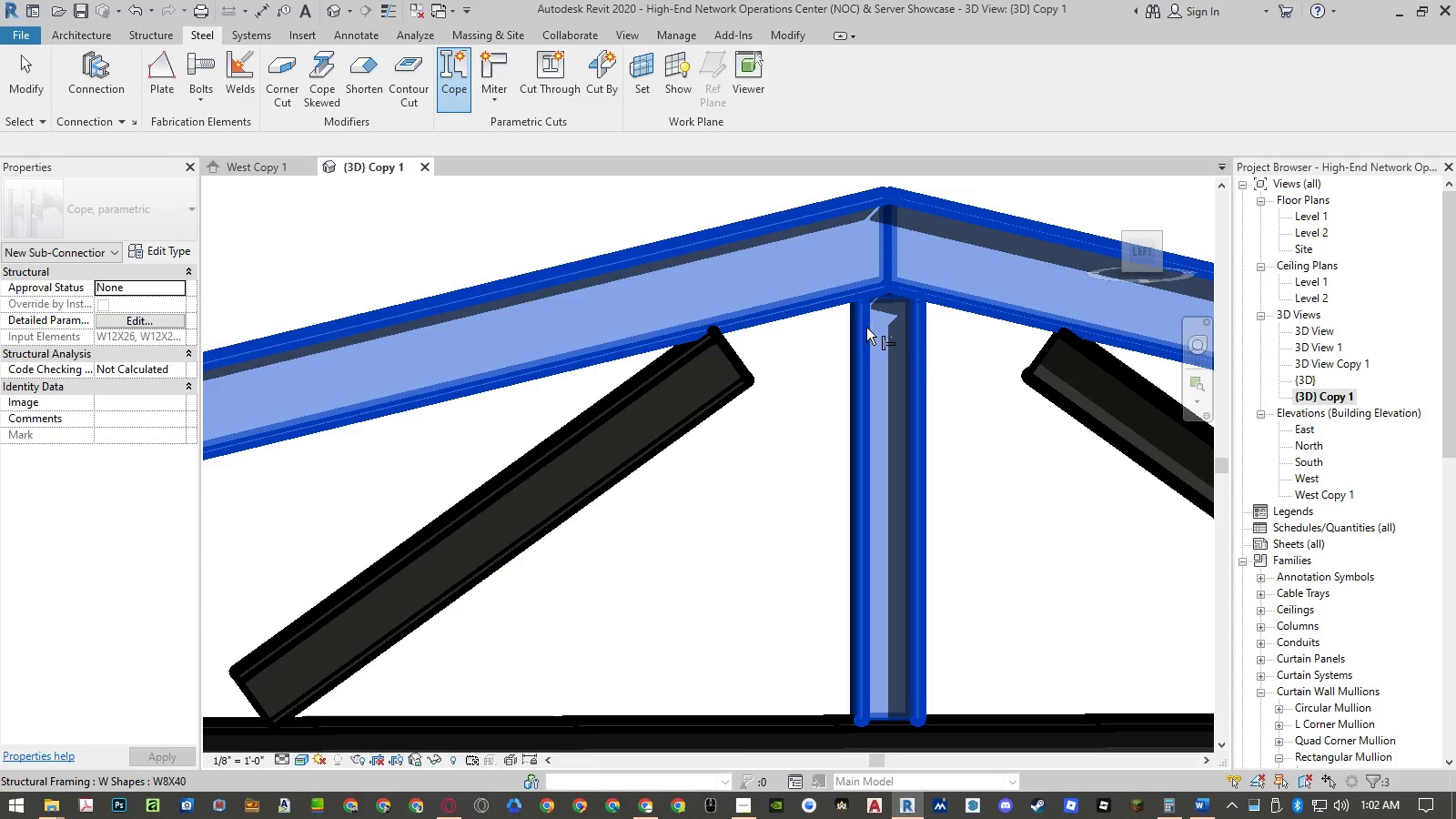 
key(NumpadEnter)
 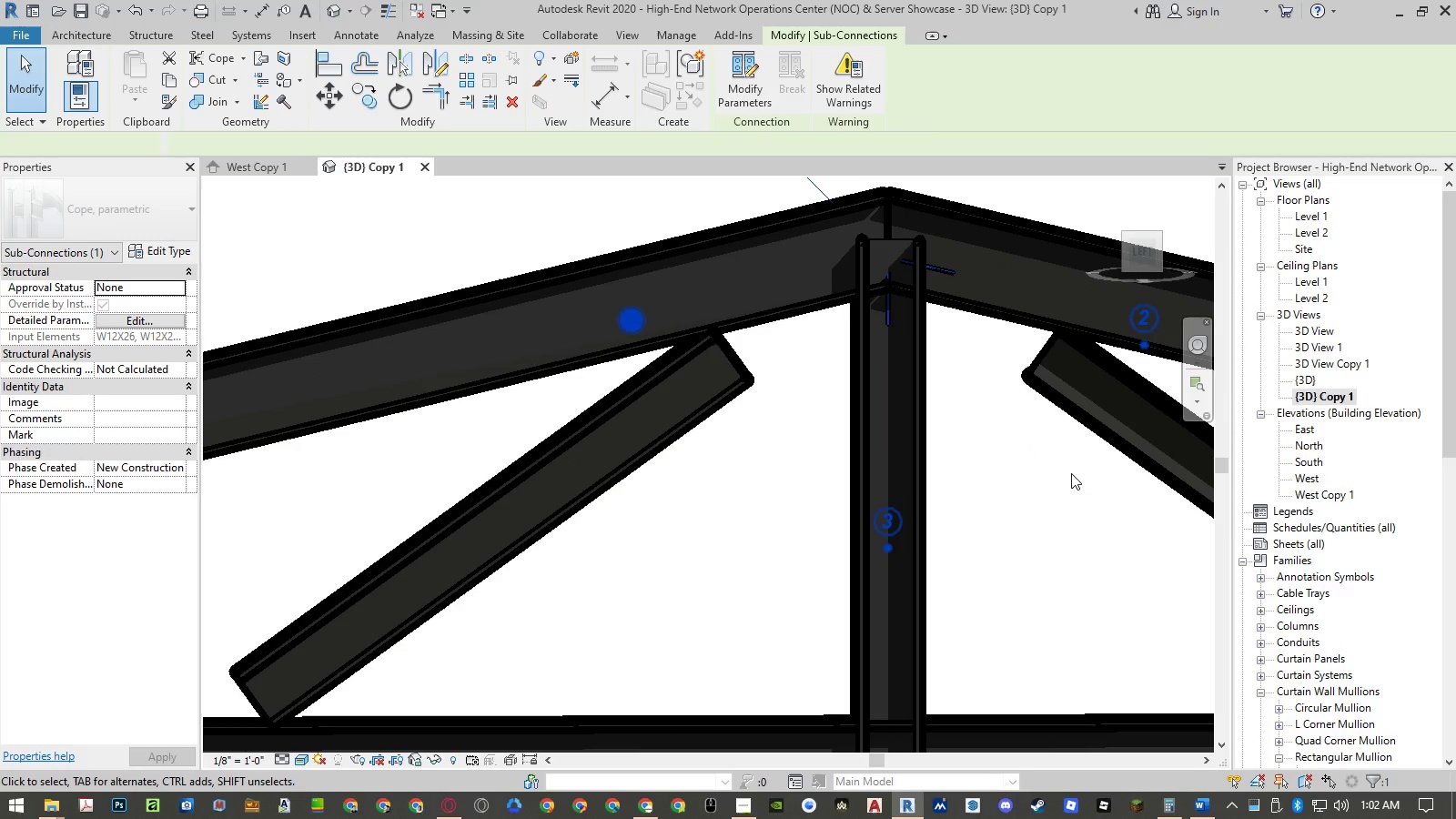 
key(Control+ControlLeft)
 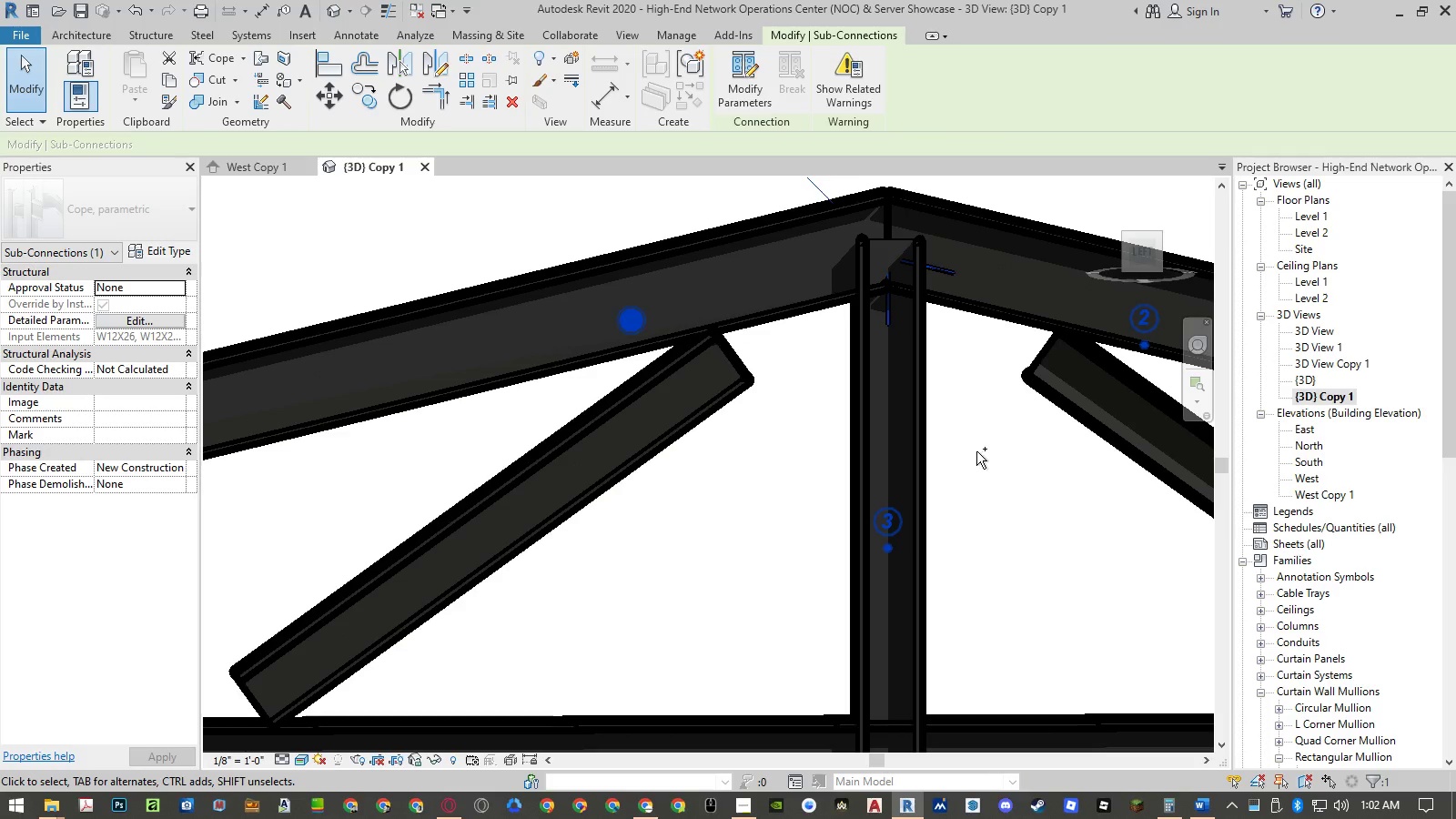 
key(Control+Z)
 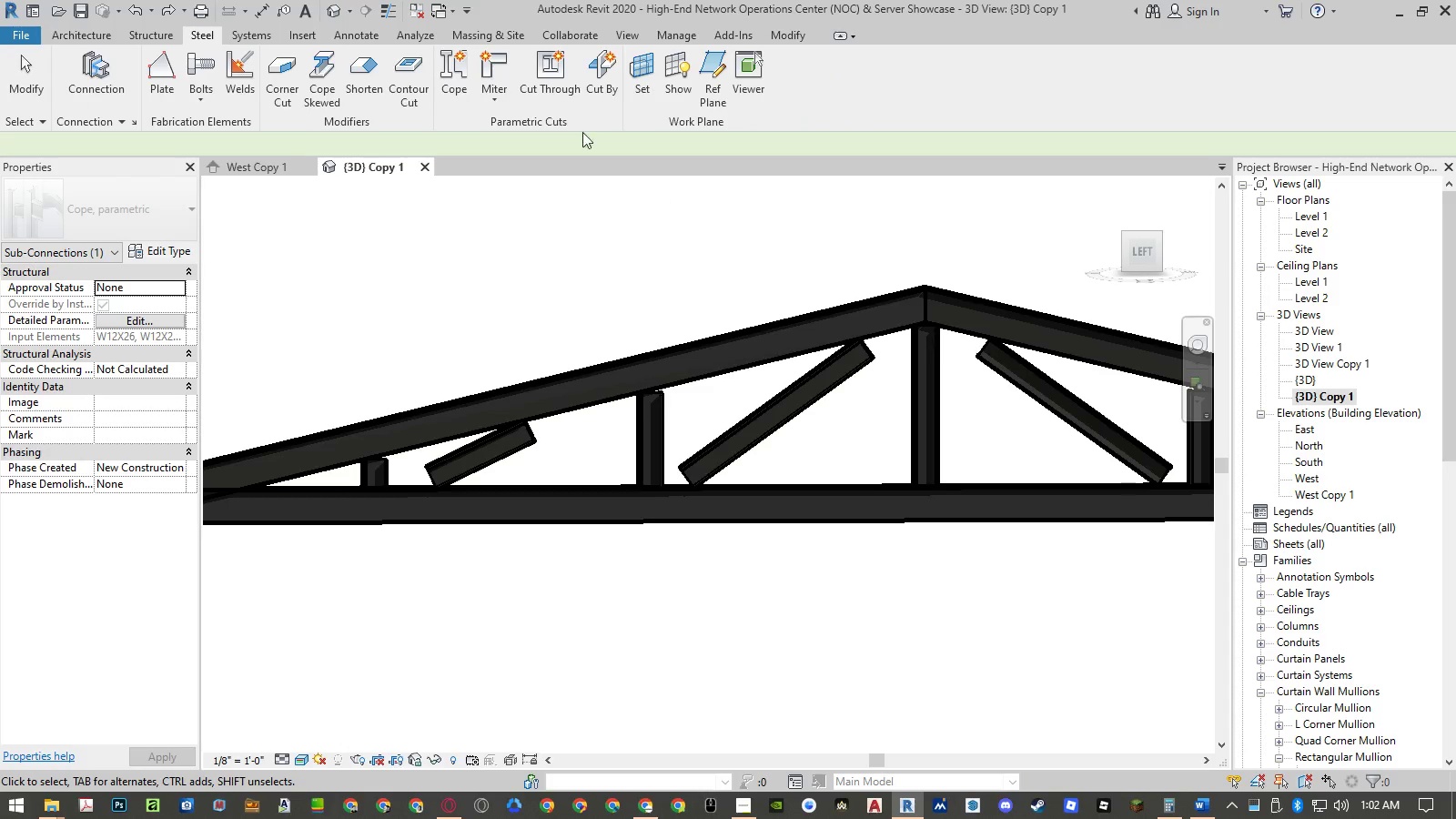 
mouse_move([551, 92])
 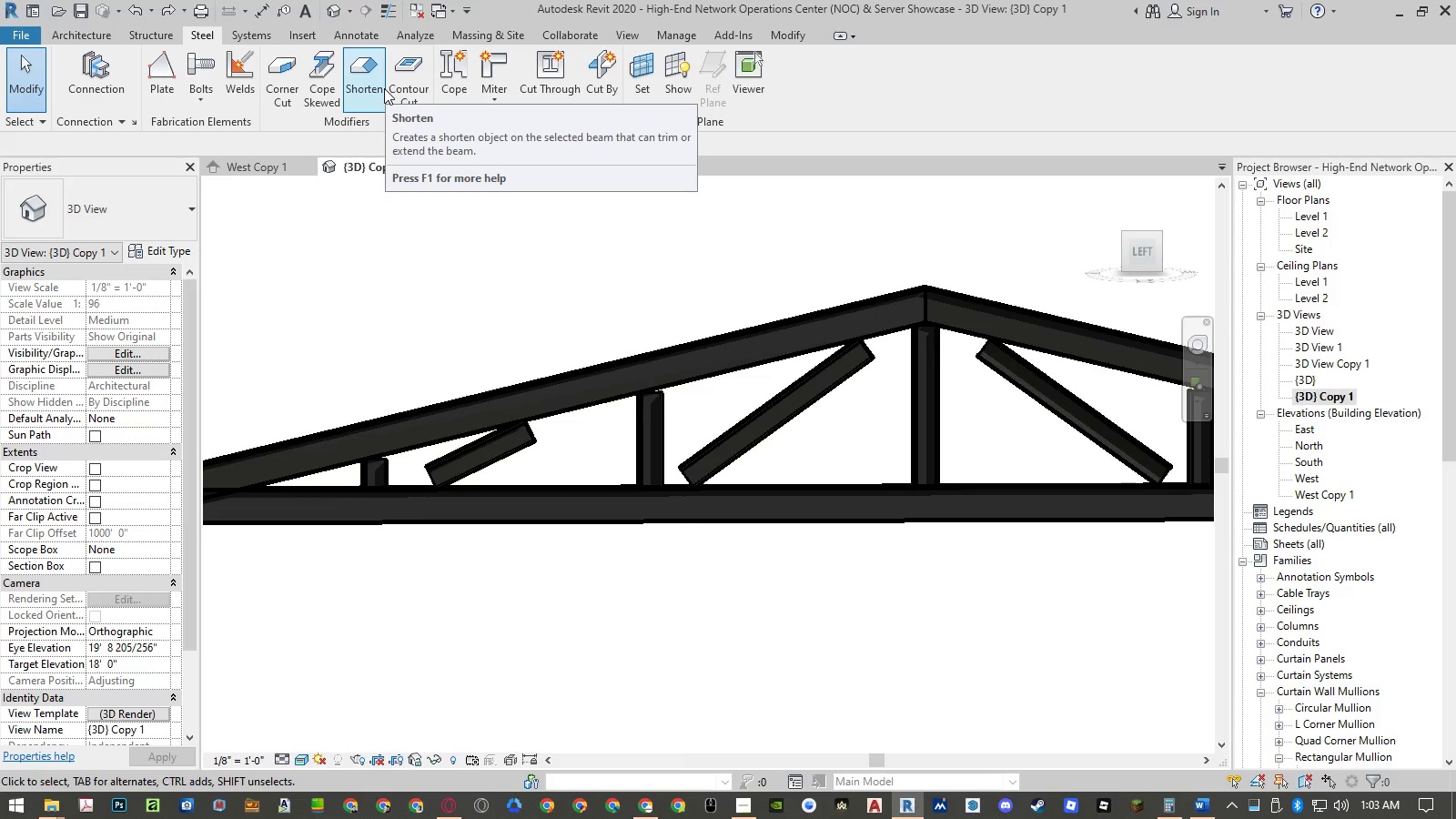 
wait(6.36)
 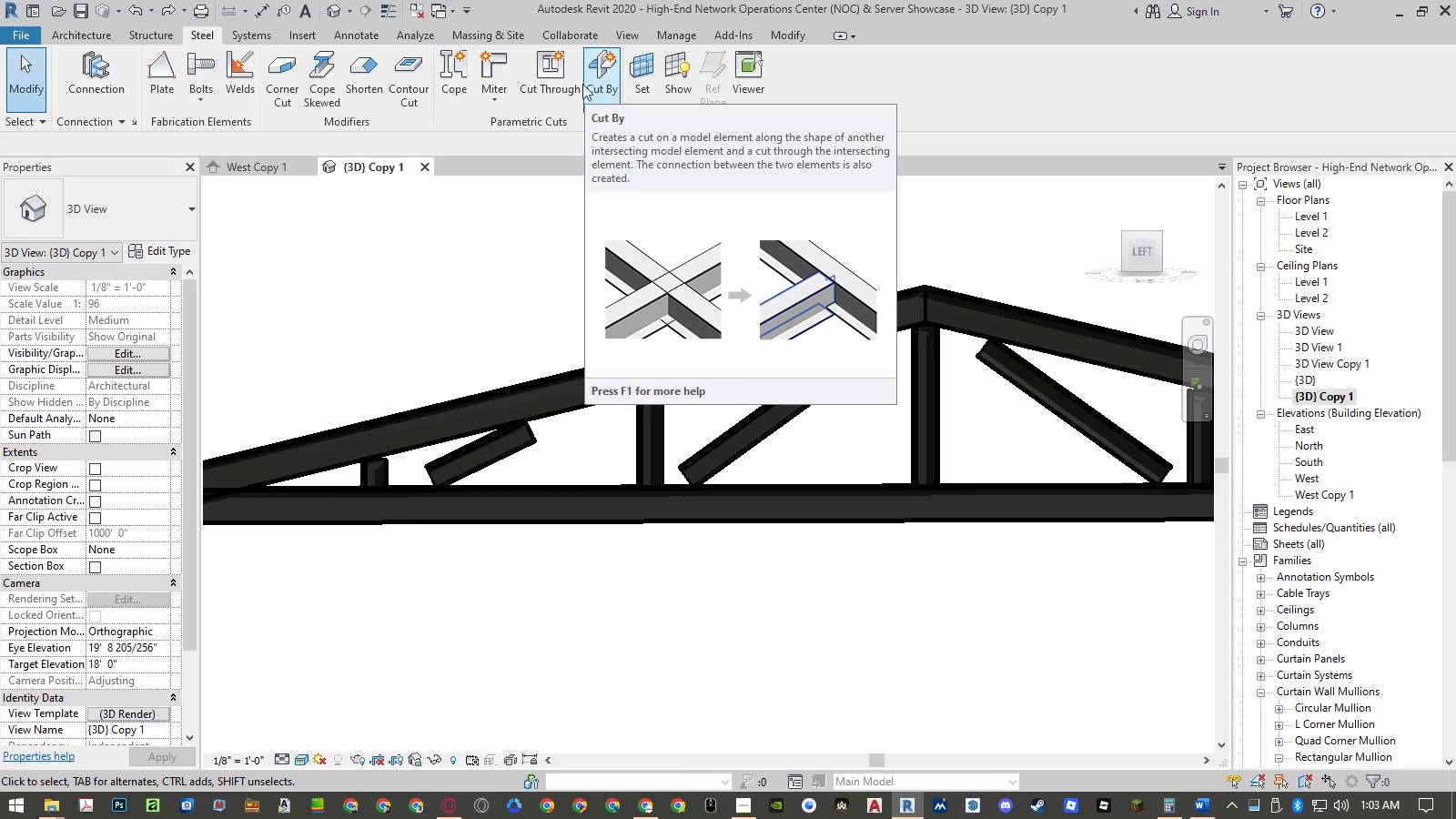 
mouse_move([501, 68])
 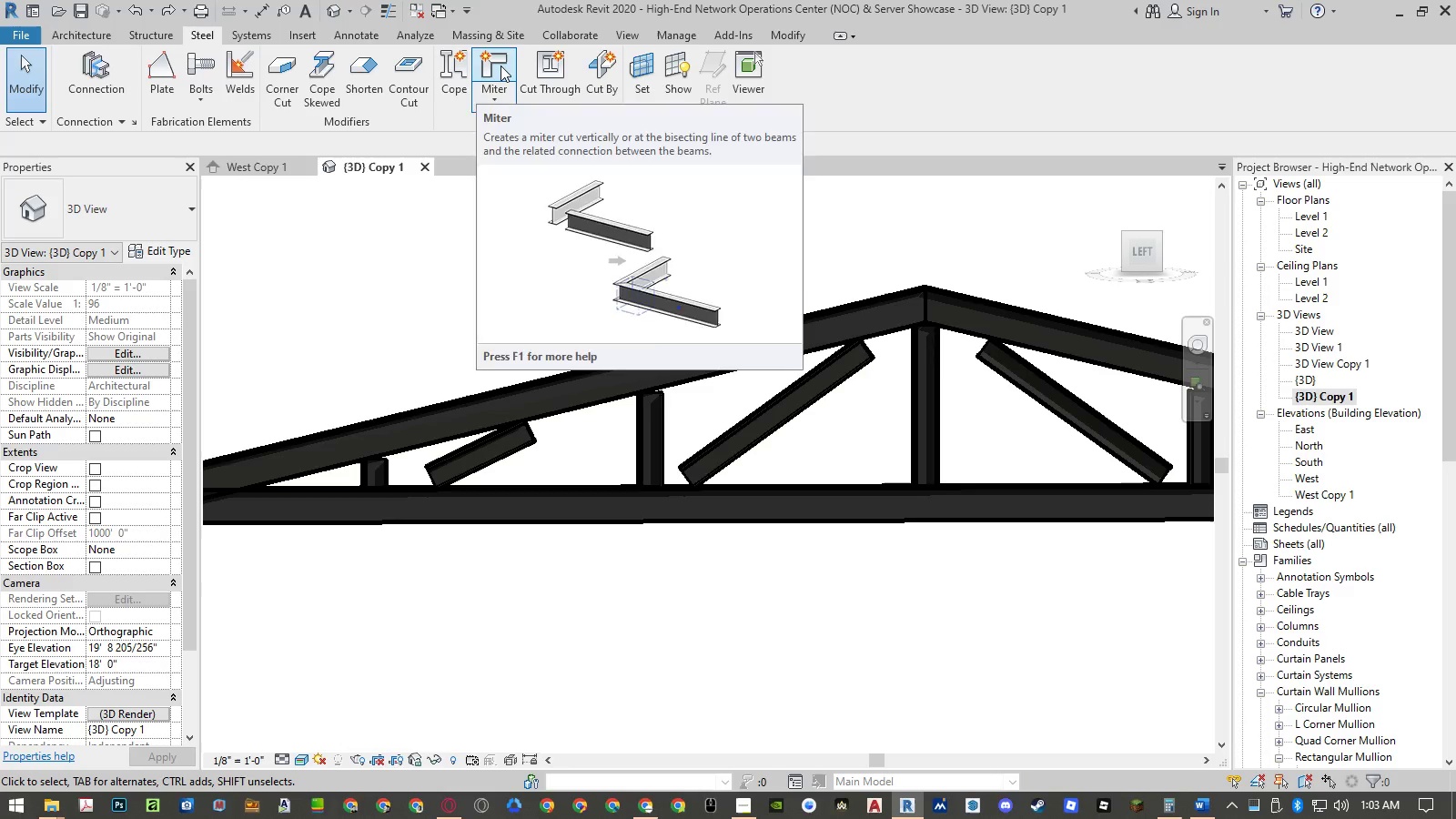 
left_click([500, 66])
 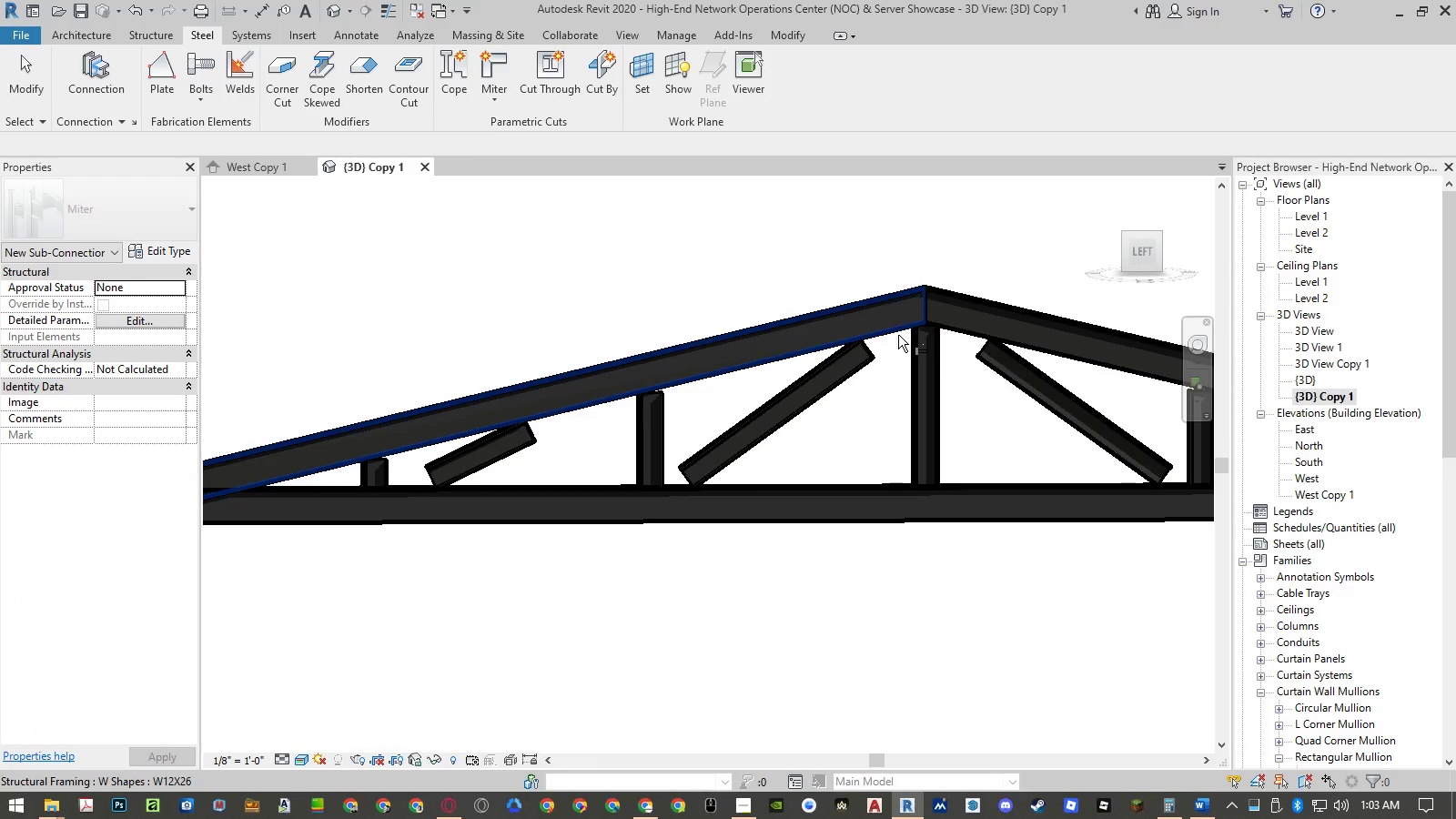 
scroll: coordinate [880, 347], scroll_direction: up, amount: 2.0
 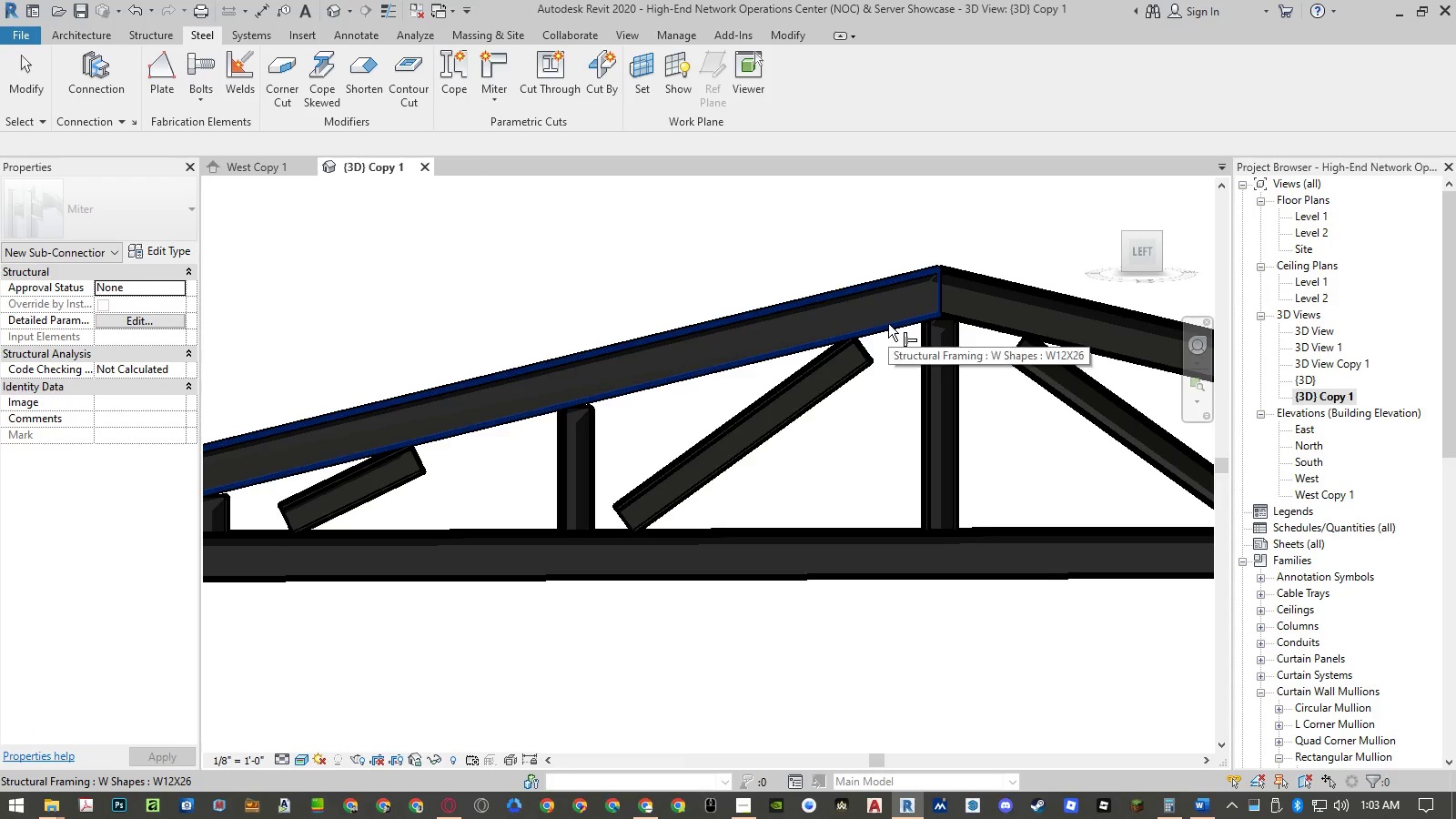 
left_click([888, 324])
 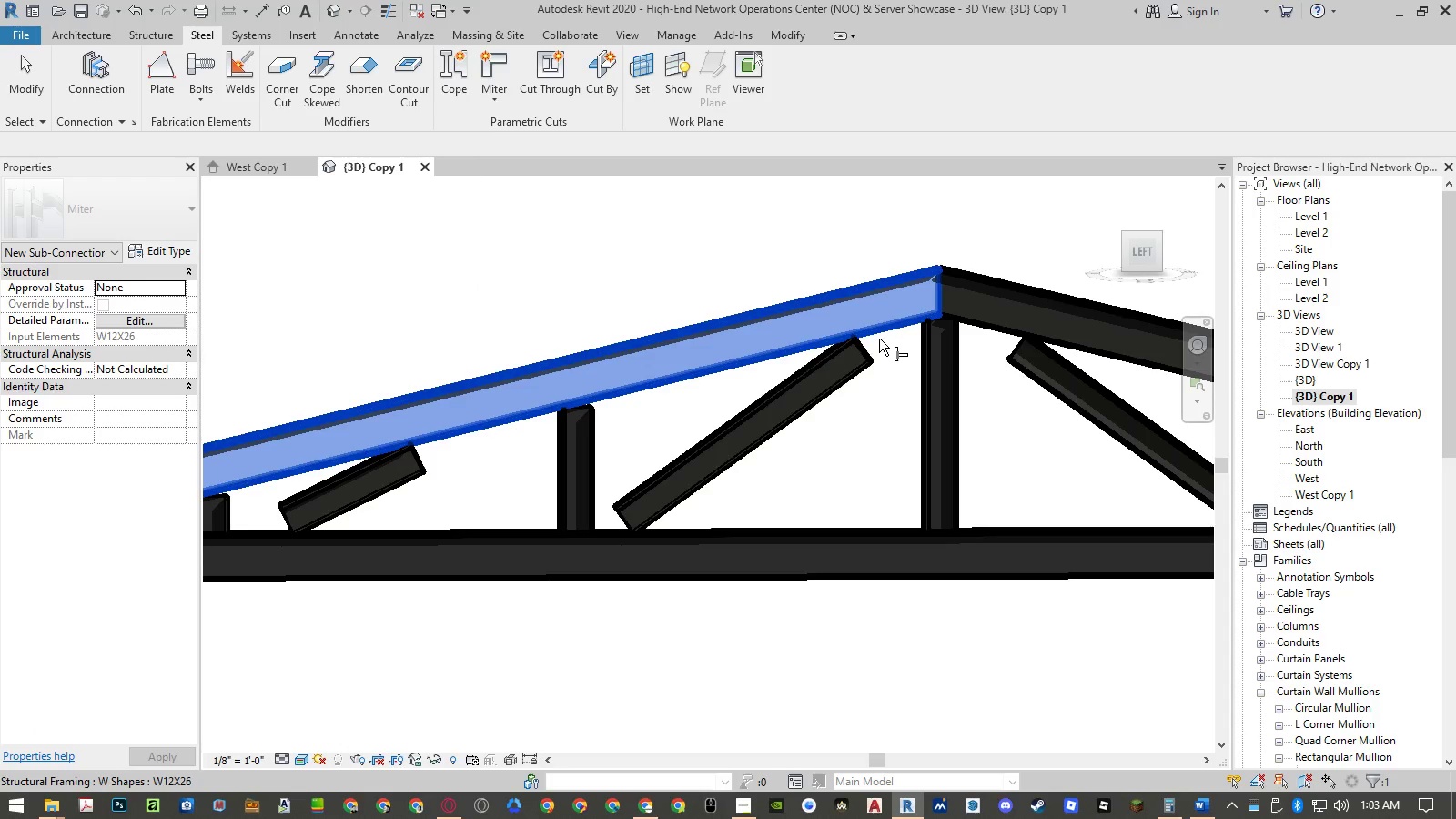 
hold_key(key=ControlLeft, duration=1.5)
left_click([860, 363])
 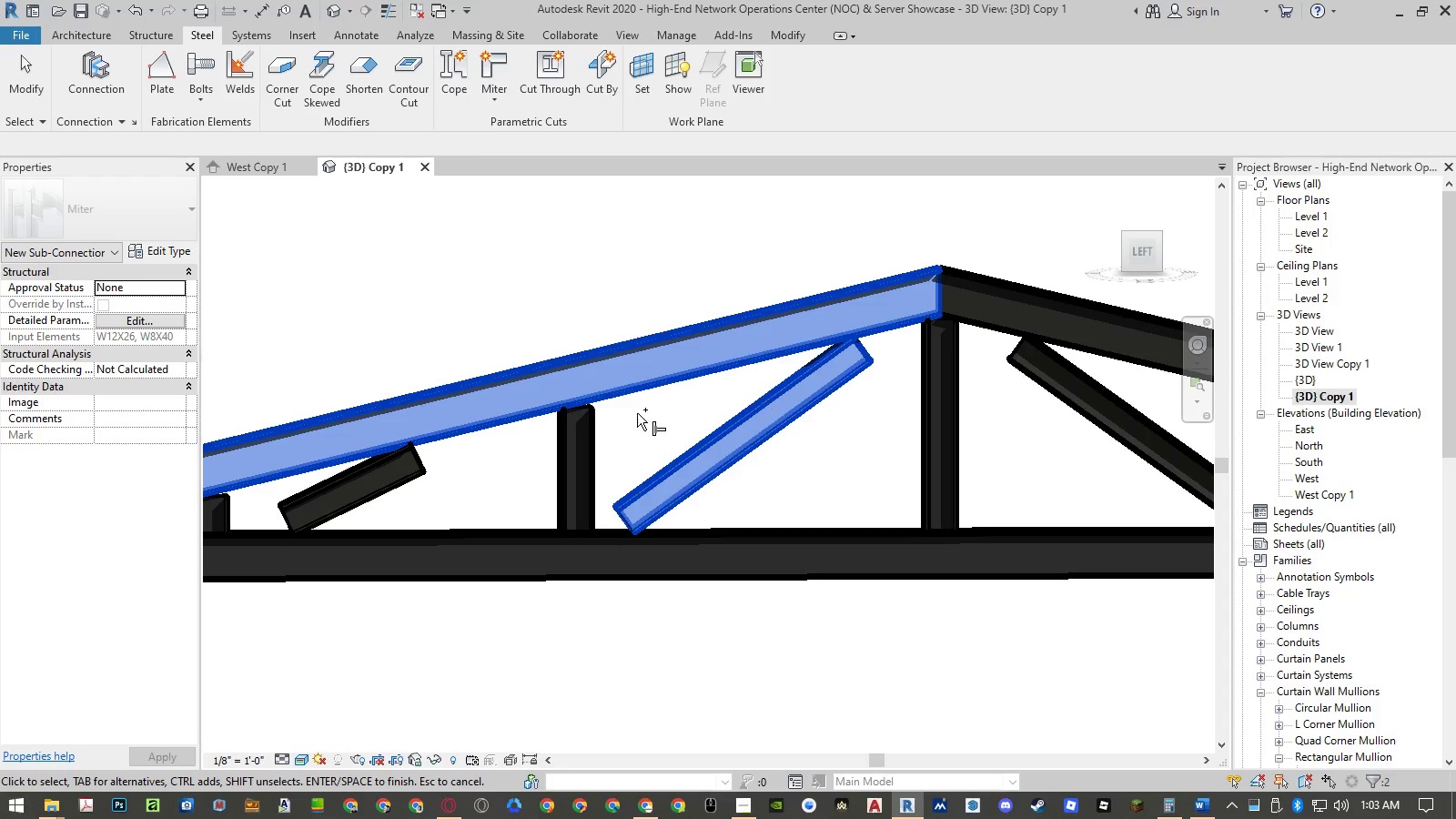 
hold_key(key=ControlLeft, duration=1.51)
left_click([588, 424])
 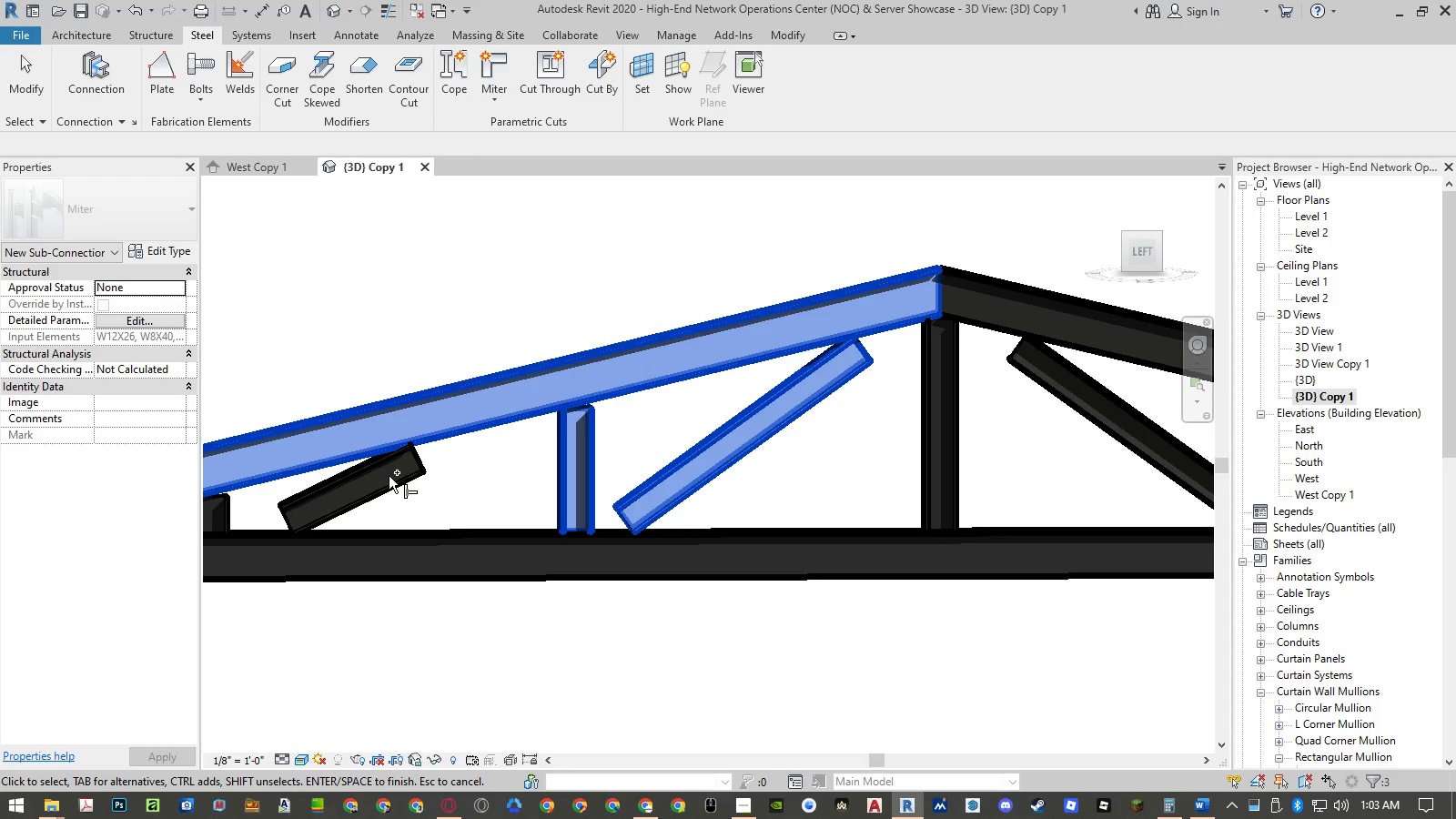 
hold_key(key=ControlLeft, duration=0.88)
left_click([389, 476])
 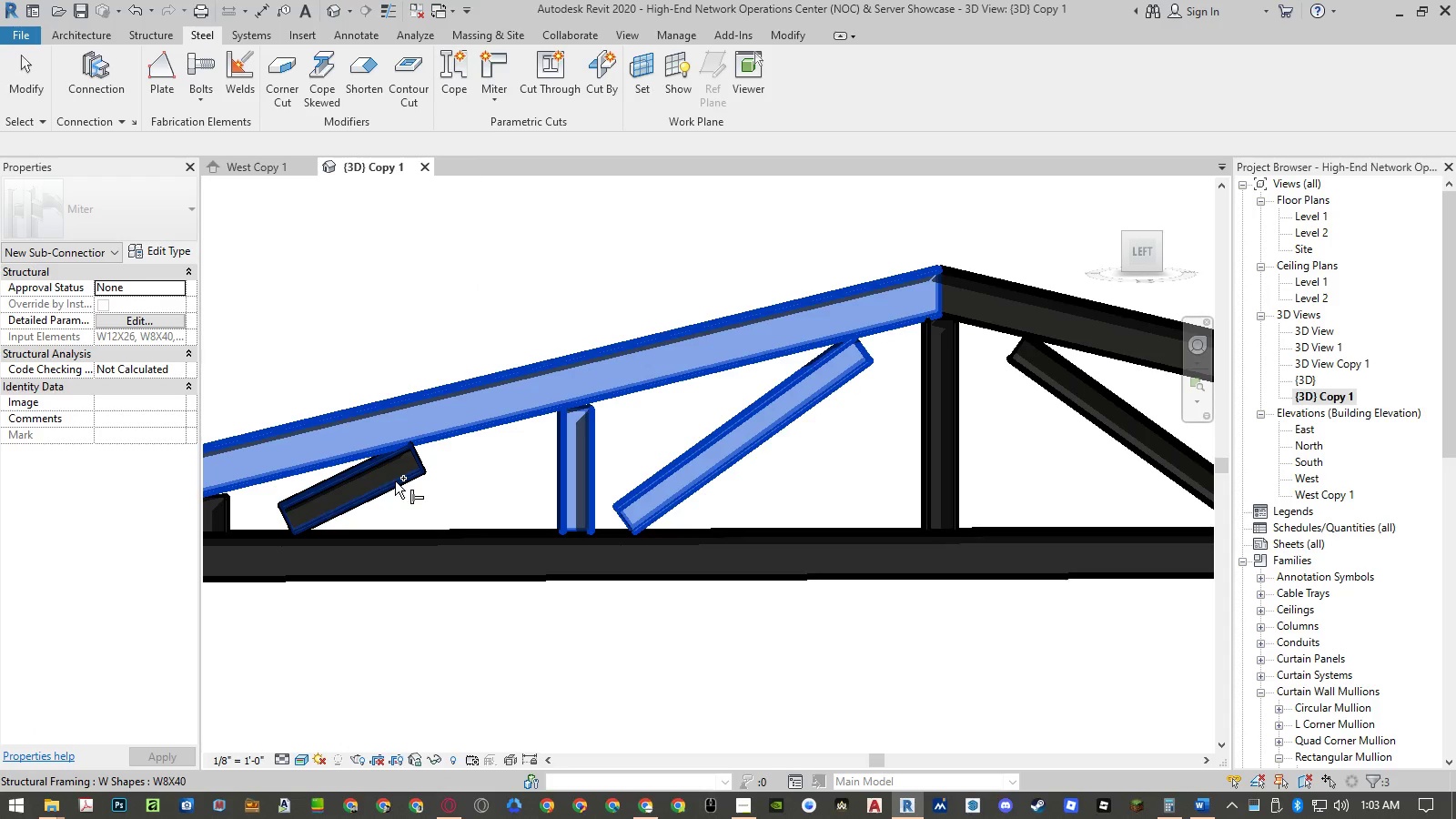 
double_click([395, 482])
 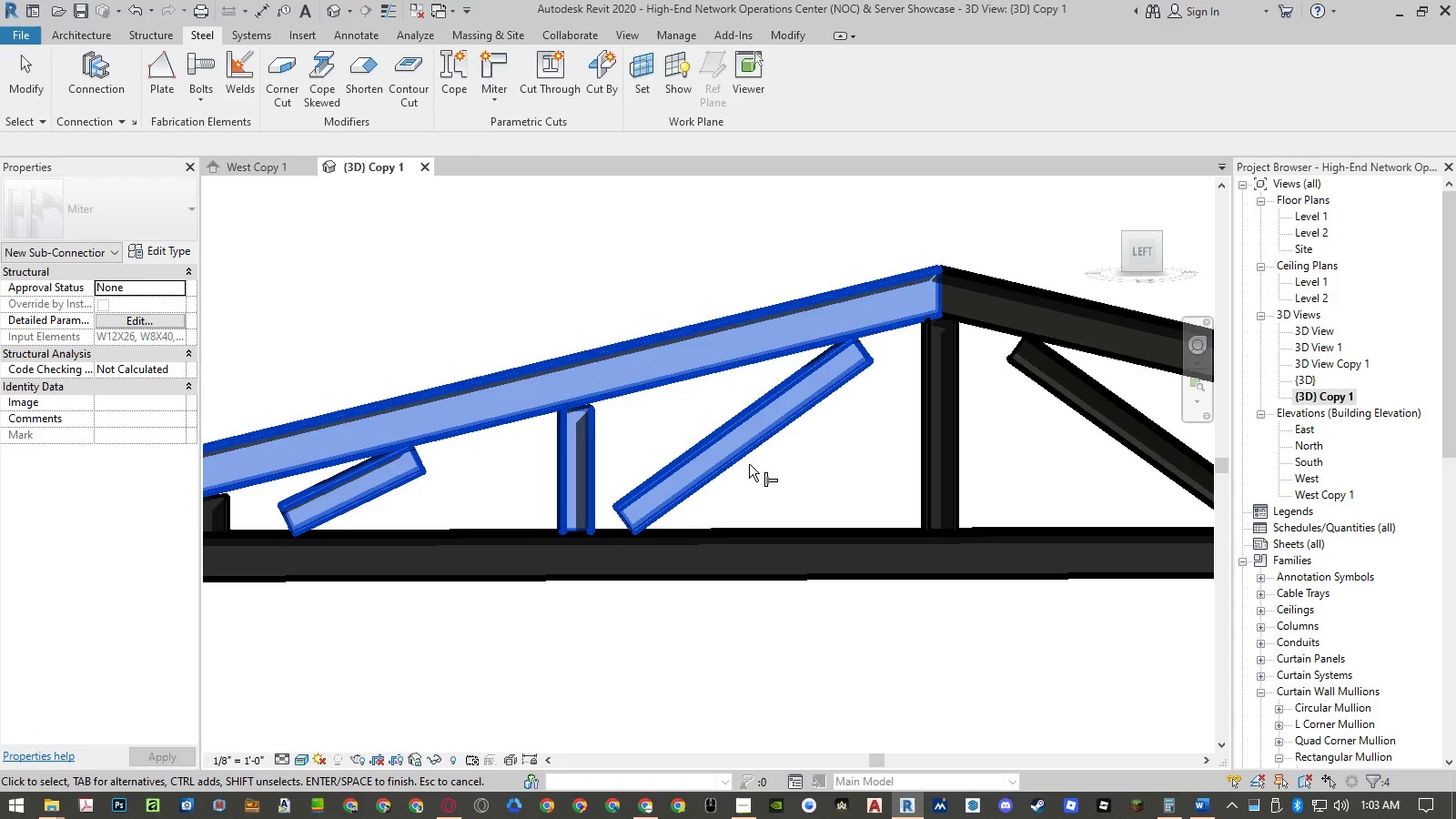 
scroll: coordinate [893, 475], scroll_direction: down, amount: 3.0
 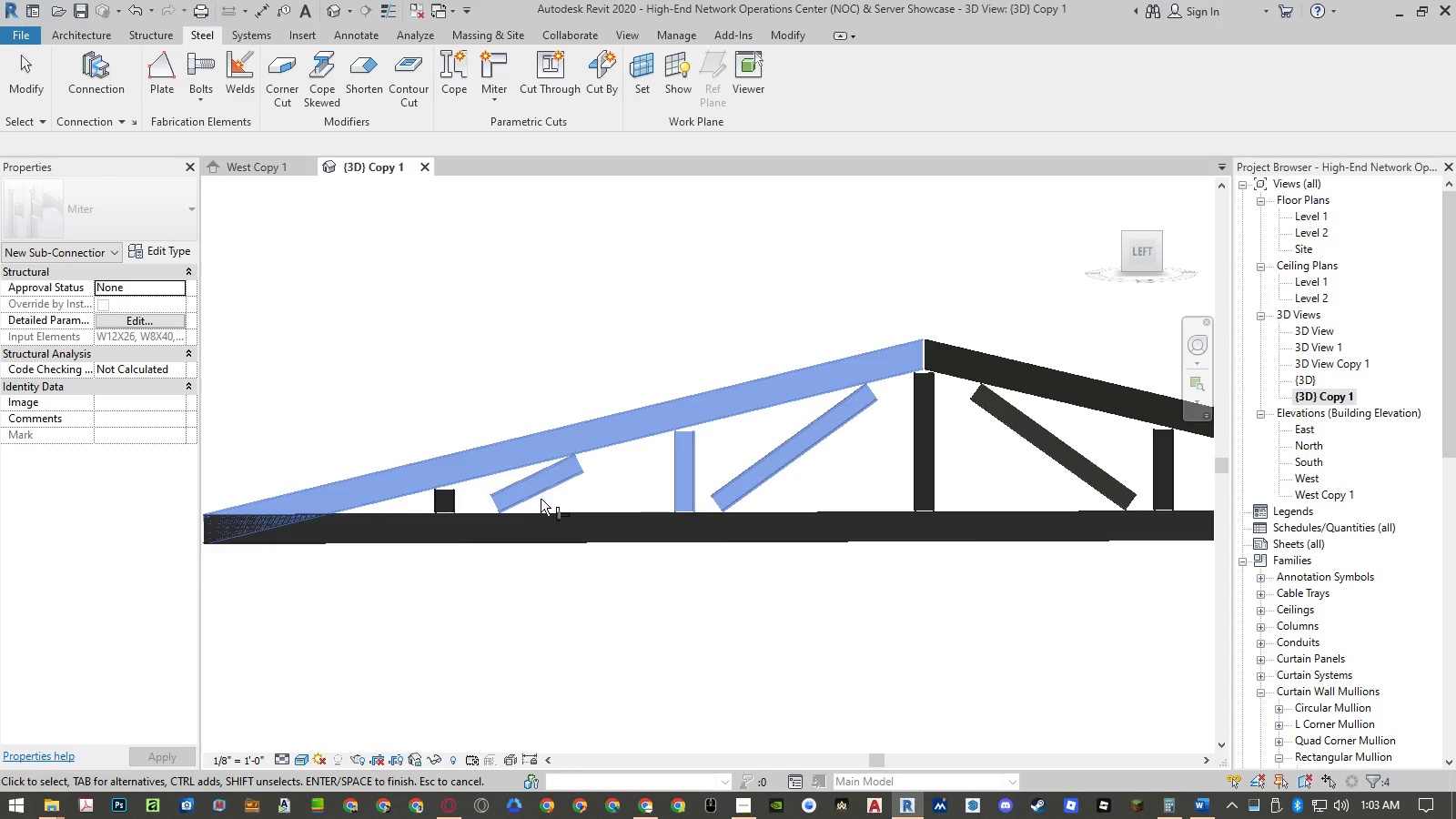 
hold_key(key=ControlLeft, duration=1.5)
left_click([451, 499])
 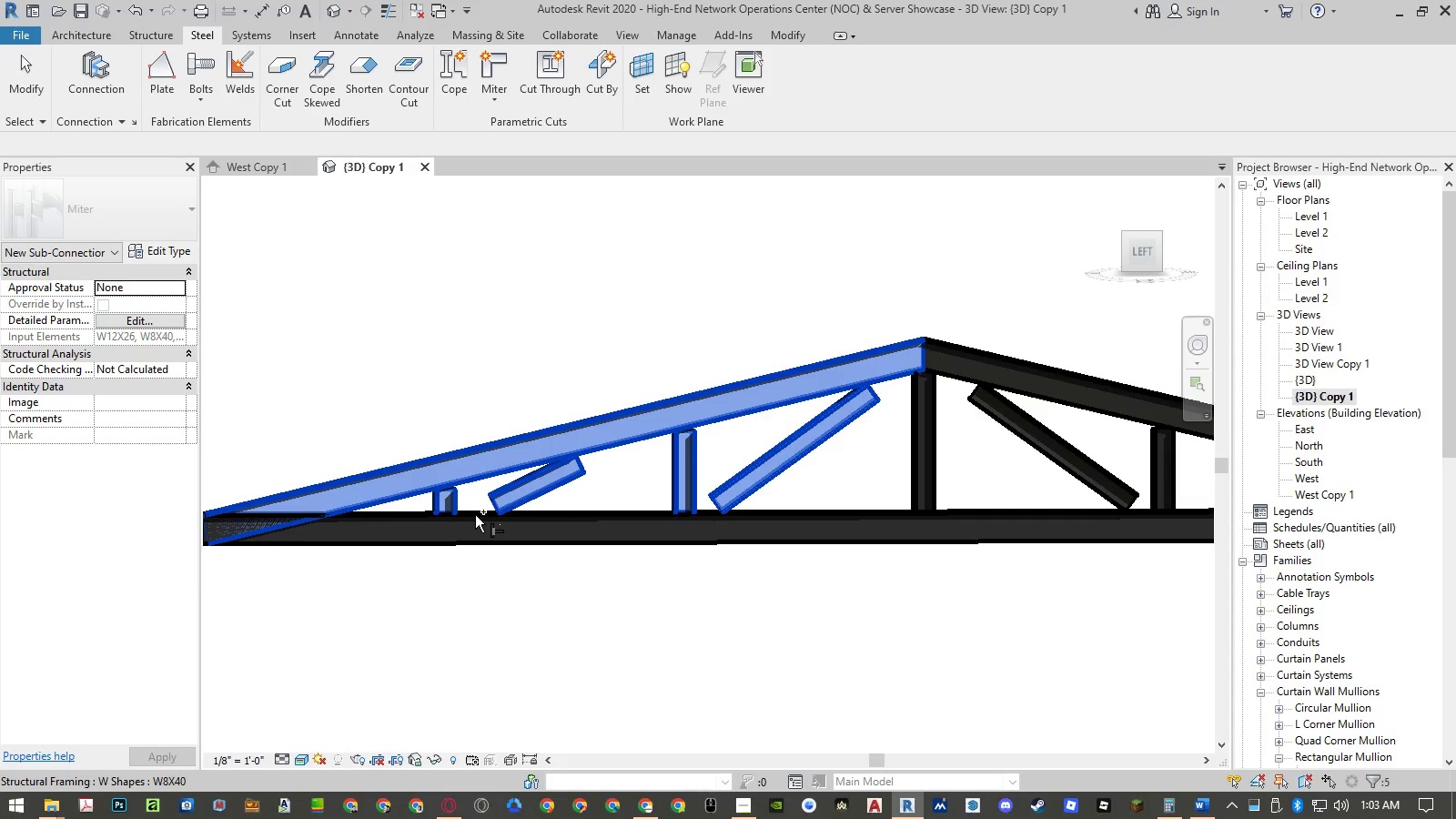 
hold_key(key=ControlLeft, duration=1.5)
 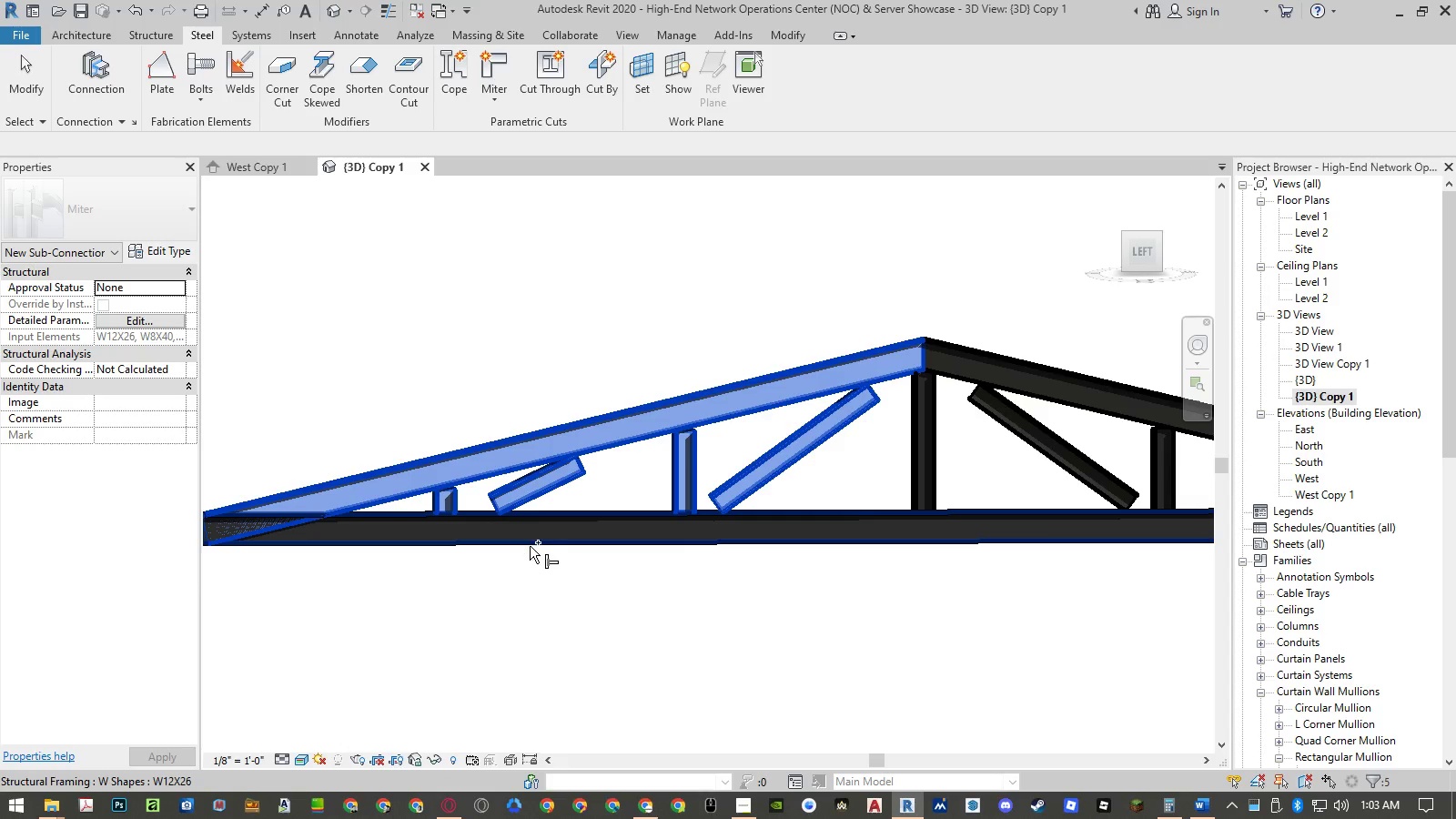 
hold_key(key=ControlLeft, duration=1.22)
left_click([530, 541])
 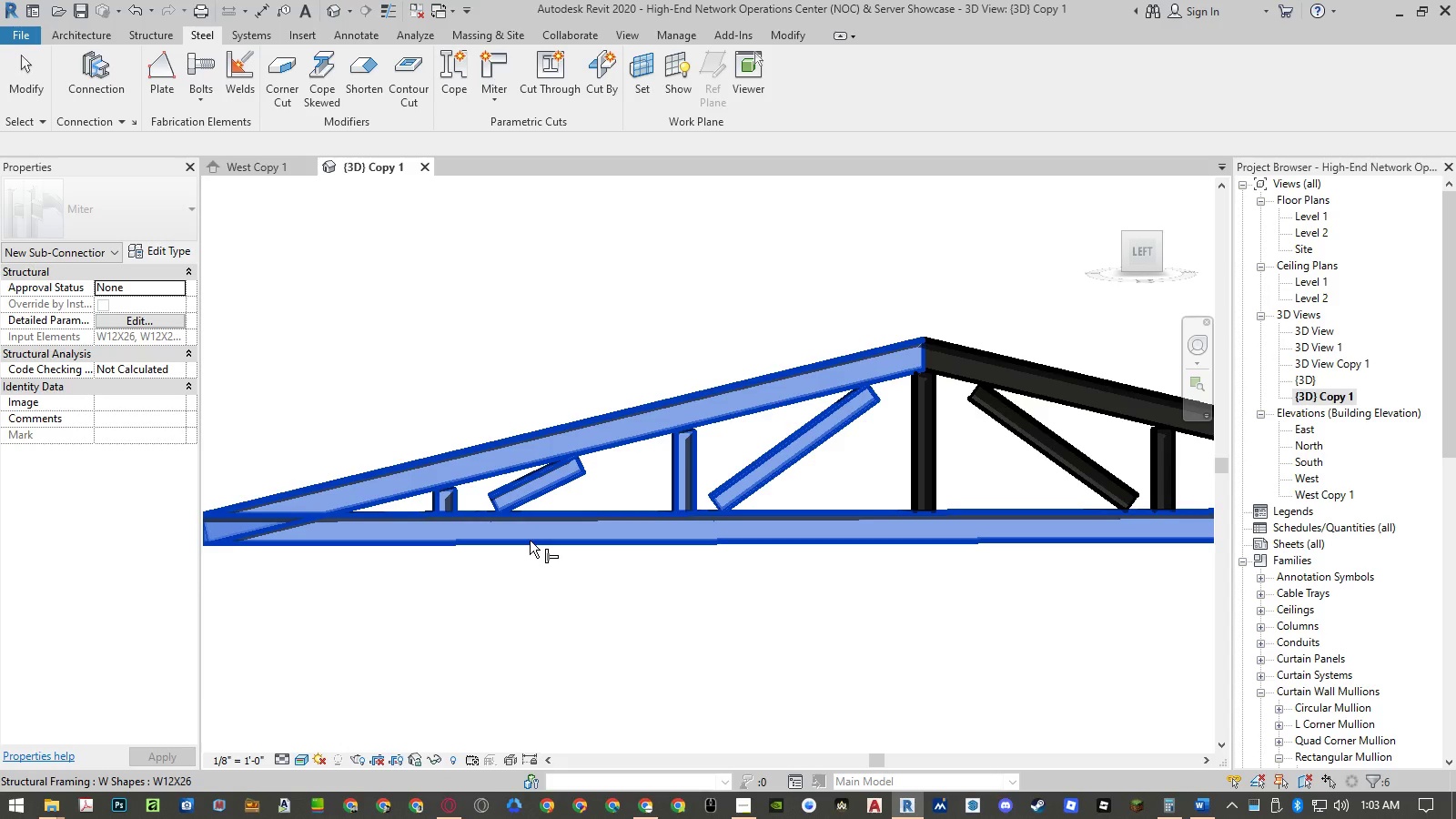 
key(NumpadEnter)
 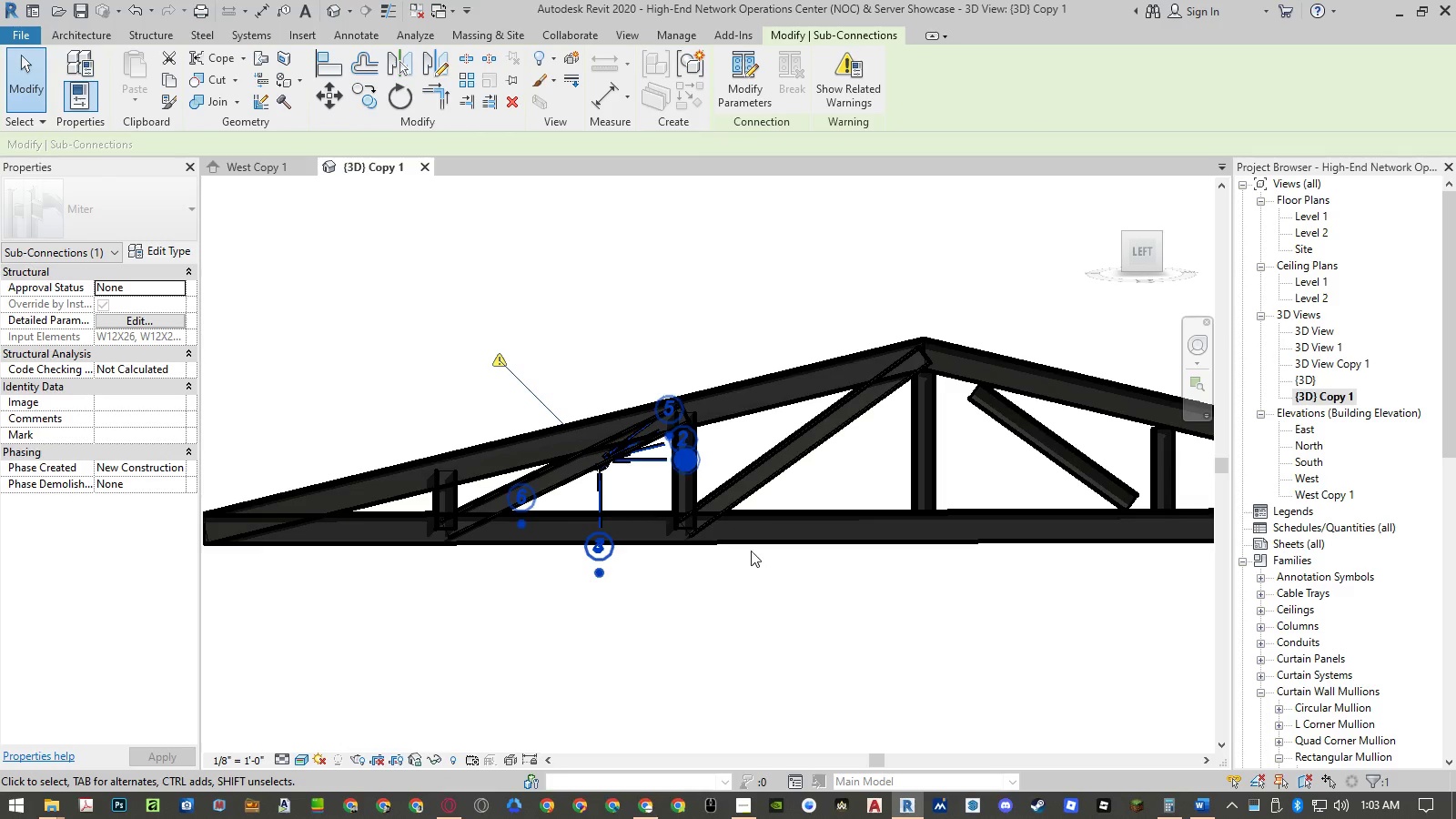 
scroll: coordinate [571, 442], scroll_direction: up, amount: 9.0
 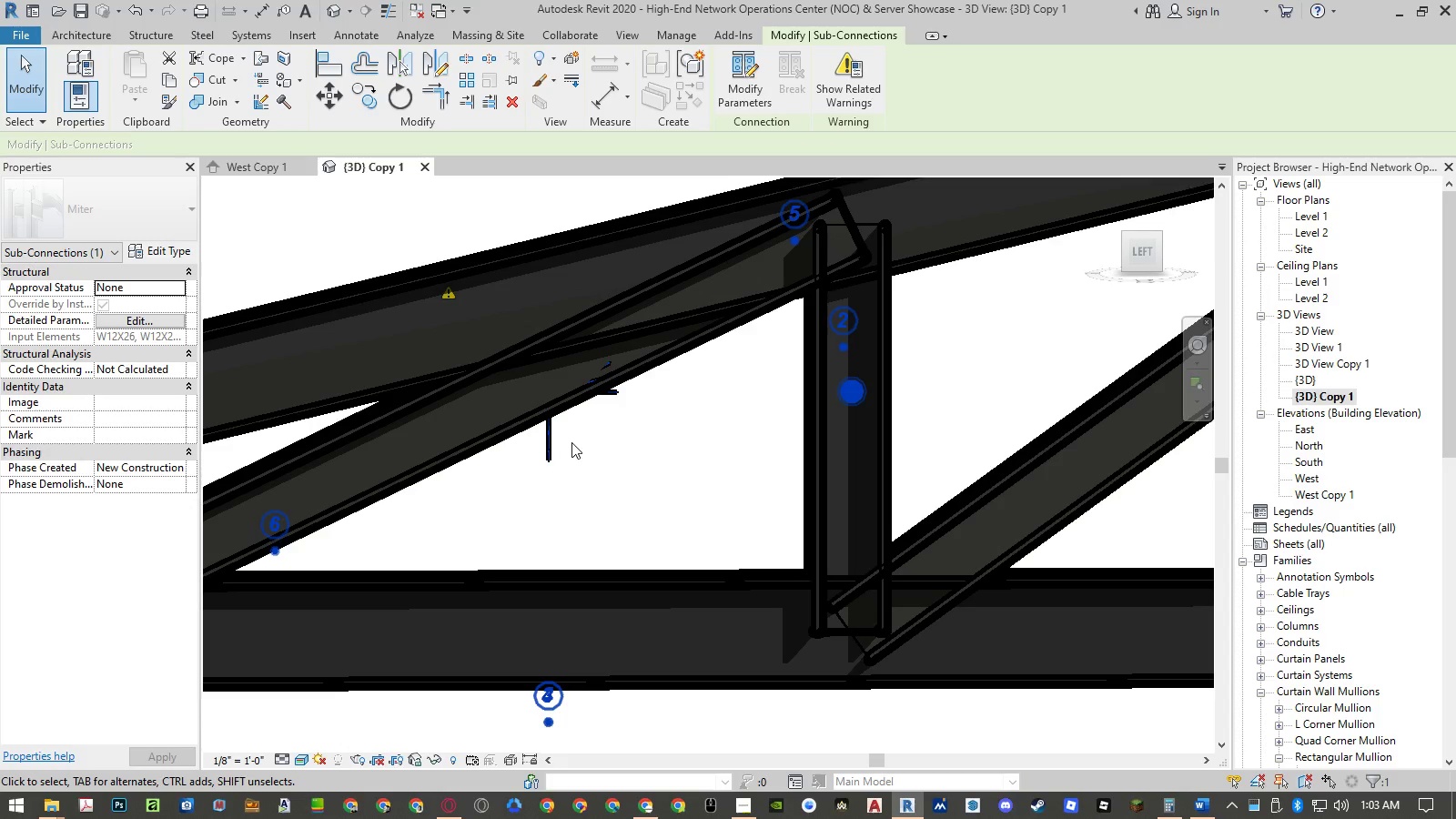 
key(Escape)
 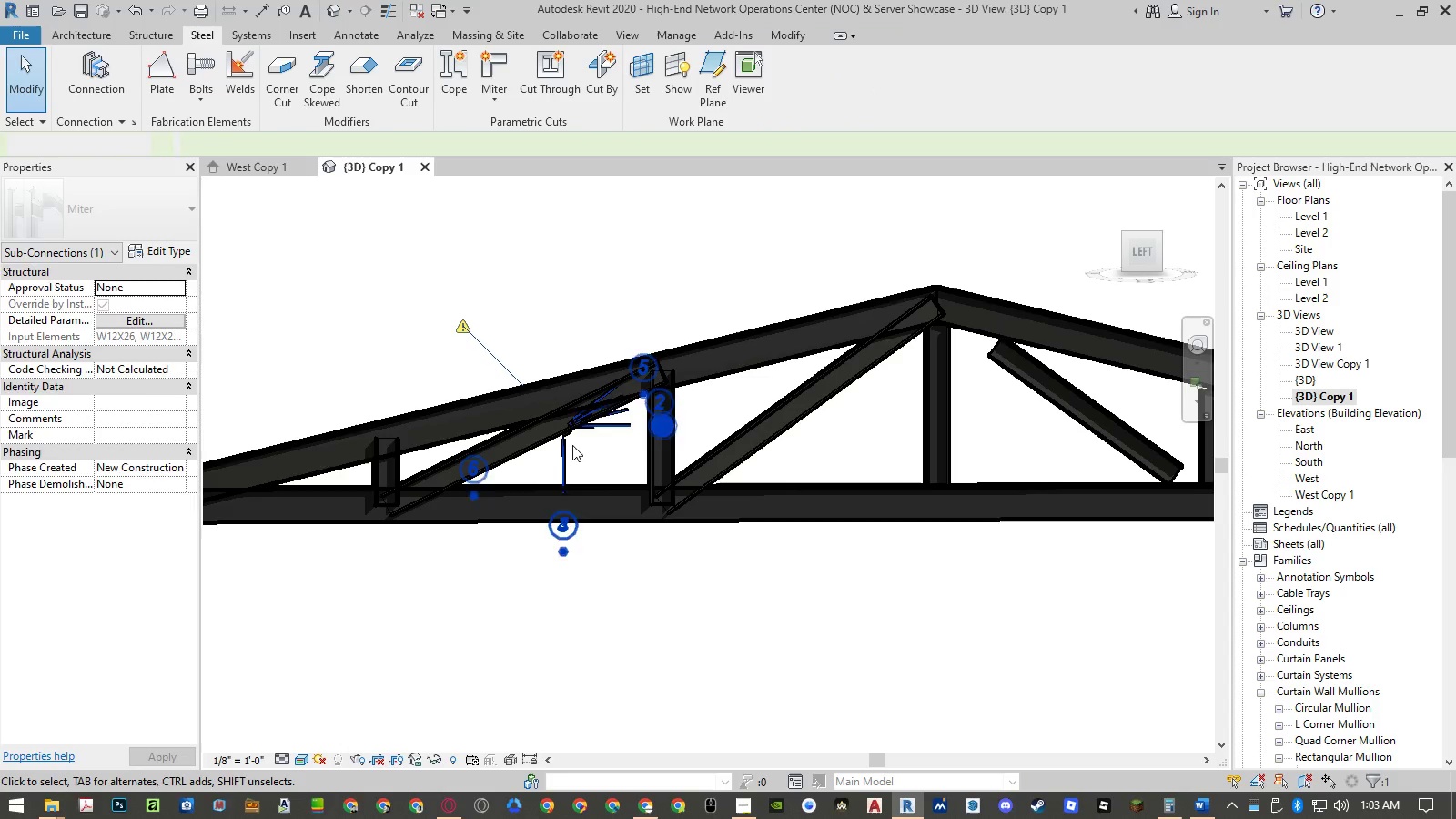 
key(Escape)
 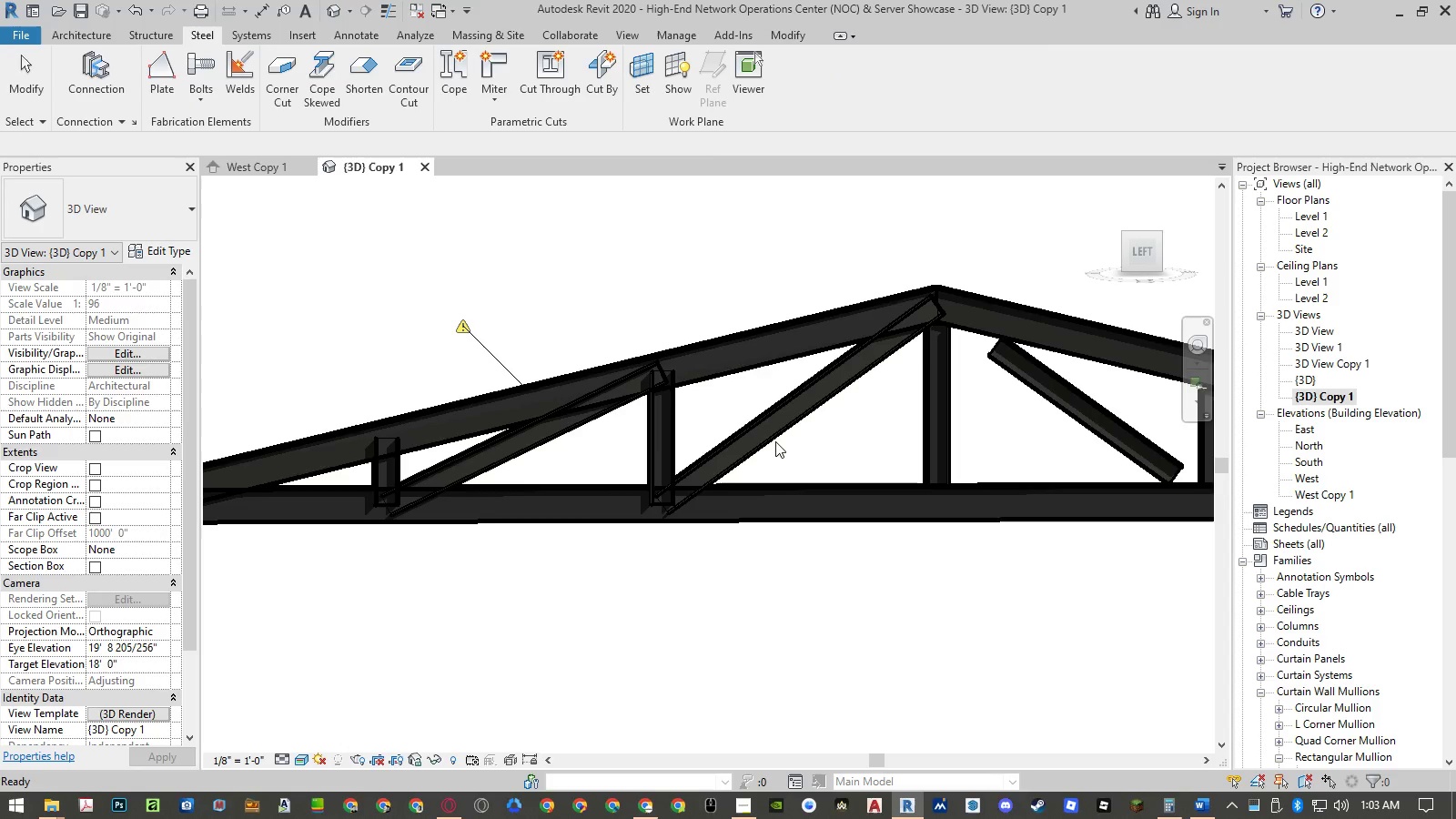 
scroll: coordinate [571, 443], scroll_direction: down, amount: 8.0
 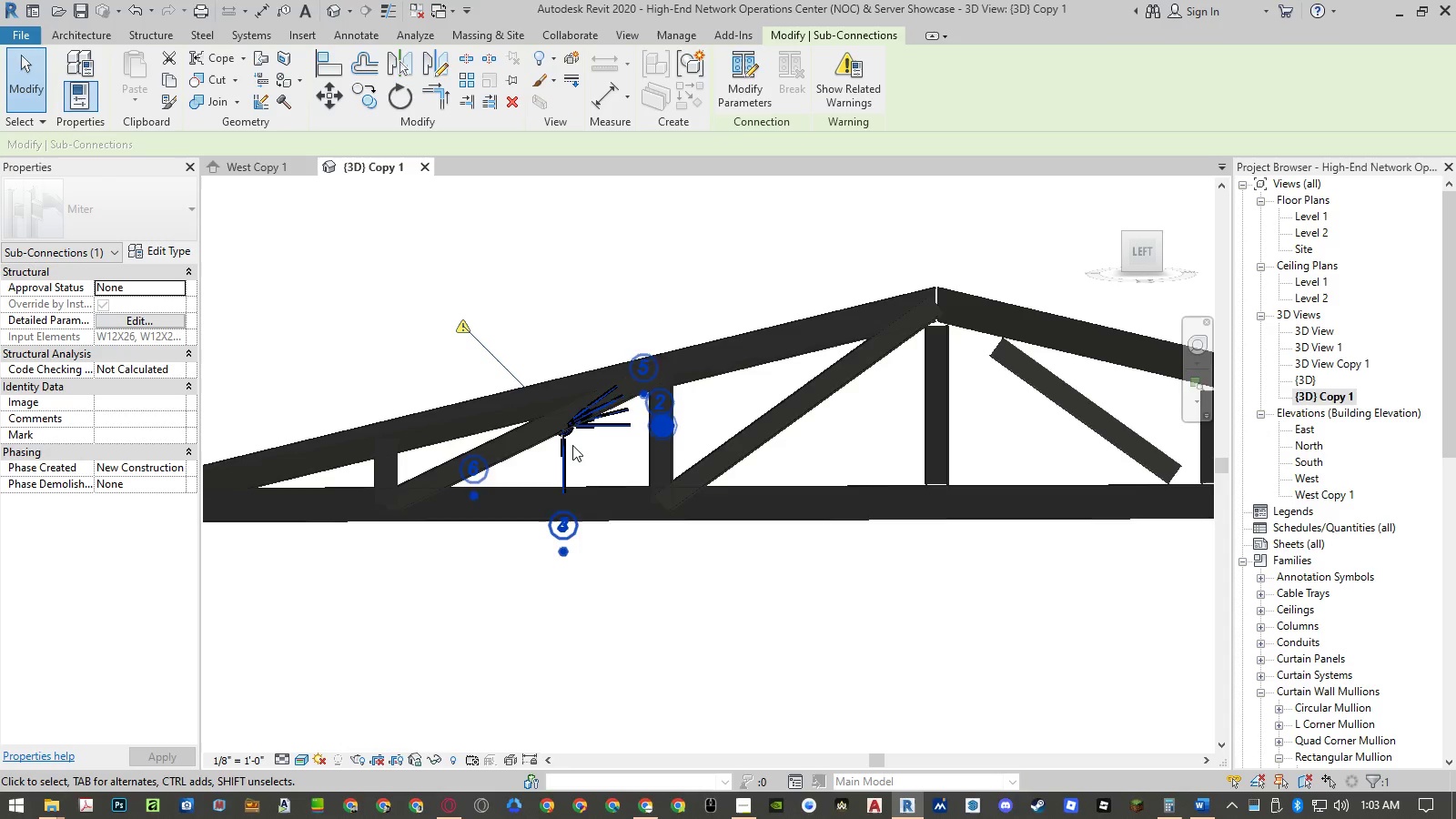 
key(Control+ControlLeft)
 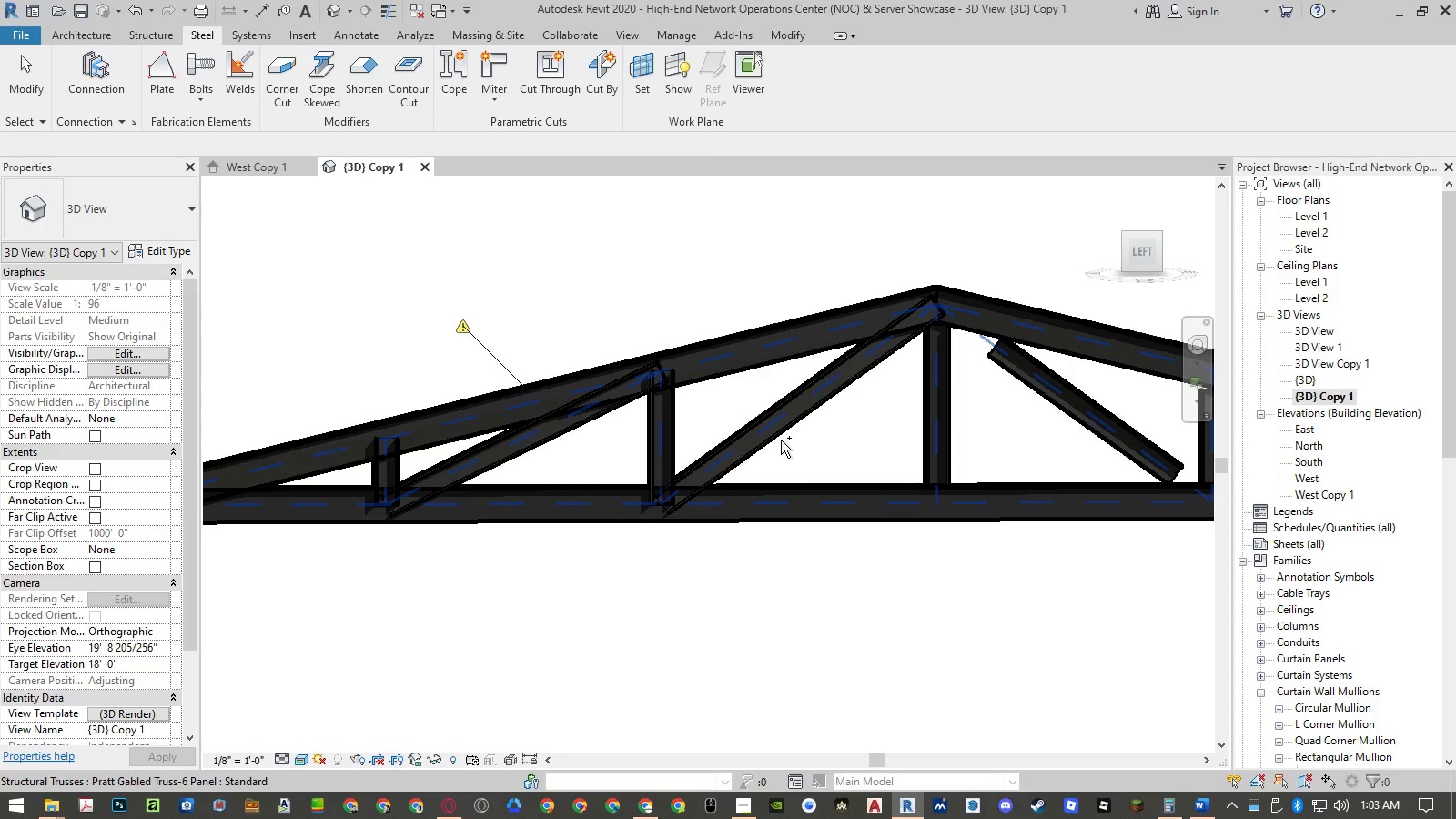 
key(Control+Z)
 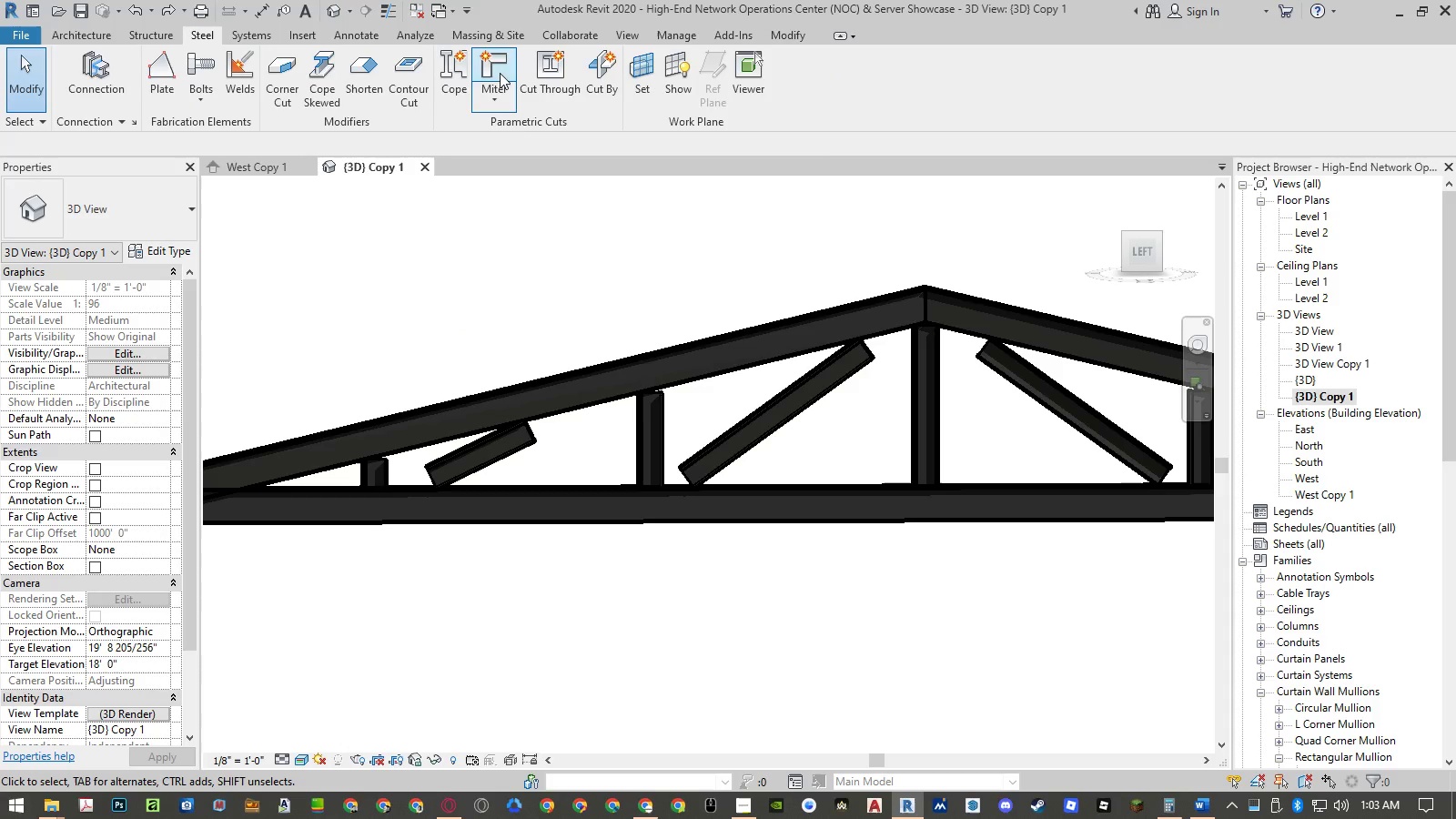 
left_click([500, 70])
 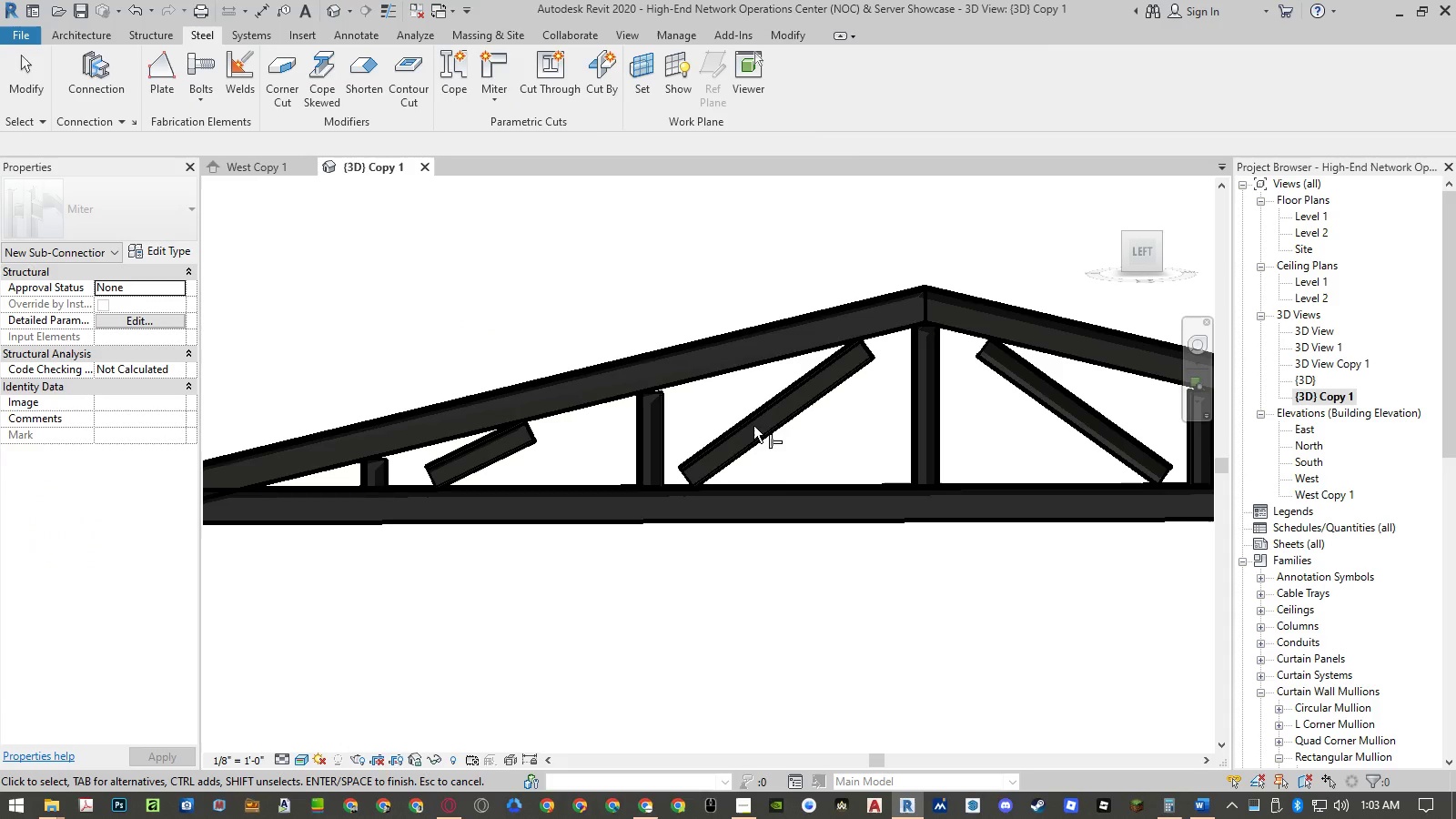 
left_click([753, 439])
 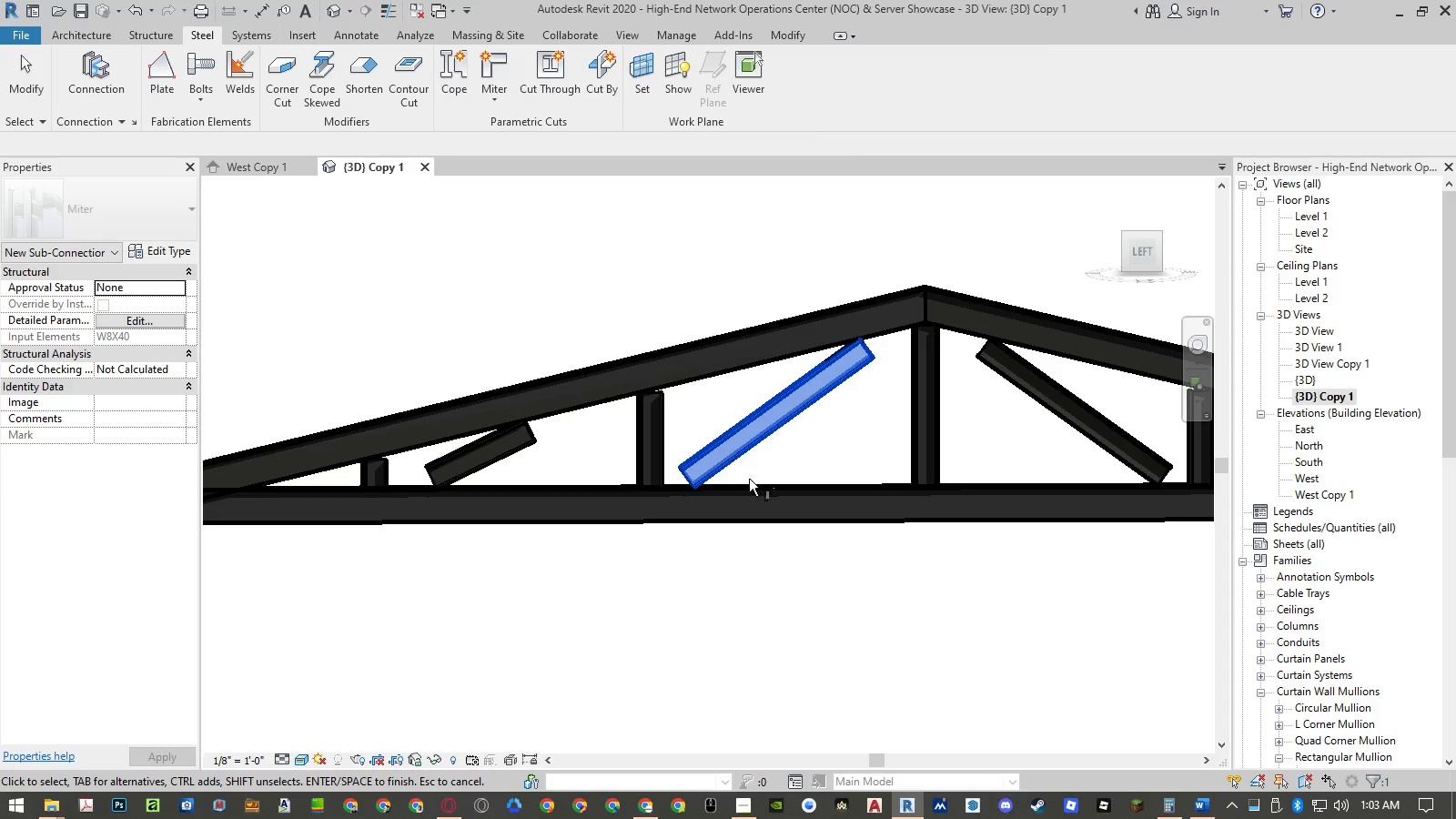 
hold_key(key=ControlLeft, duration=0.62)
left_click([746, 486])
 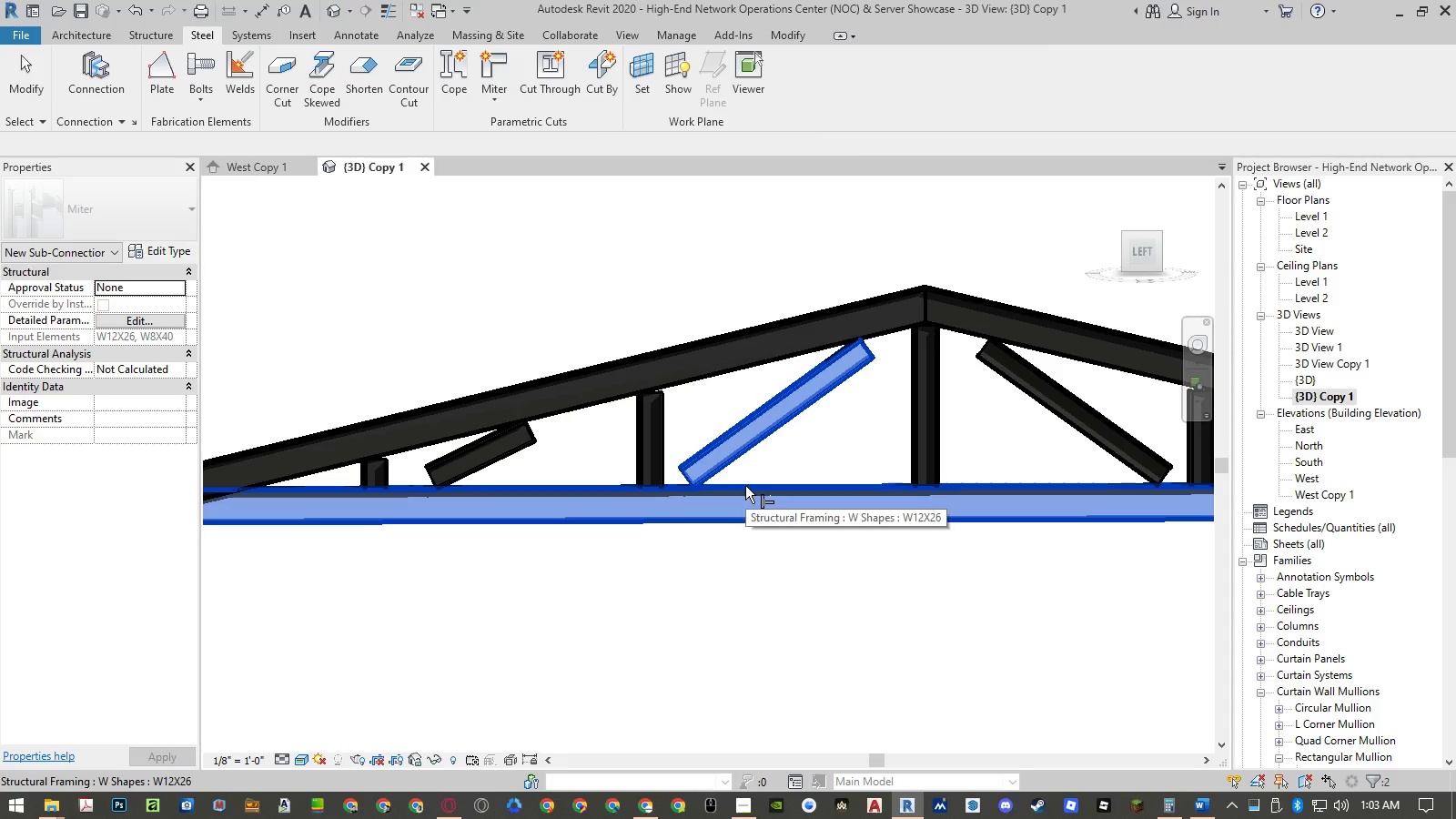 
key(NumpadEnter)
 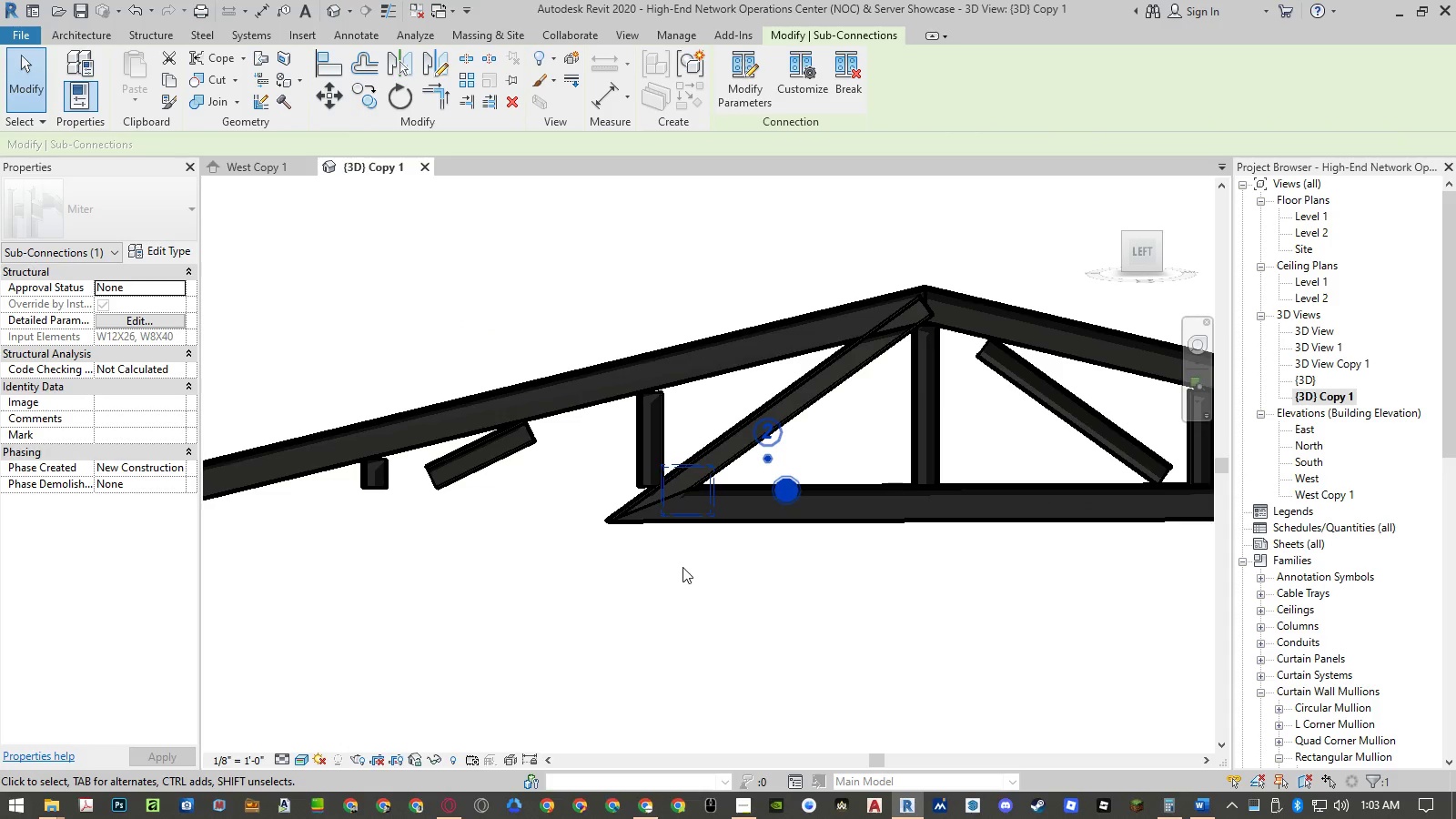 
key(Control+ControlLeft)
 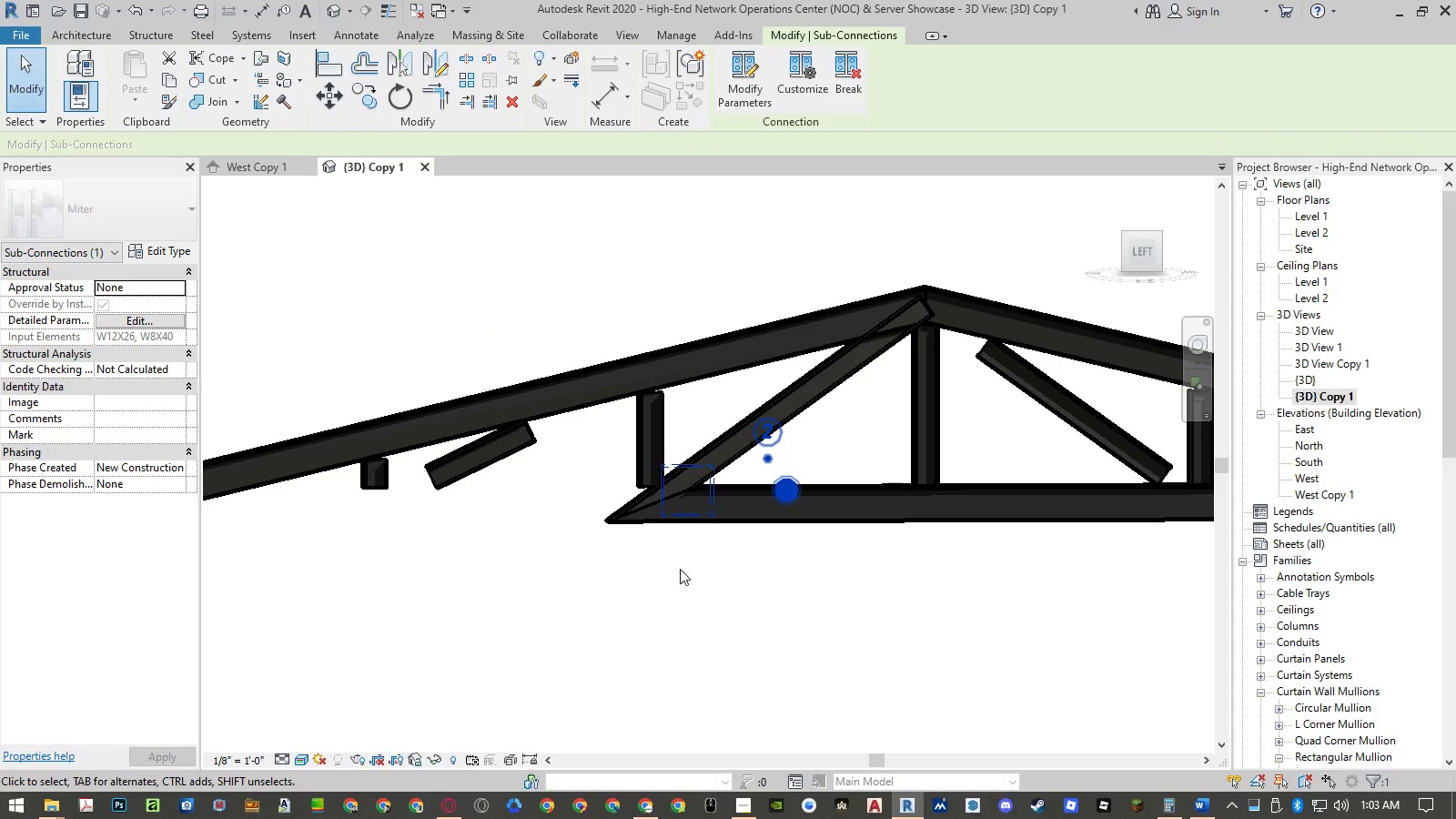 
key(Control+Z)
 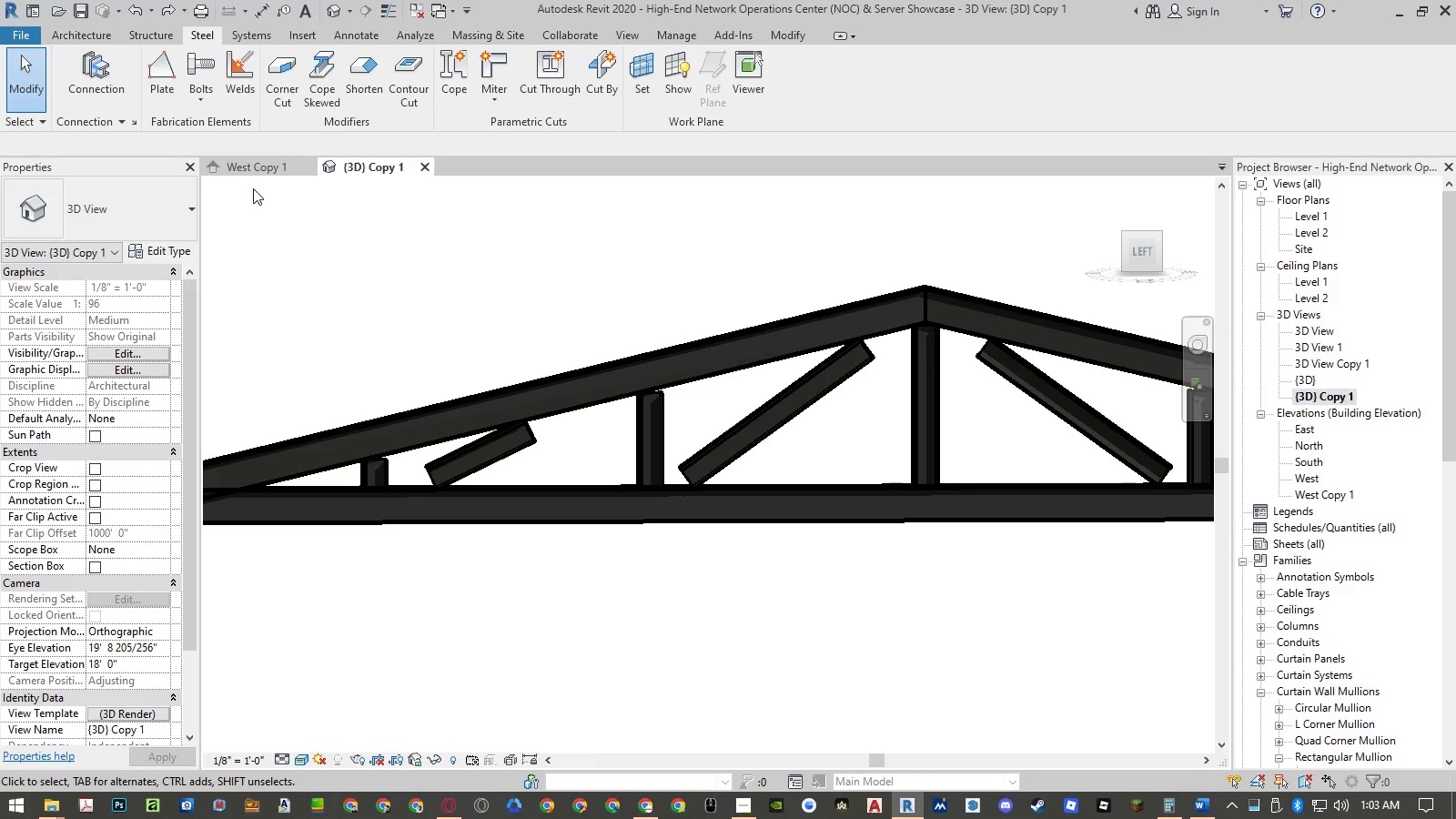 
left_click([87, 86])
 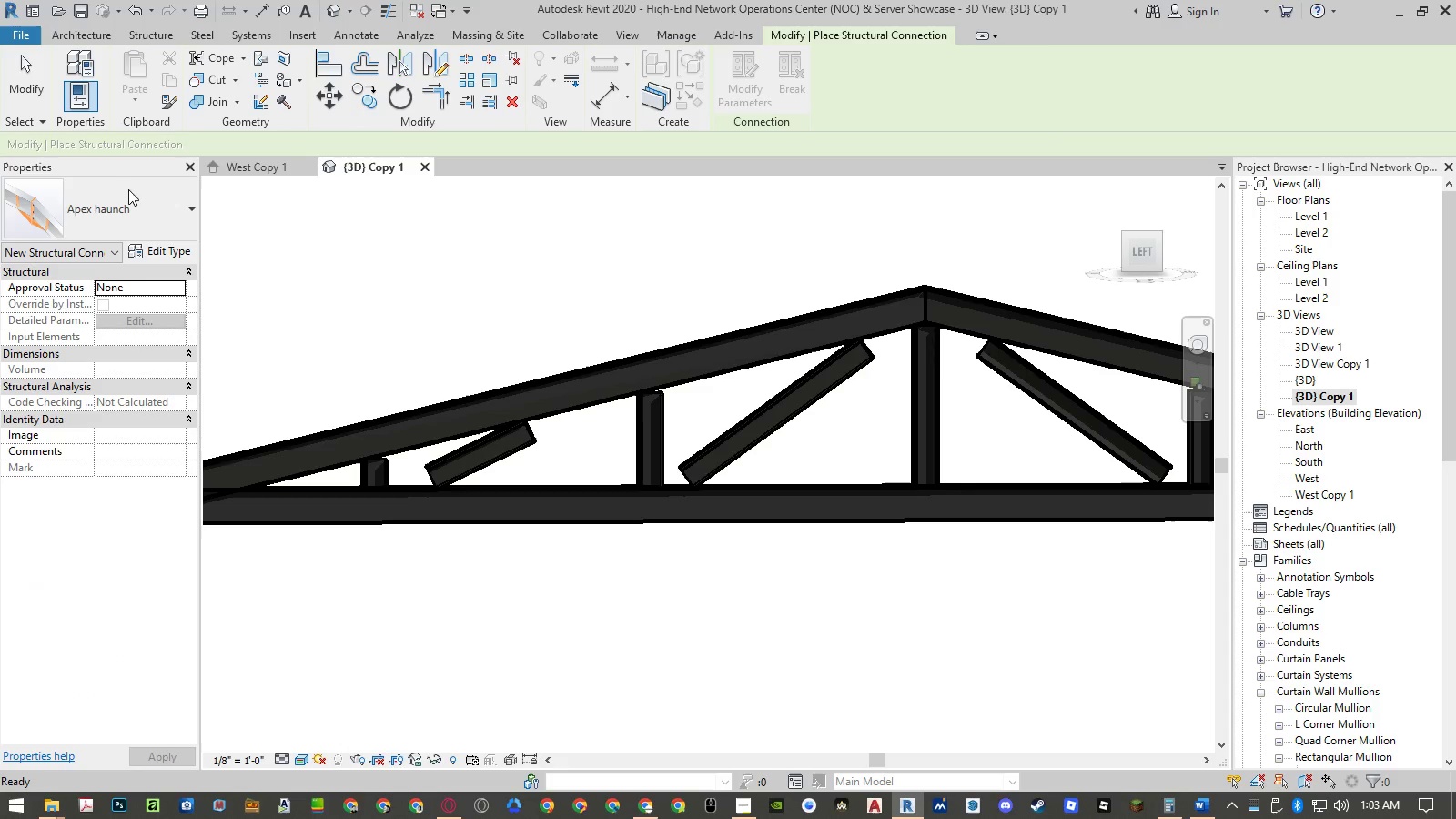 
left_click([134, 209])
 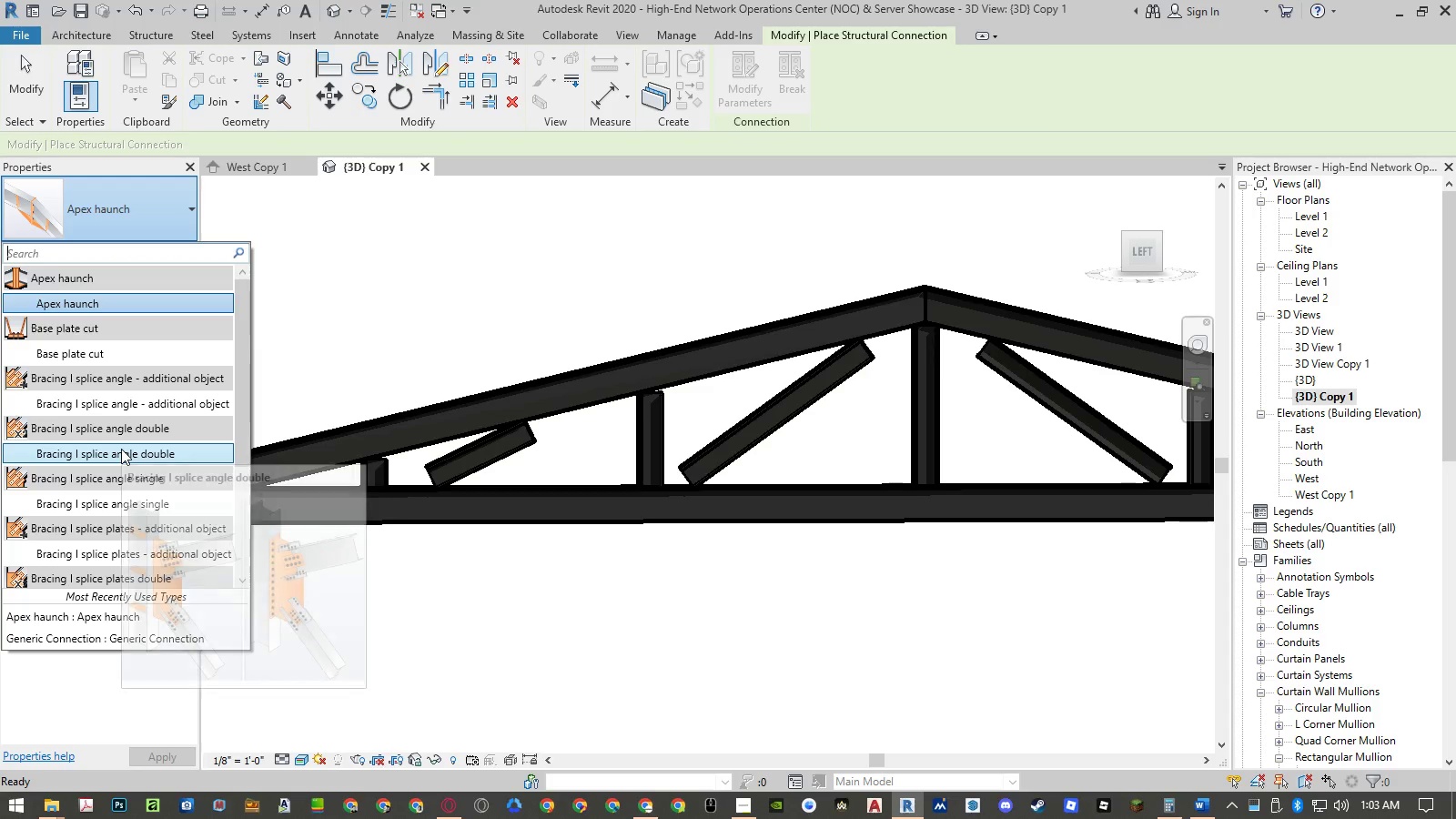 
left_click([121, 449])
 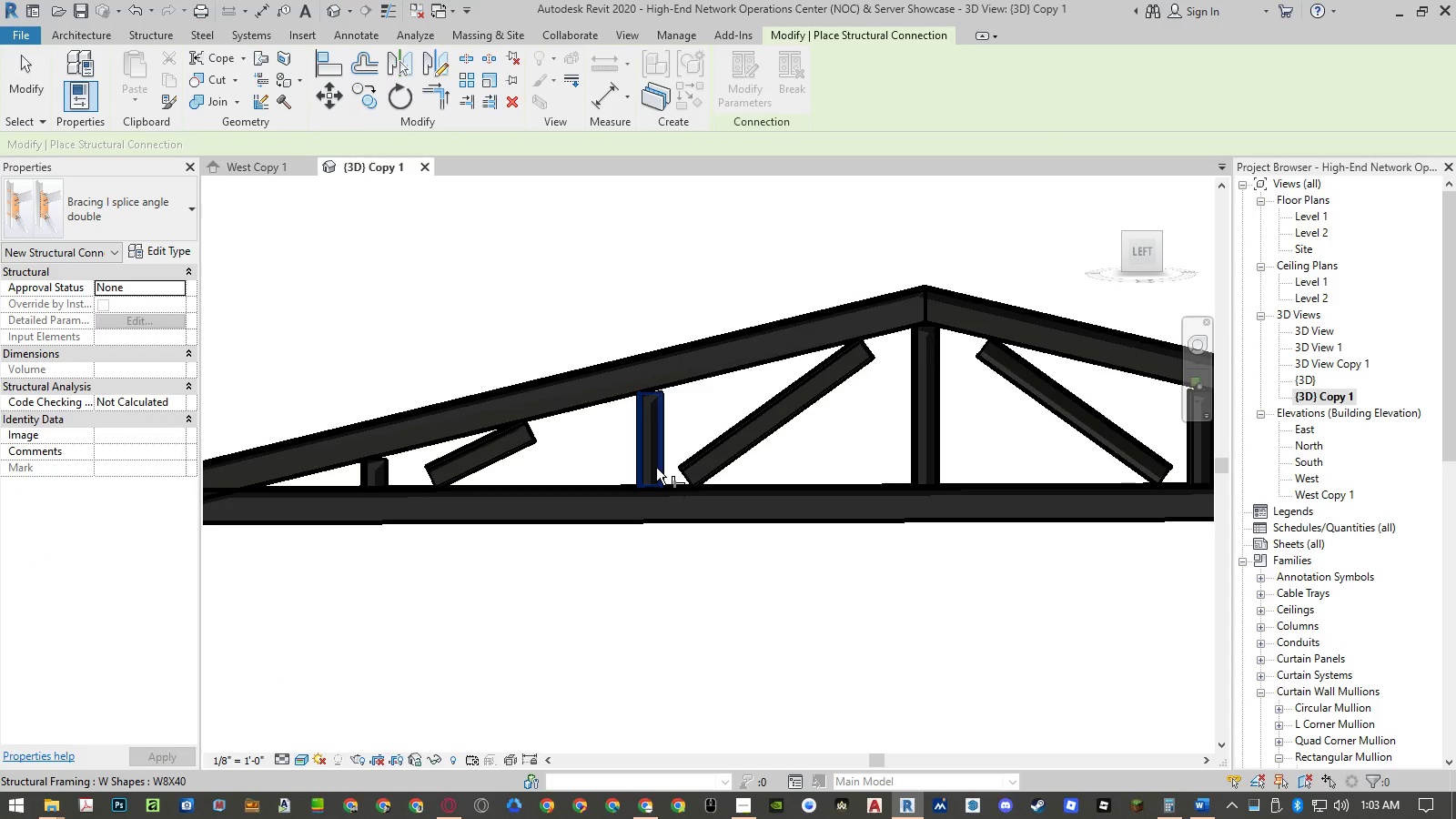 
left_click([656, 468])
 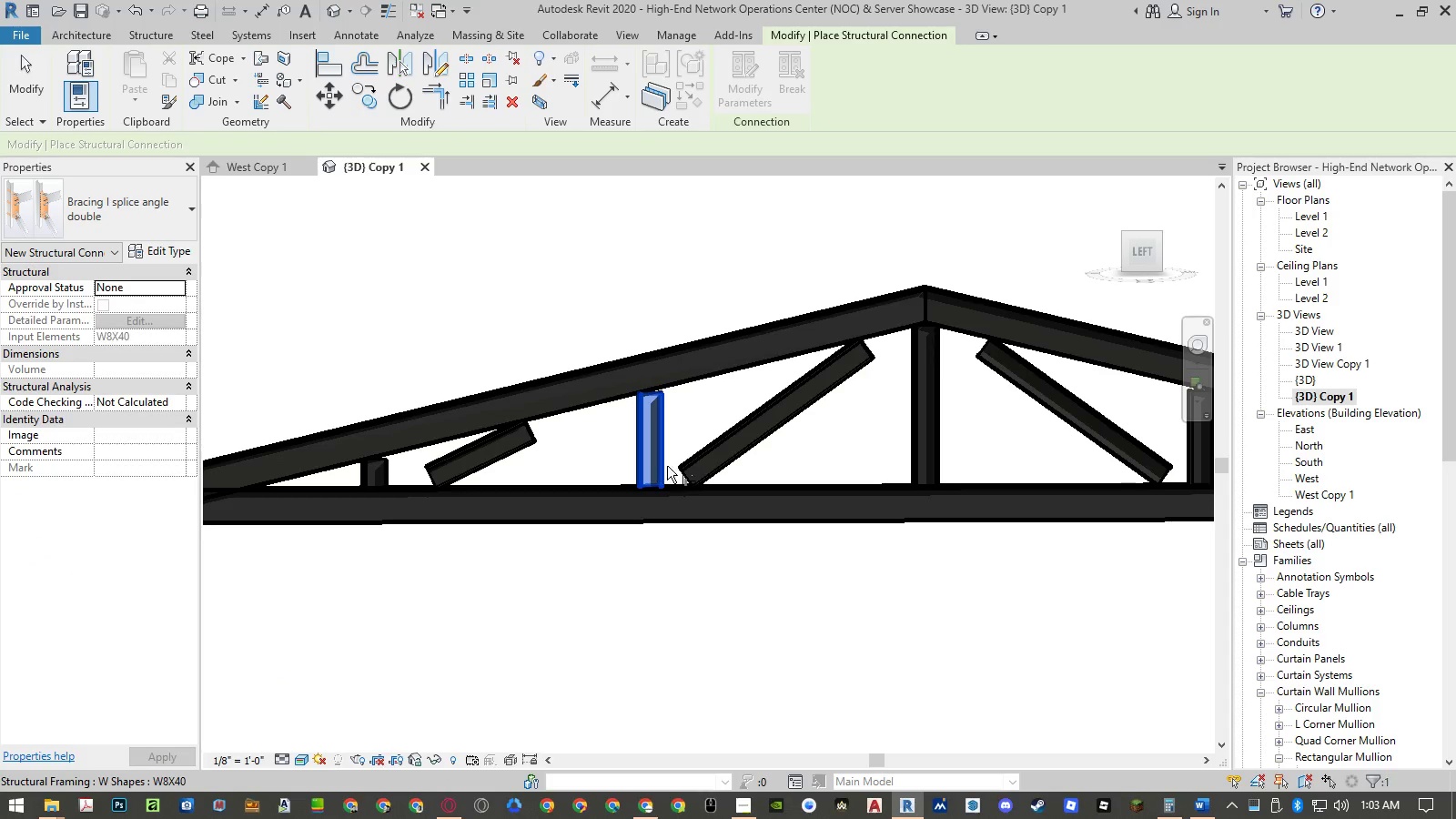 
hold_key(key=ControlLeft, duration=0.95)
left_click([687, 463])
 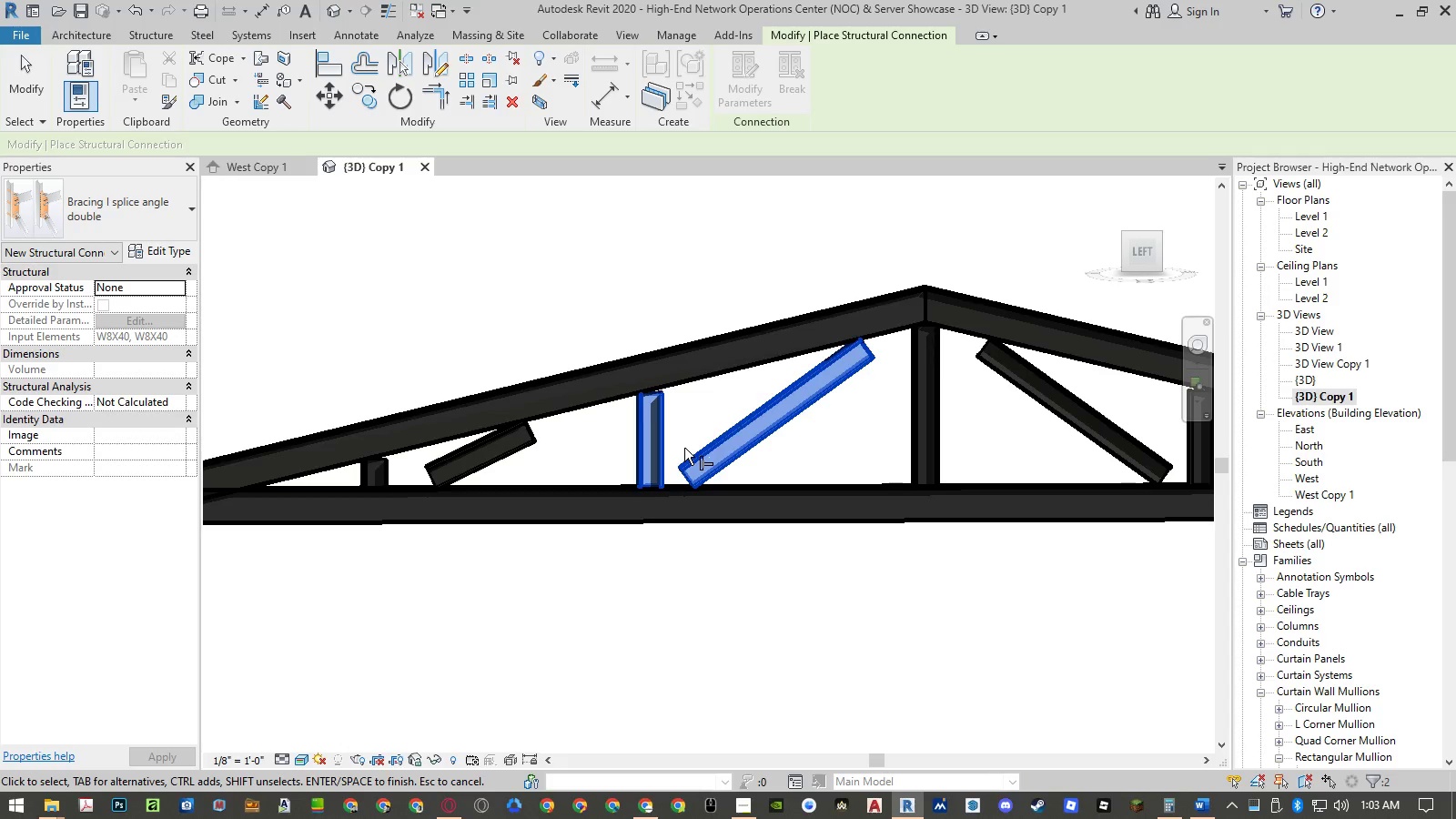 
hold_key(key=NumpadEnter, duration=16.88)
 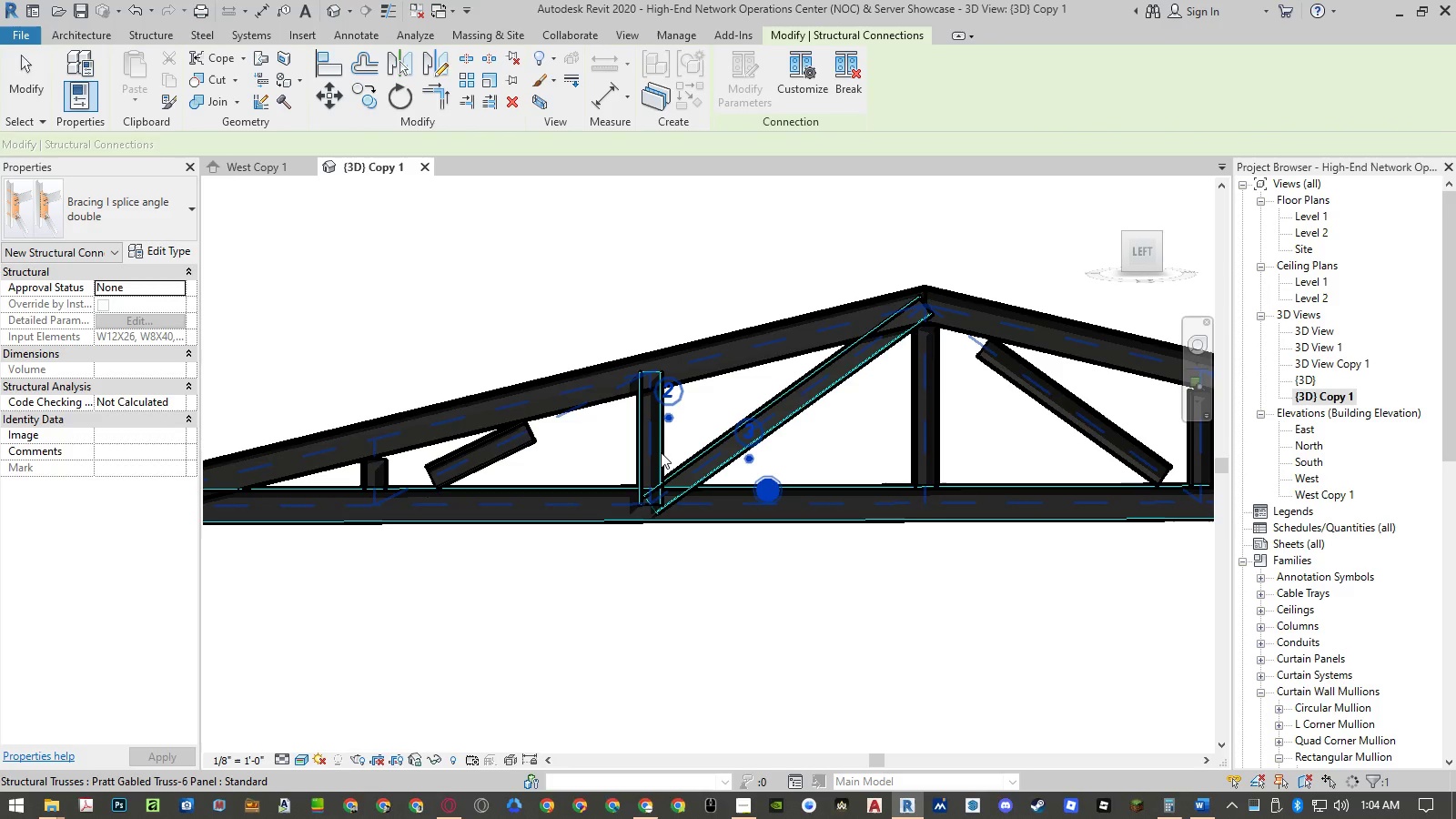 
hold_key(key=ControlLeft, duration=0.52)
 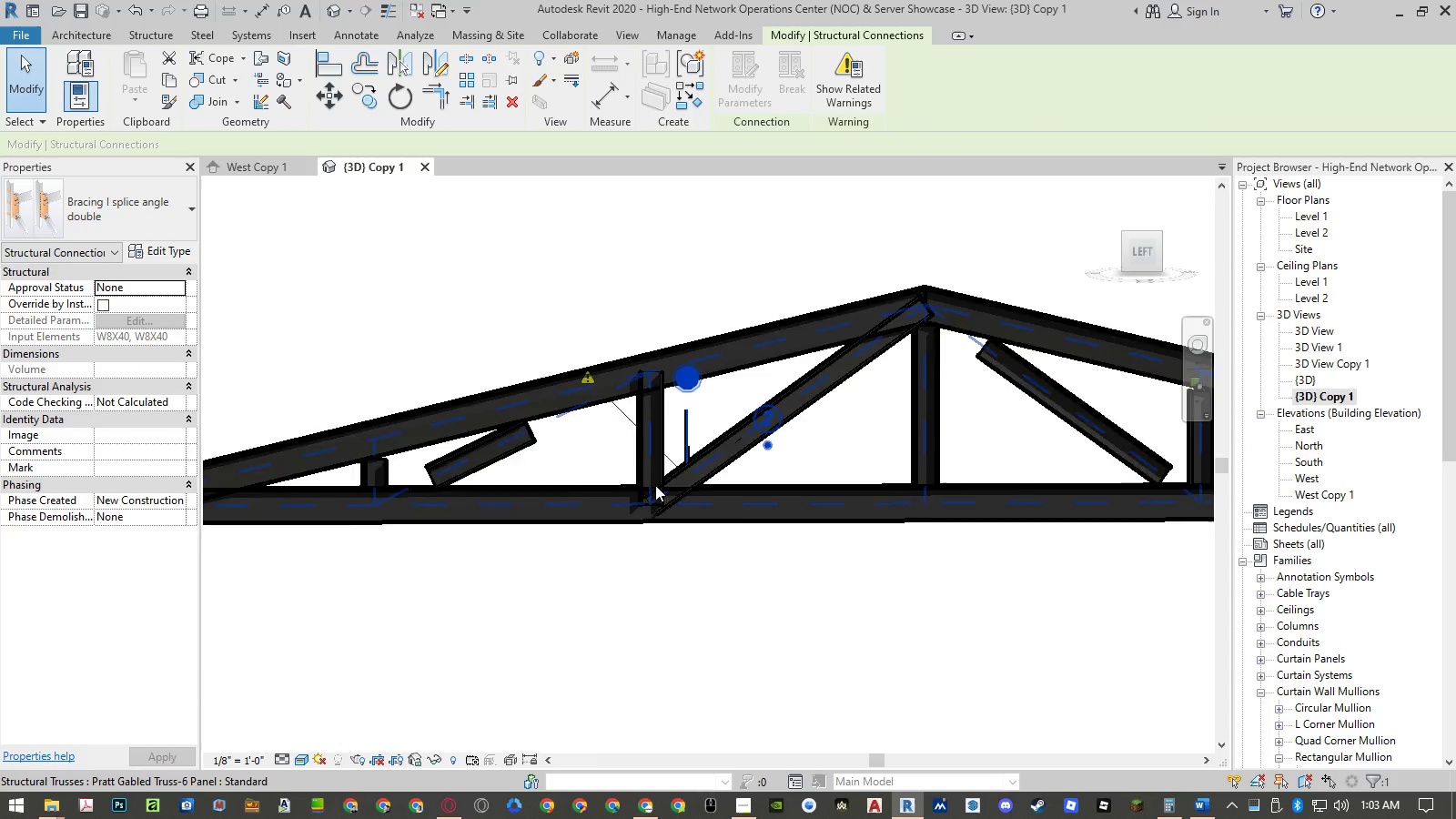 
scroll: coordinate [655, 485], scroll_direction: up, amount: 6.0
 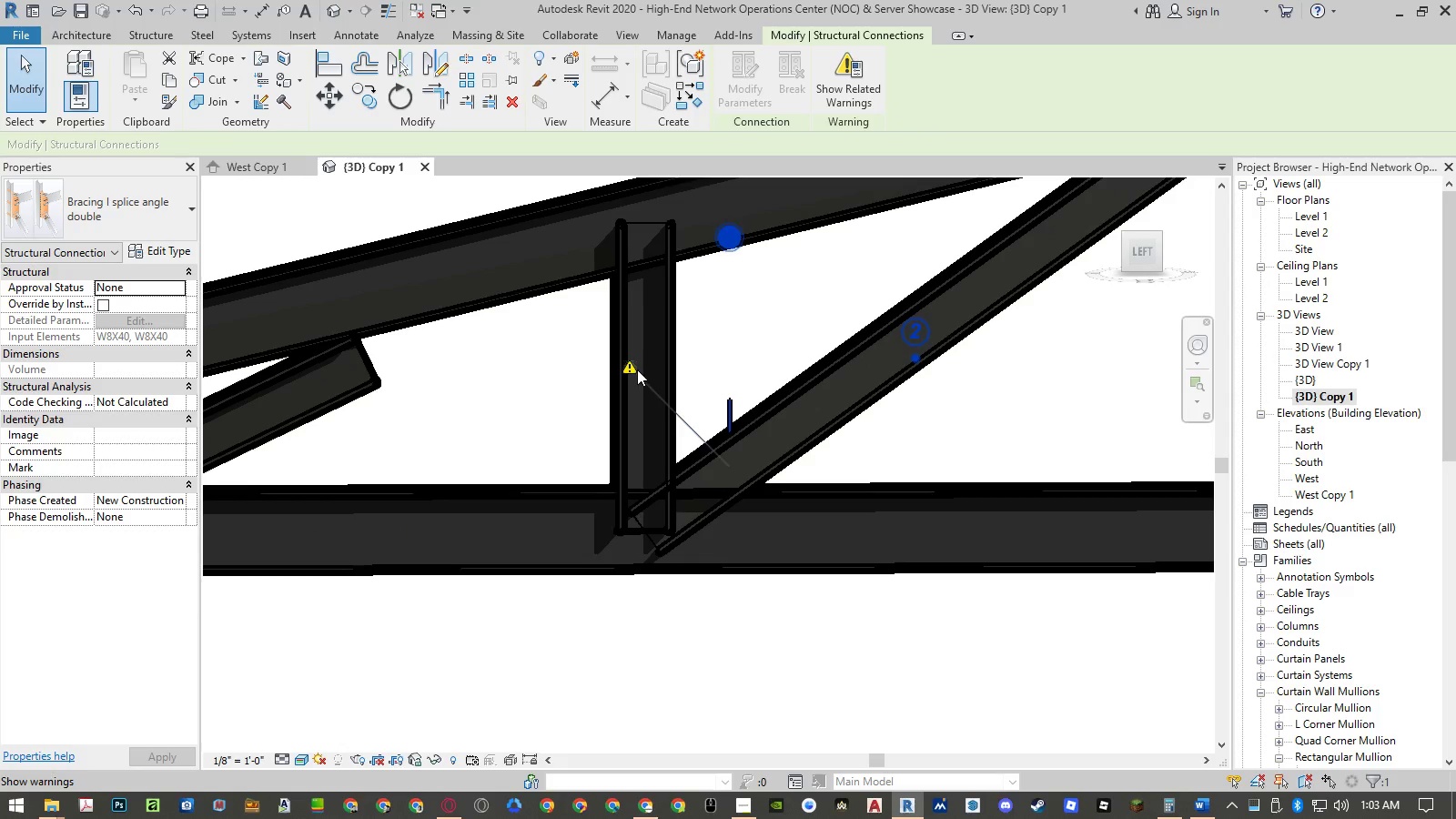 
left_click([636, 369])
 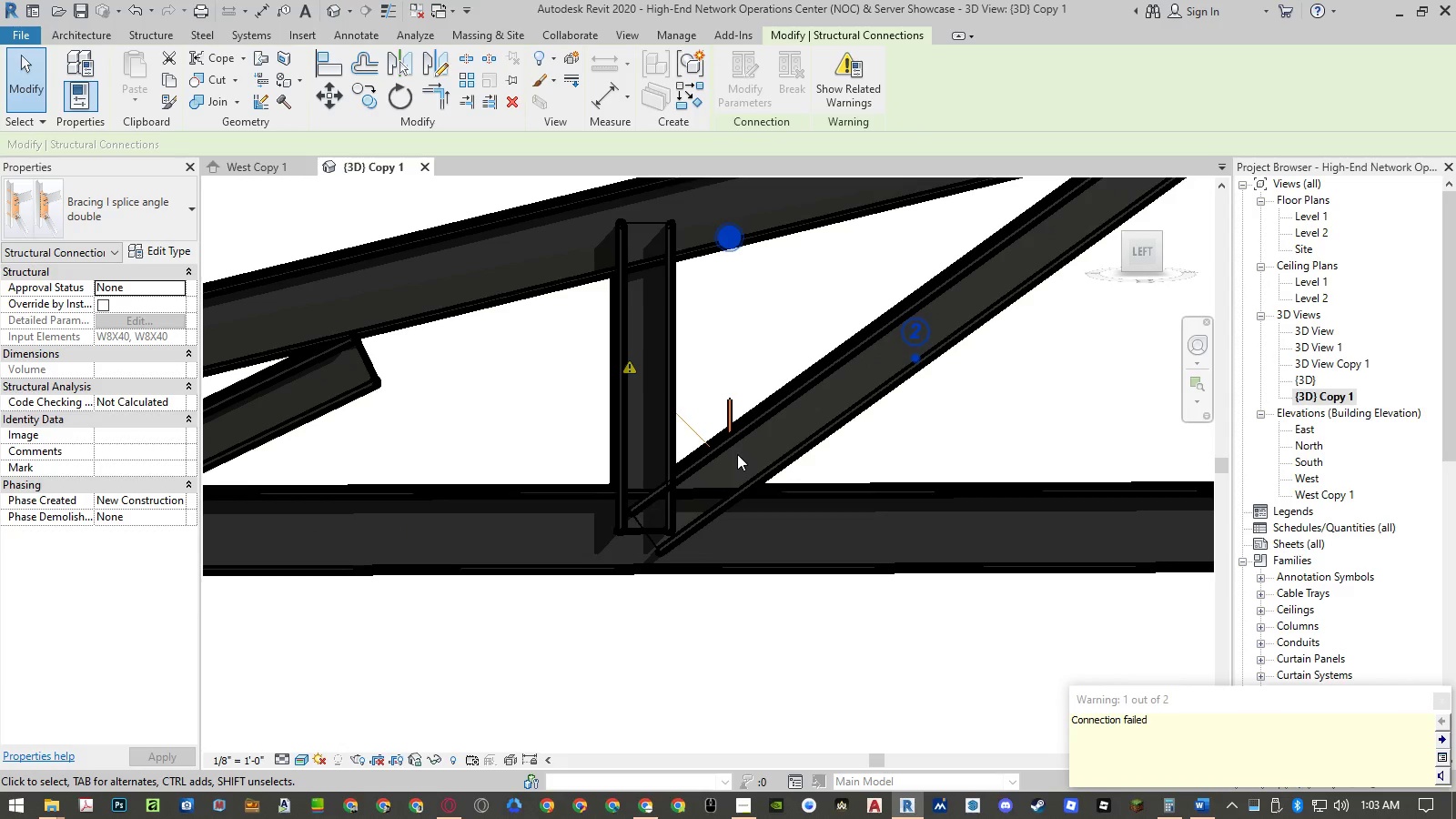 
key(Control+ControlLeft)
 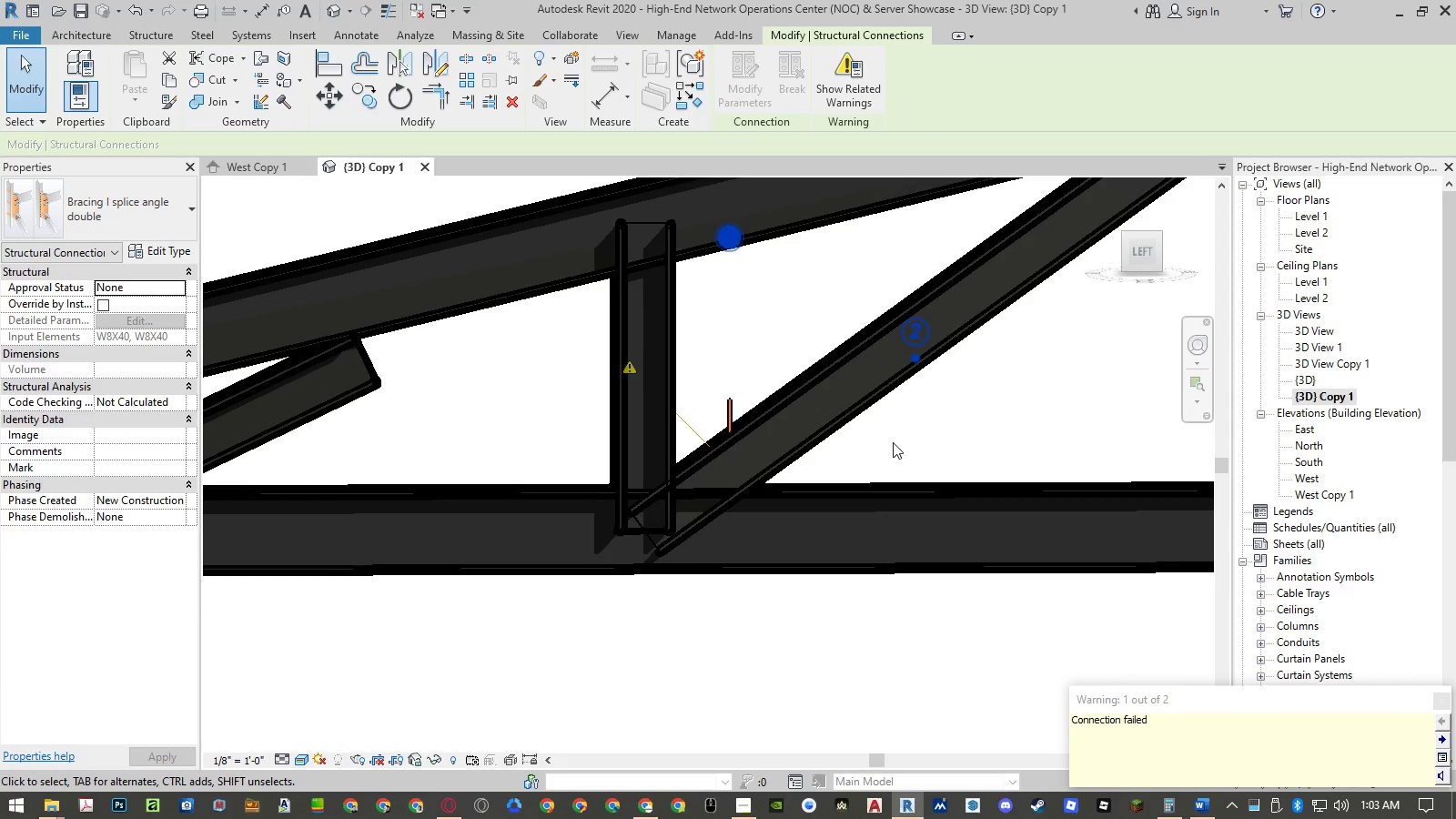 
left_click([892, 443])
 